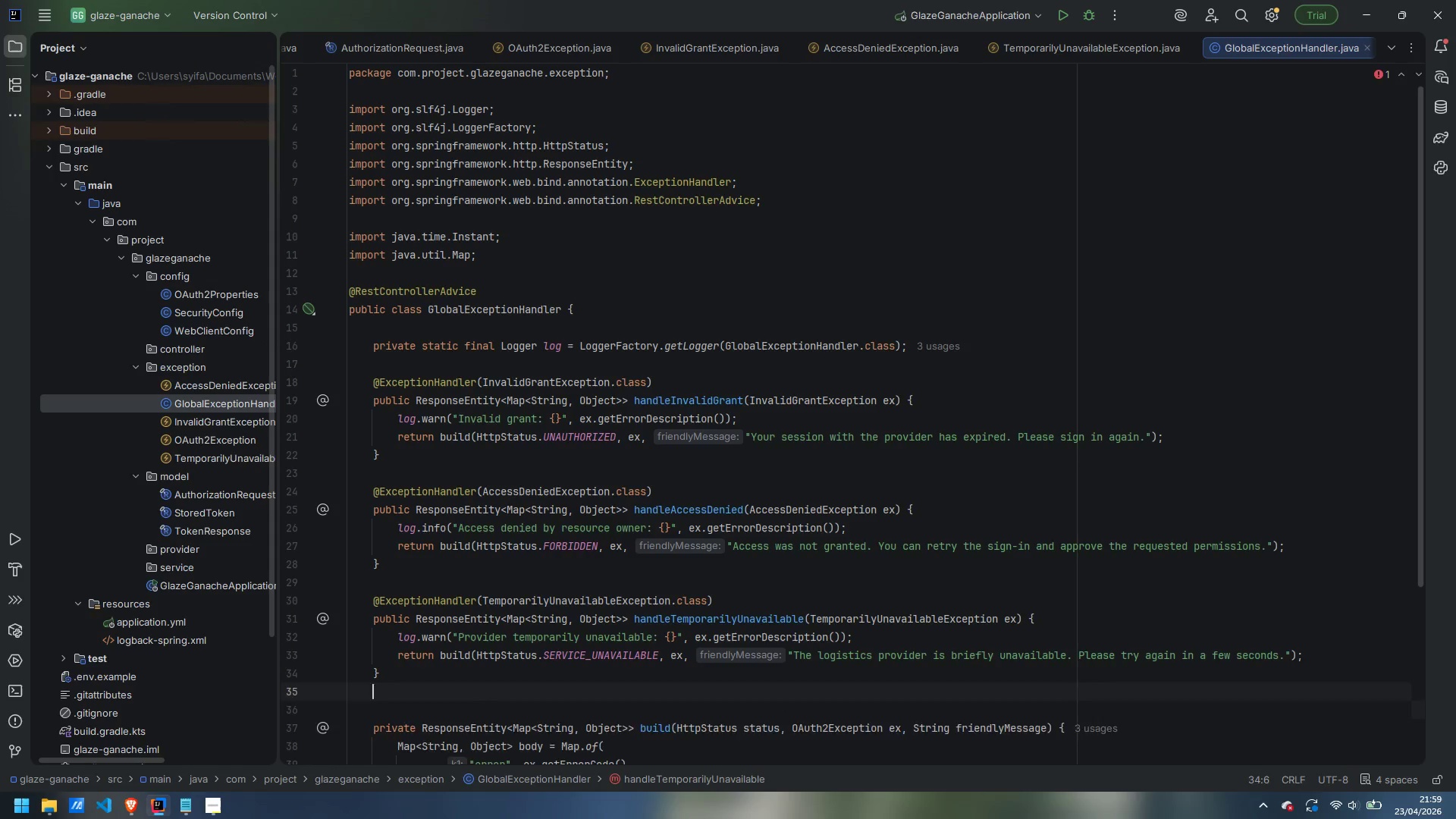 
key(Enter)
 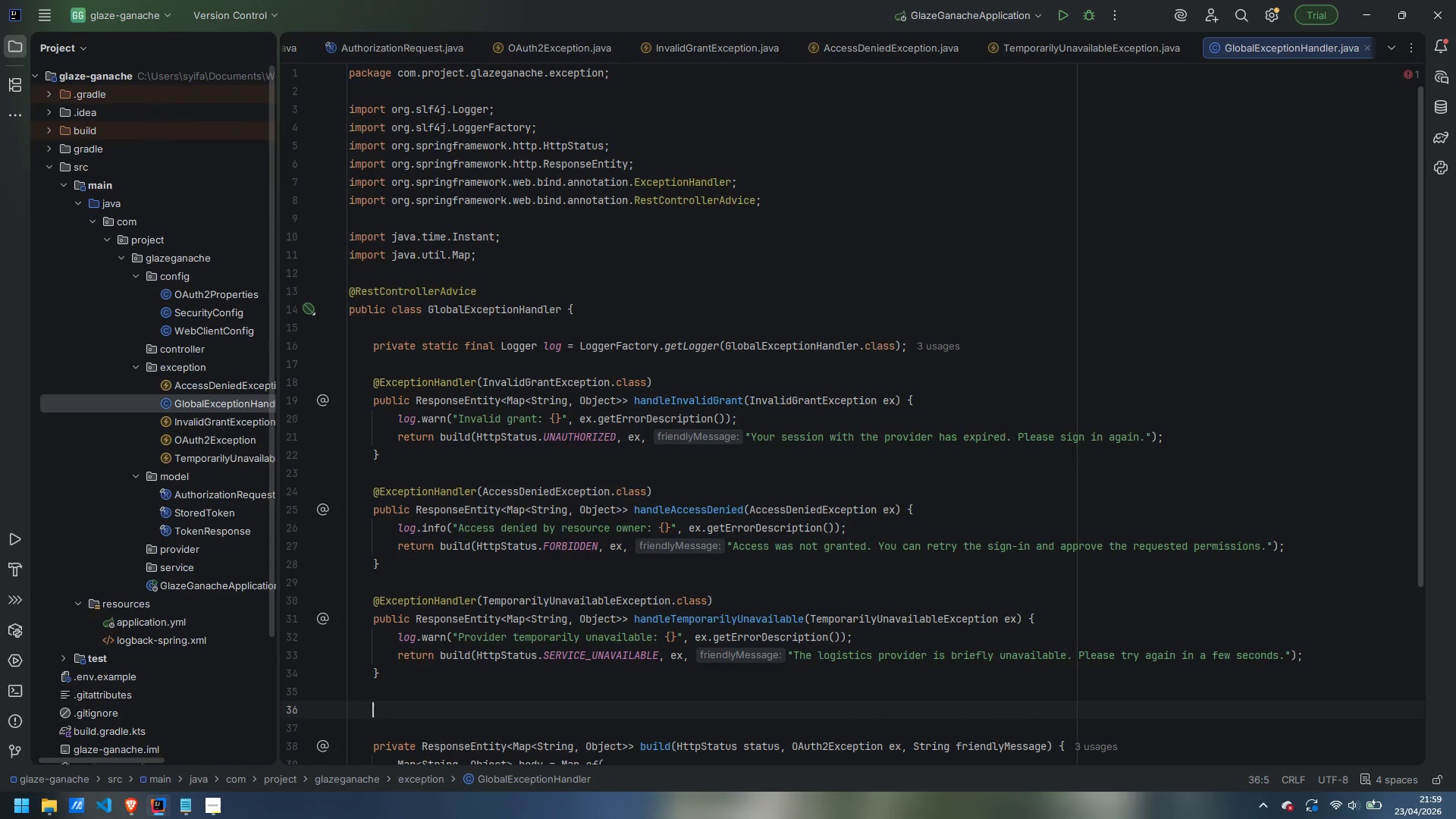 
type(@ExceptionHandler()
 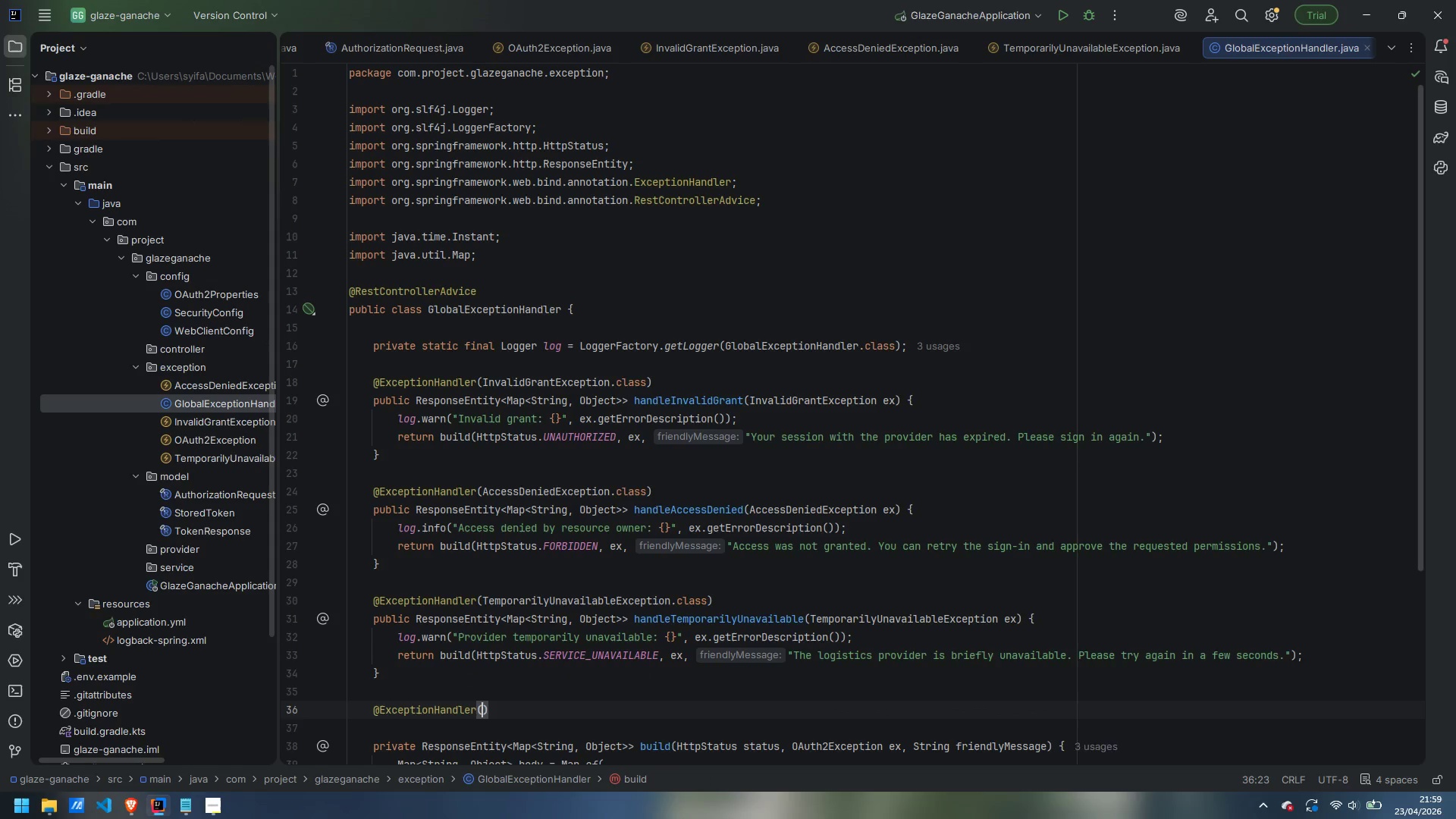 
type(OAuth2Exception e)
key(Backspace)
key(Backspace)
type(.class)
 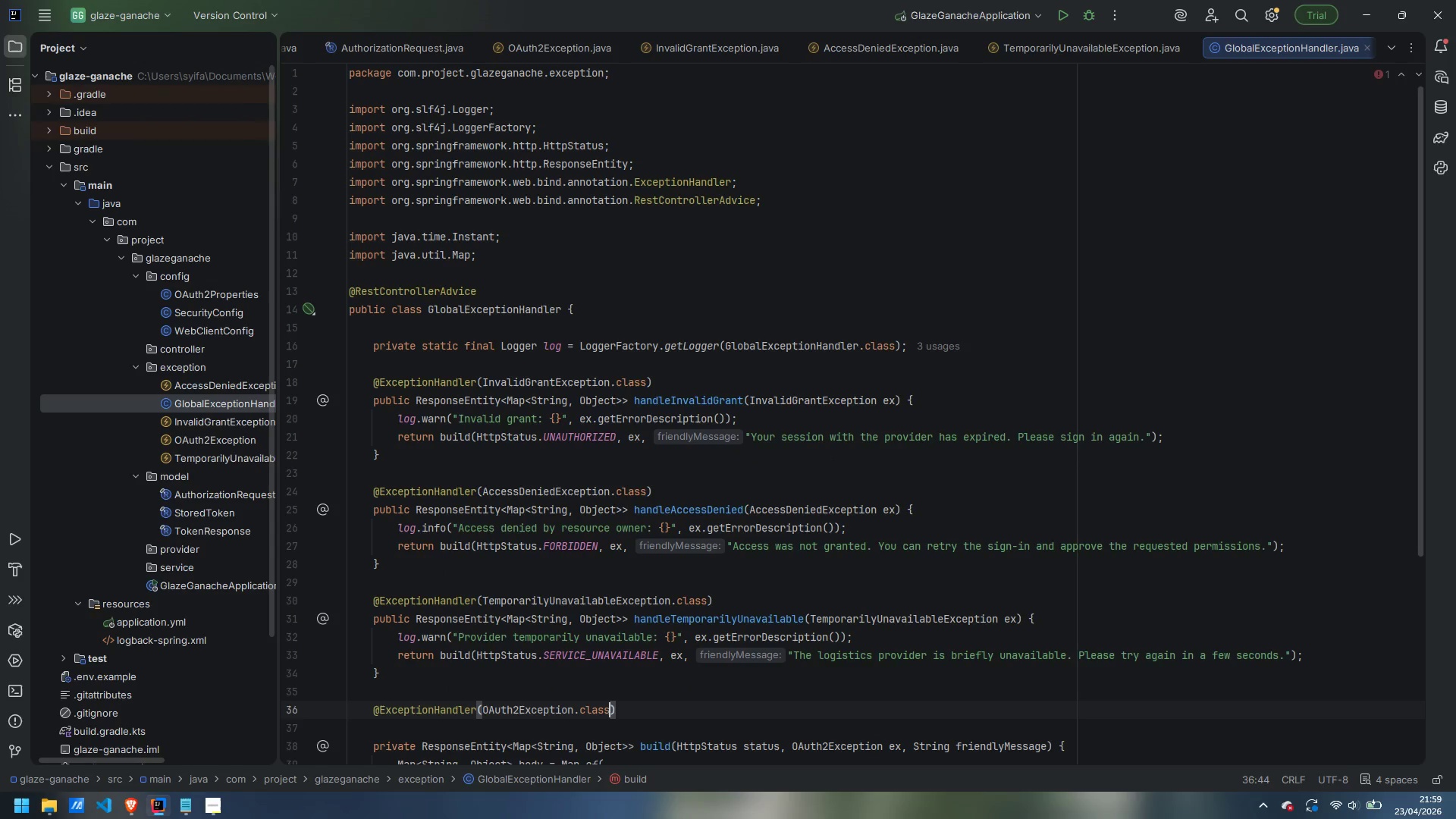 
key(ArrowRight)
 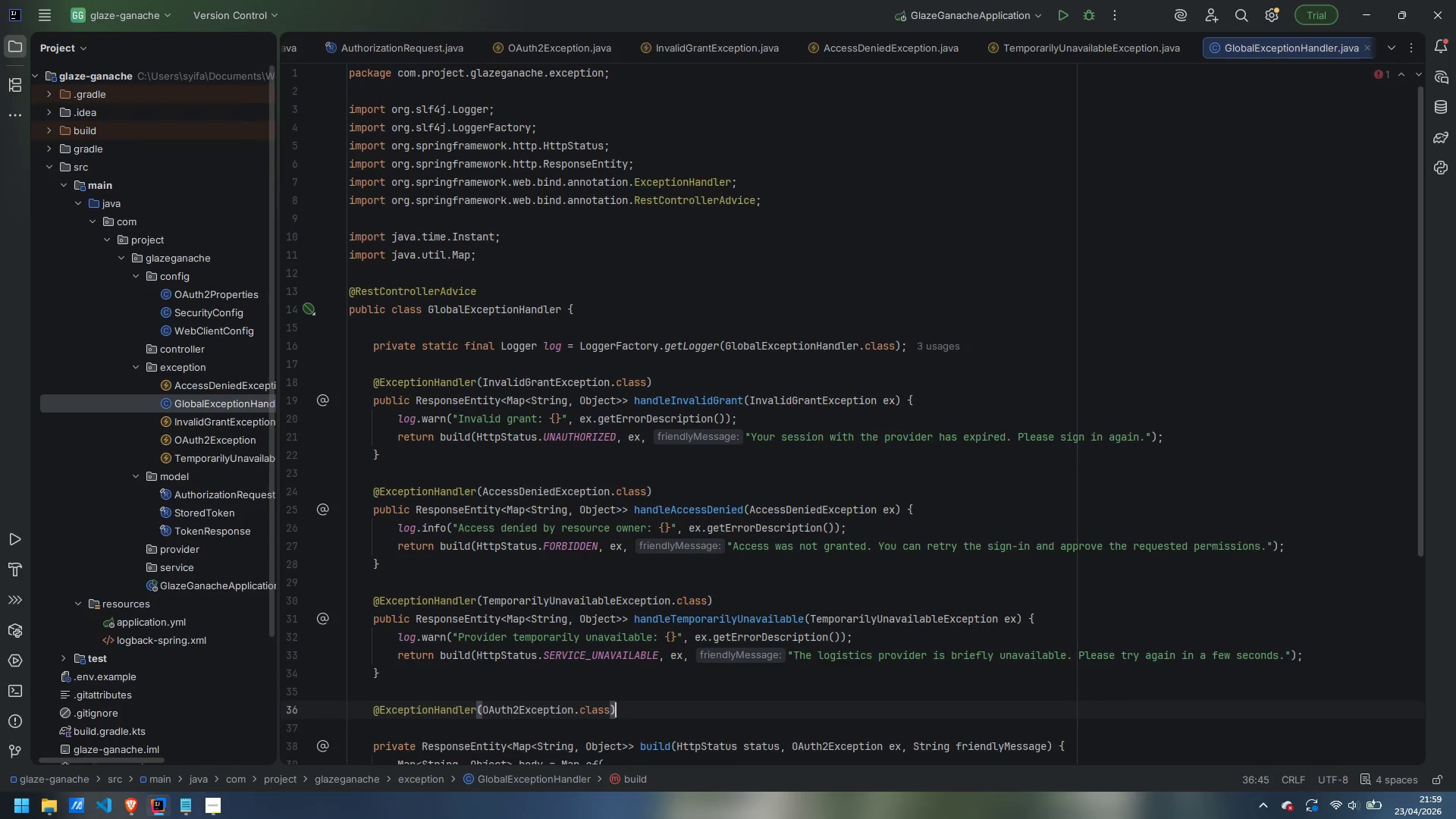 
key(Enter)
 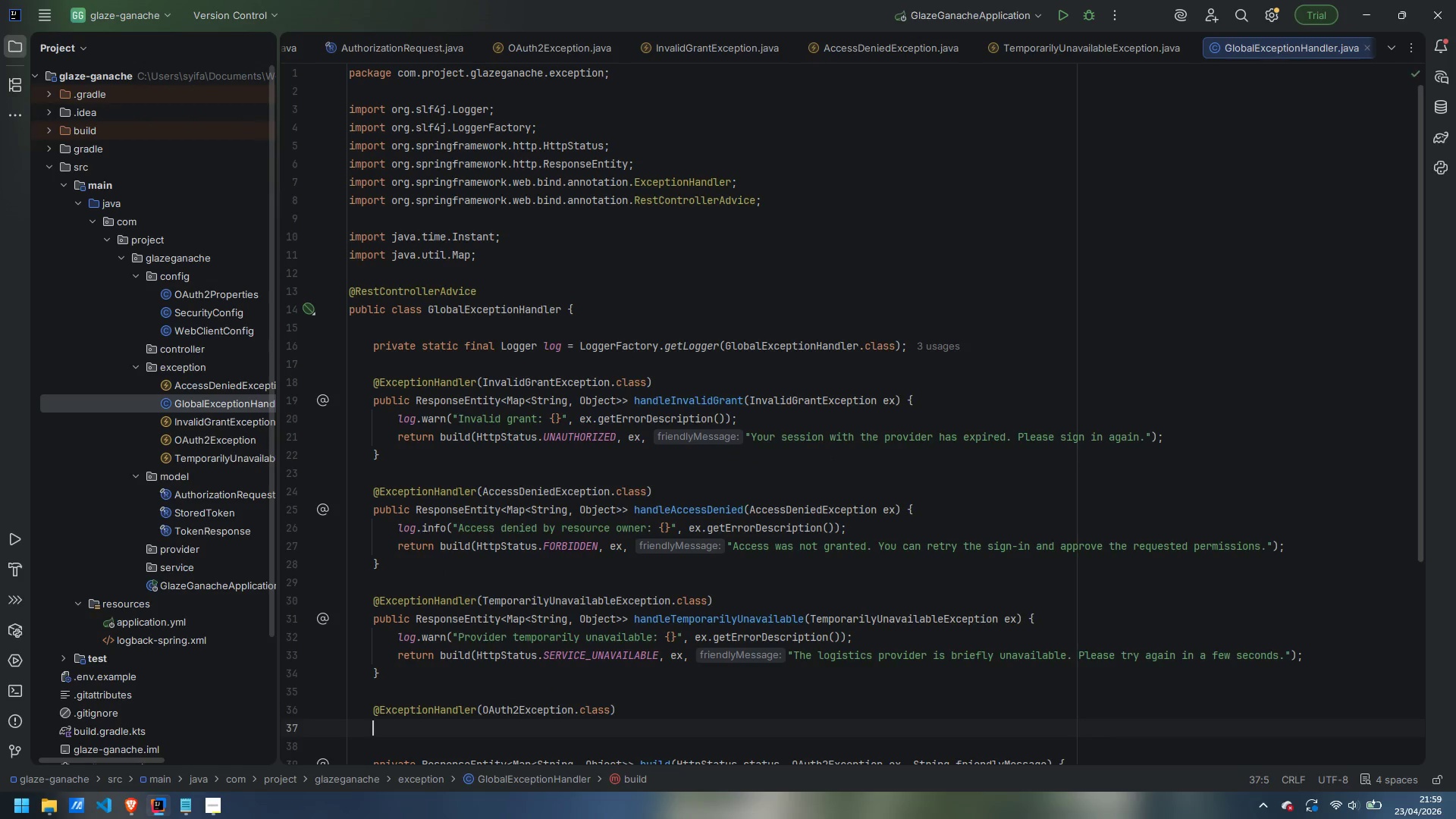 
type(public Respionse)
key(Backspace)
key(Backspace)
key(Backspace)
key(Backspace)
type(nseEc)
key(Backspace)
type(ntity<Map<String,m )
key(Backspace)
key(Backspace)
key(Backspace)
type(, Object)
 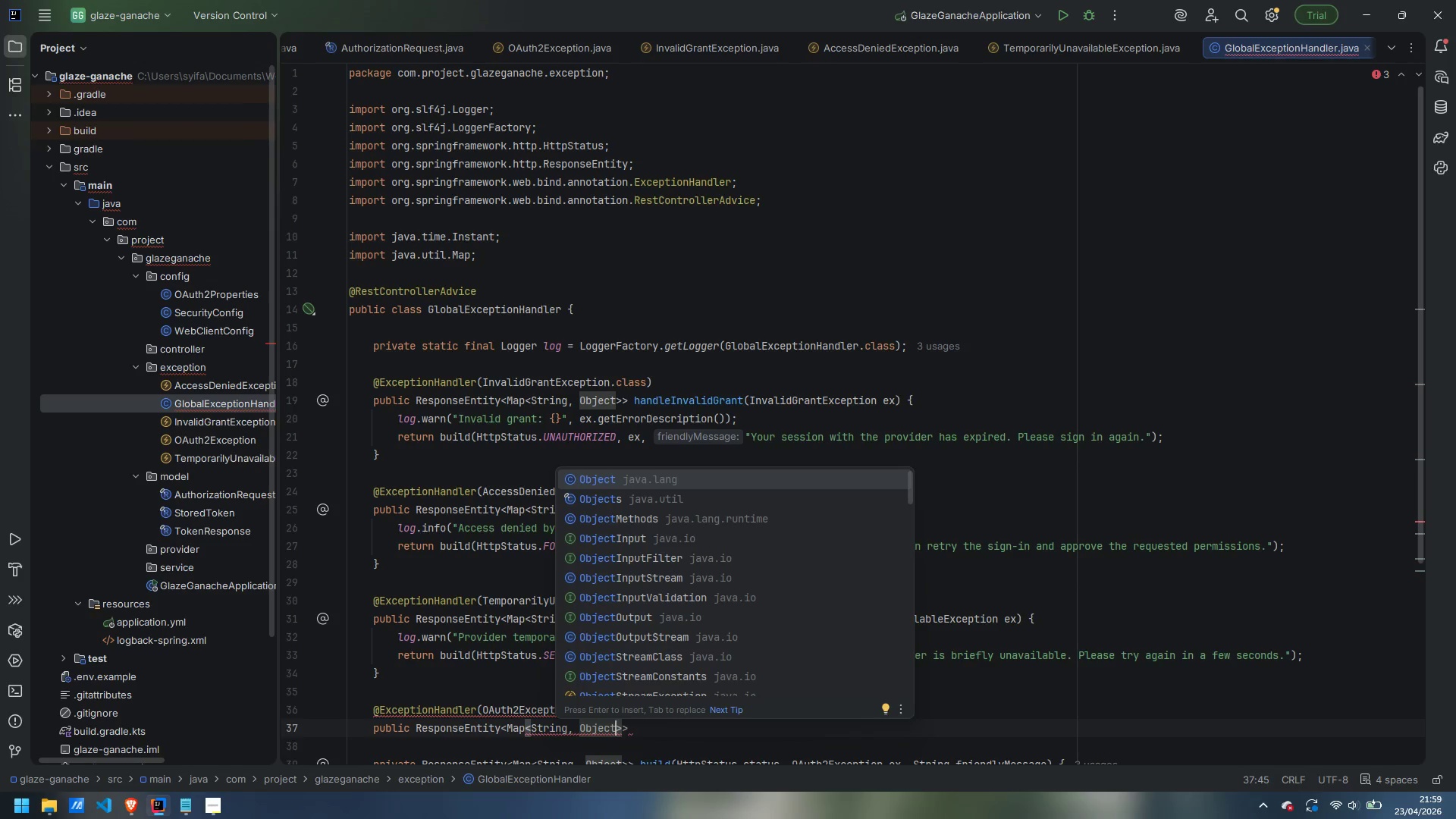 
 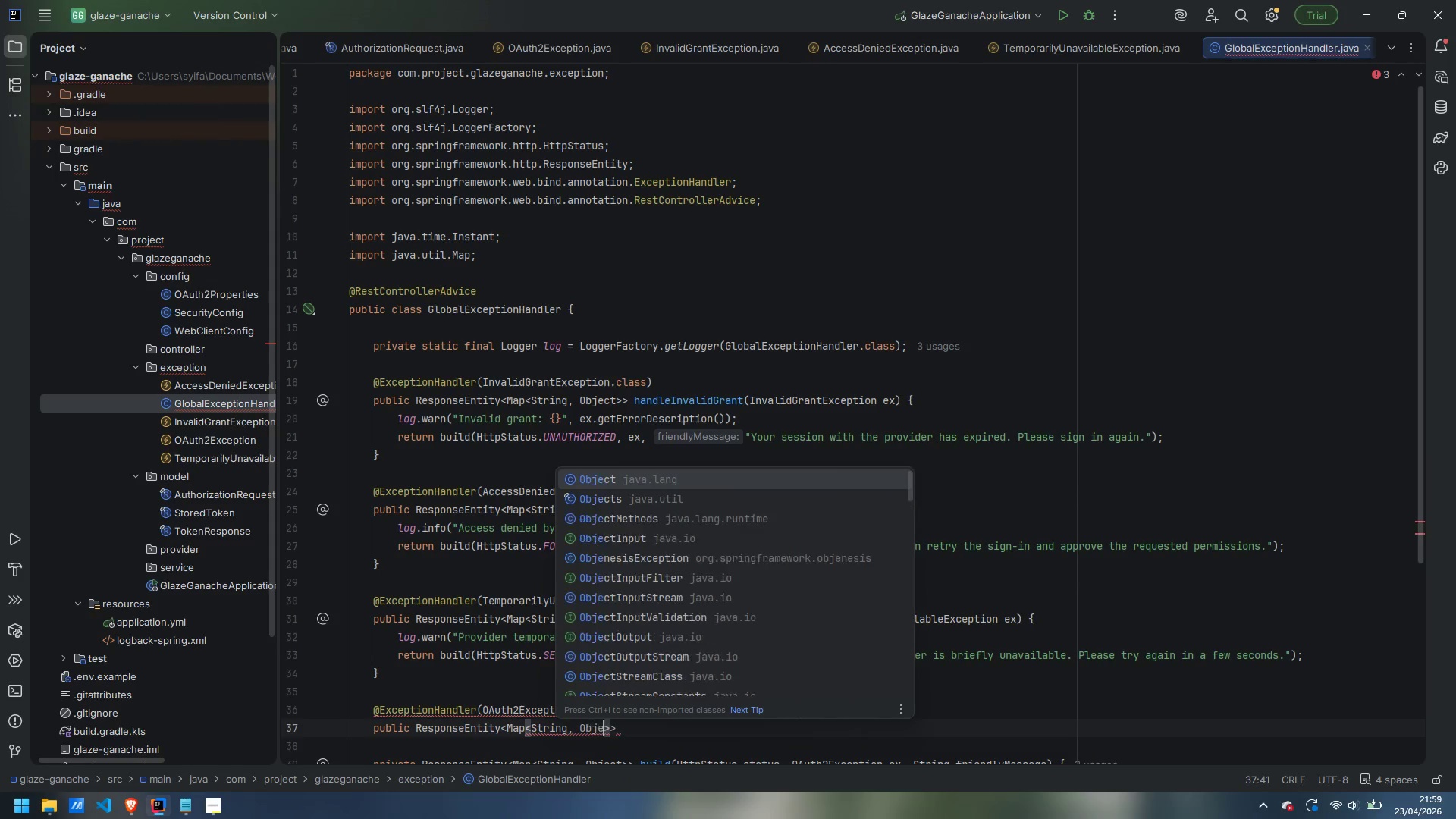 
key(ArrowRight)
 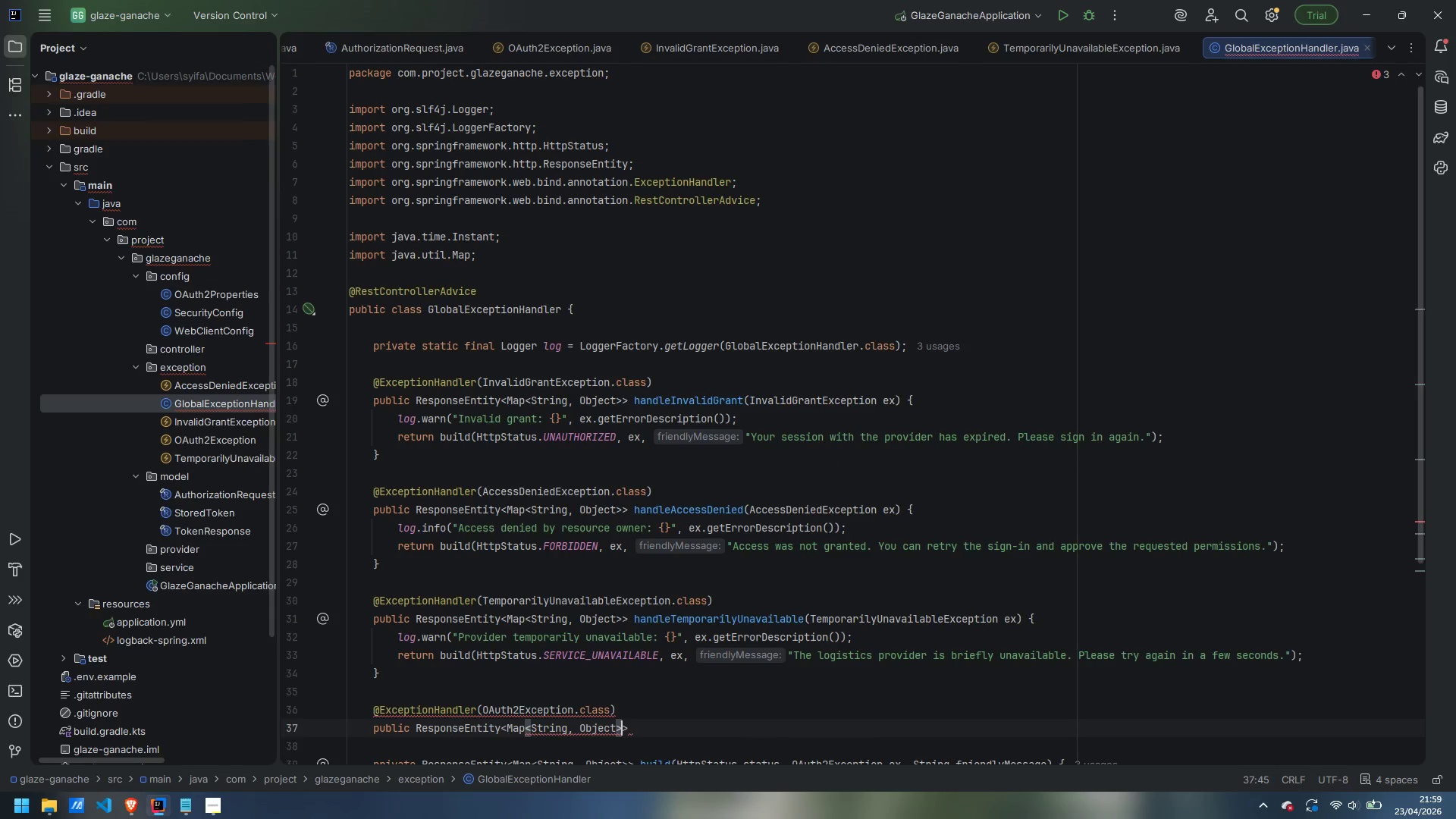 
key(ArrowRight)
 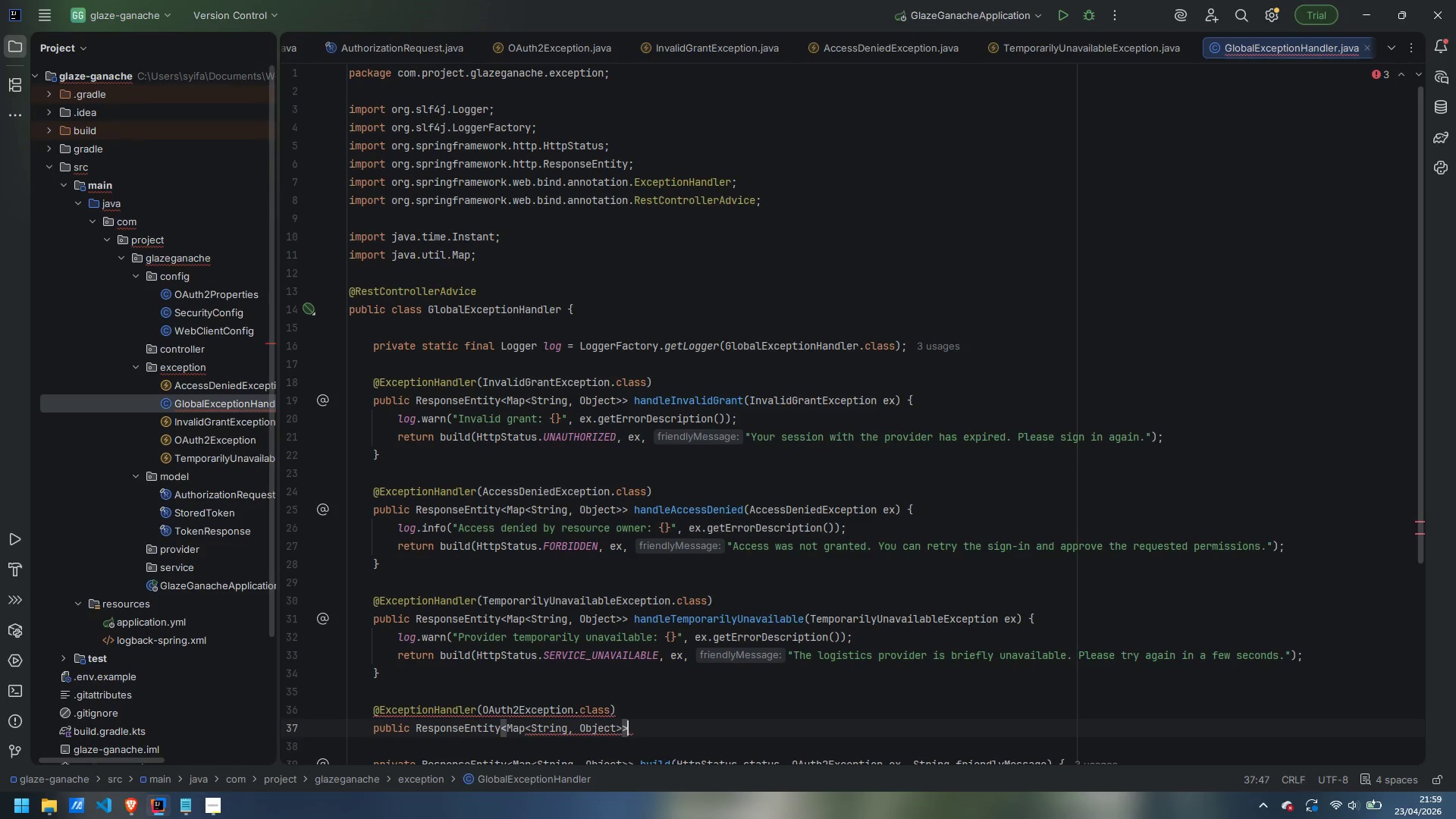 
type( a)
key(Backspace)
type(handleOauth2)
 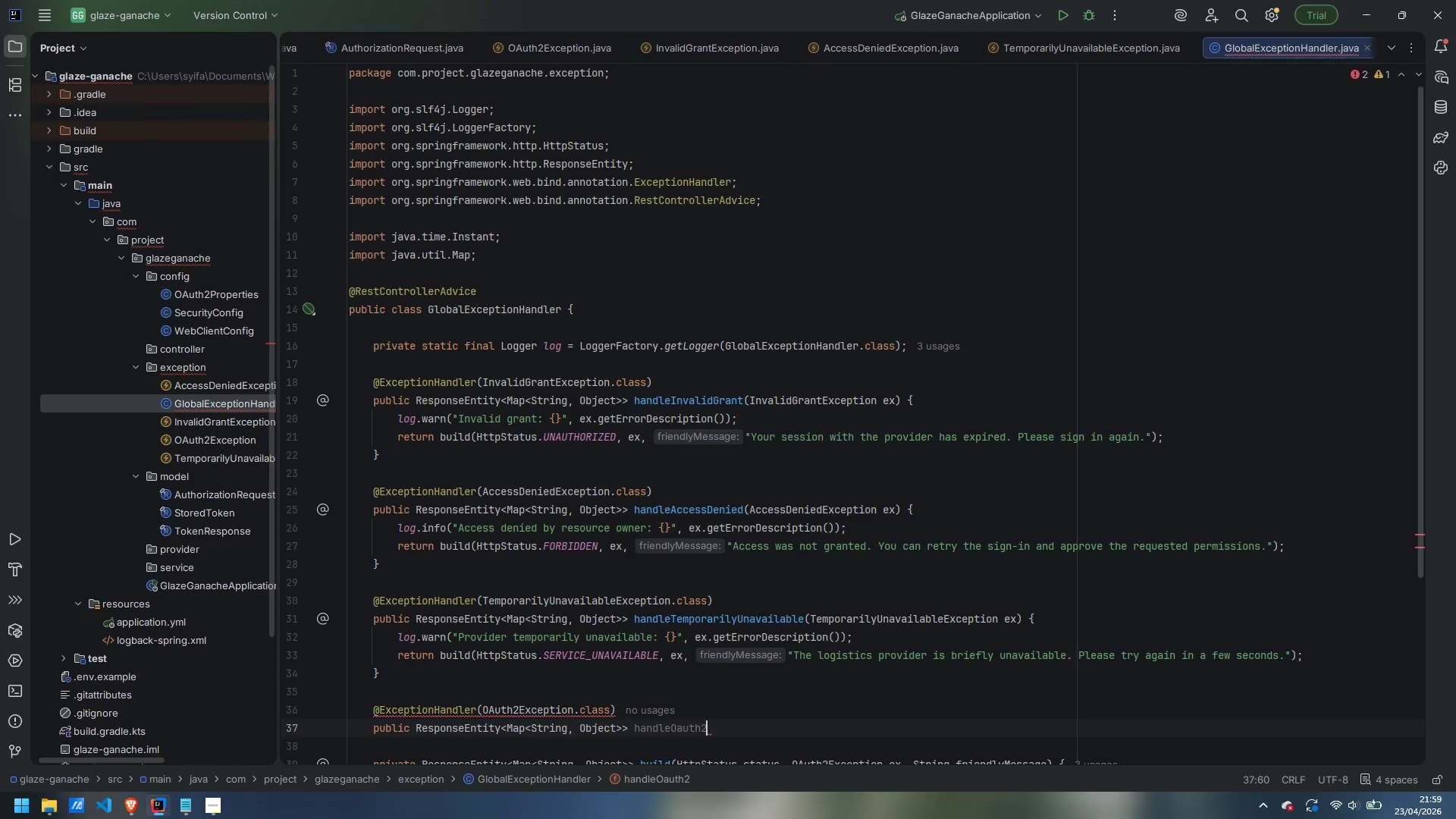 
key(ArrowLeft)
 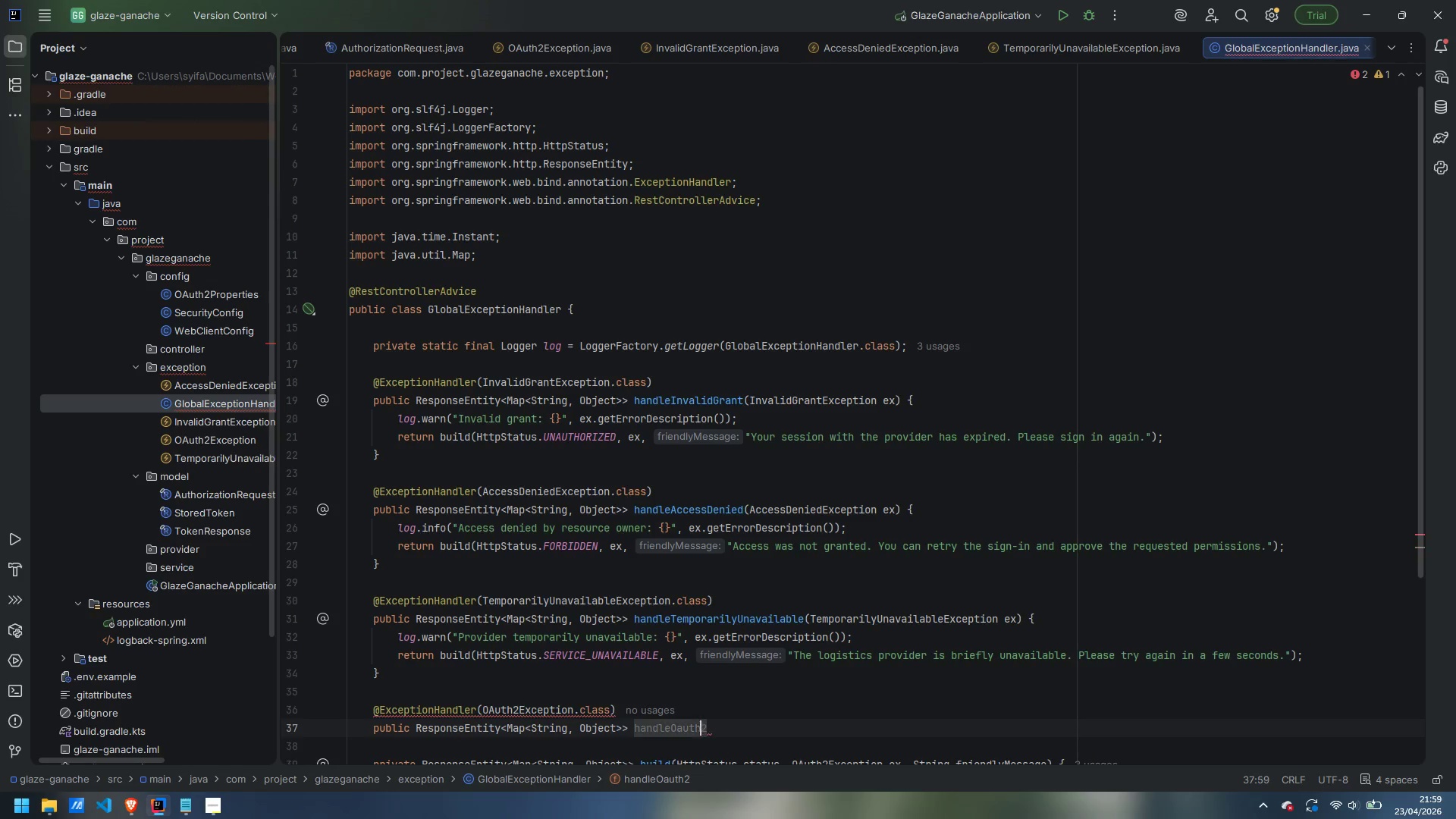 
key(ArrowLeft)
 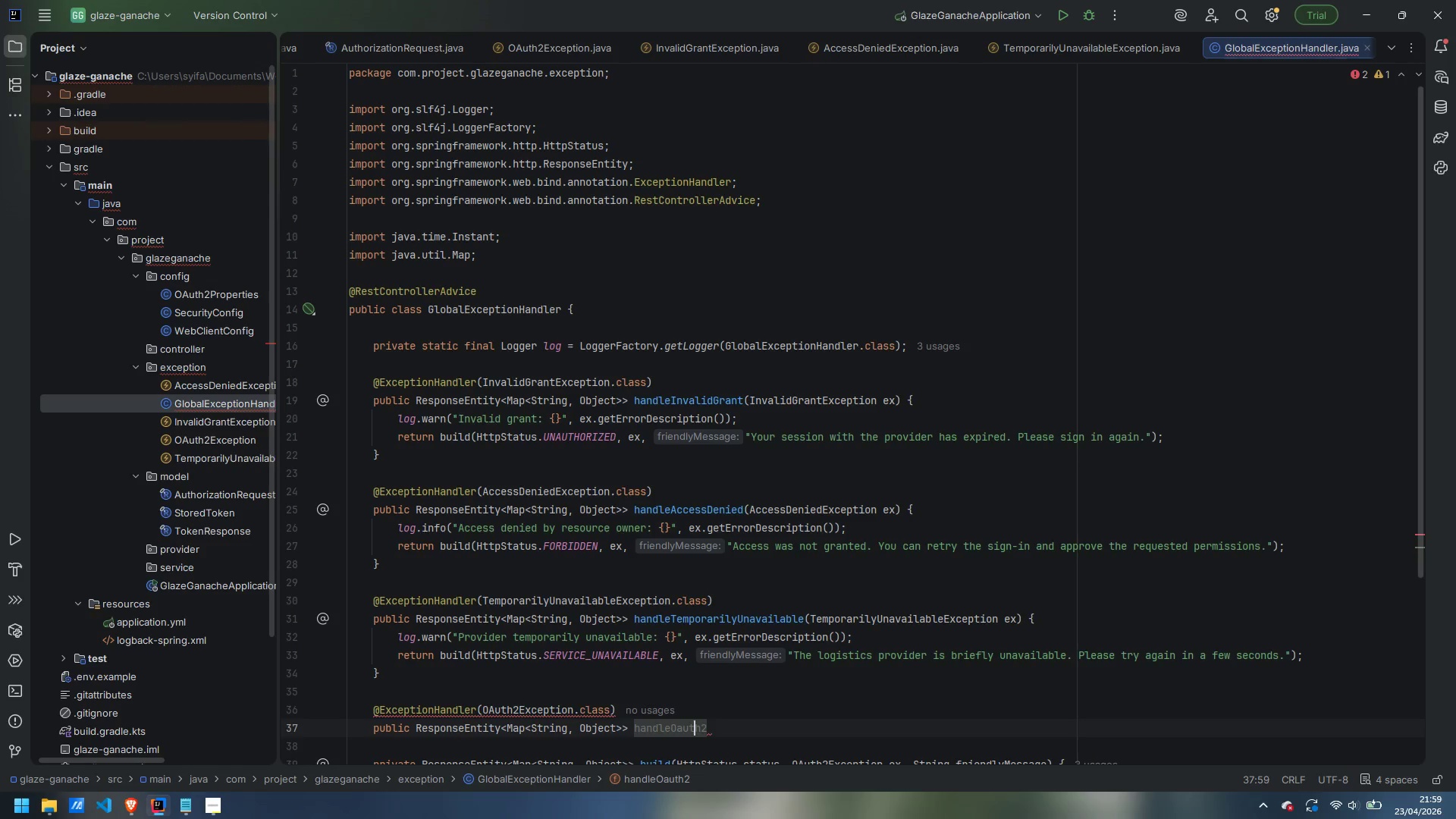 
key(ArrowLeft)
 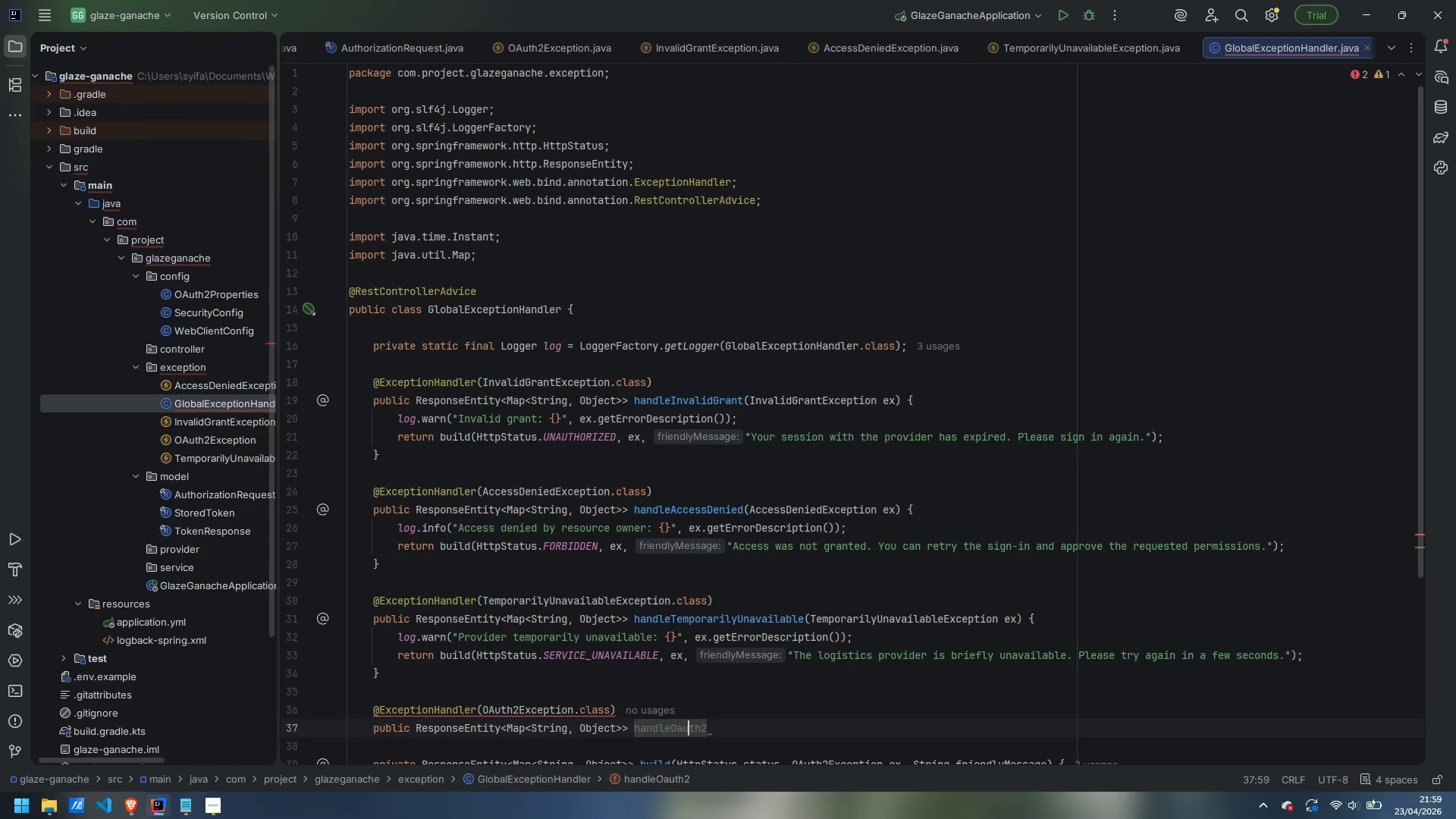 
key(ArrowLeft)
 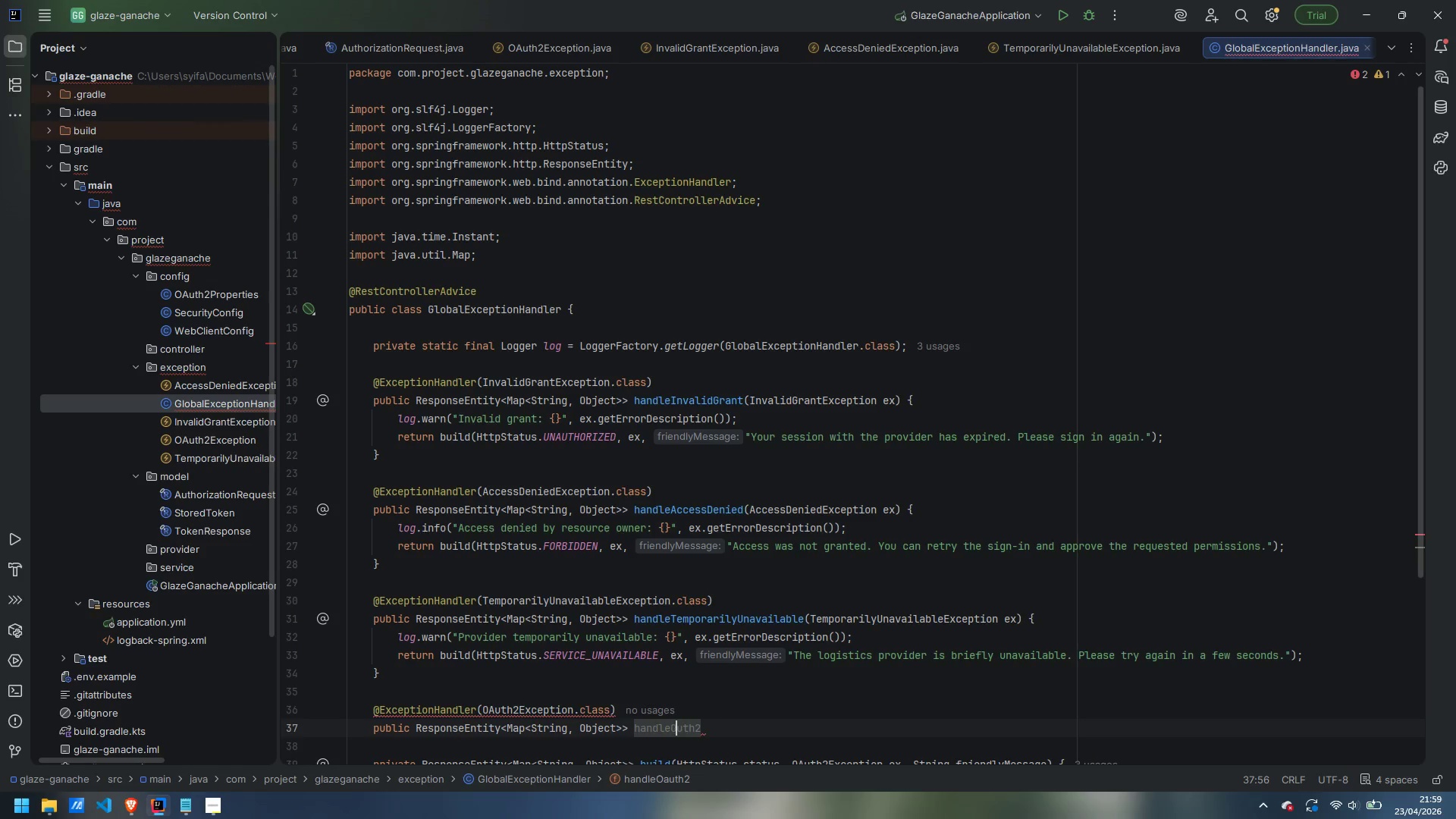 
key(Backspace)
 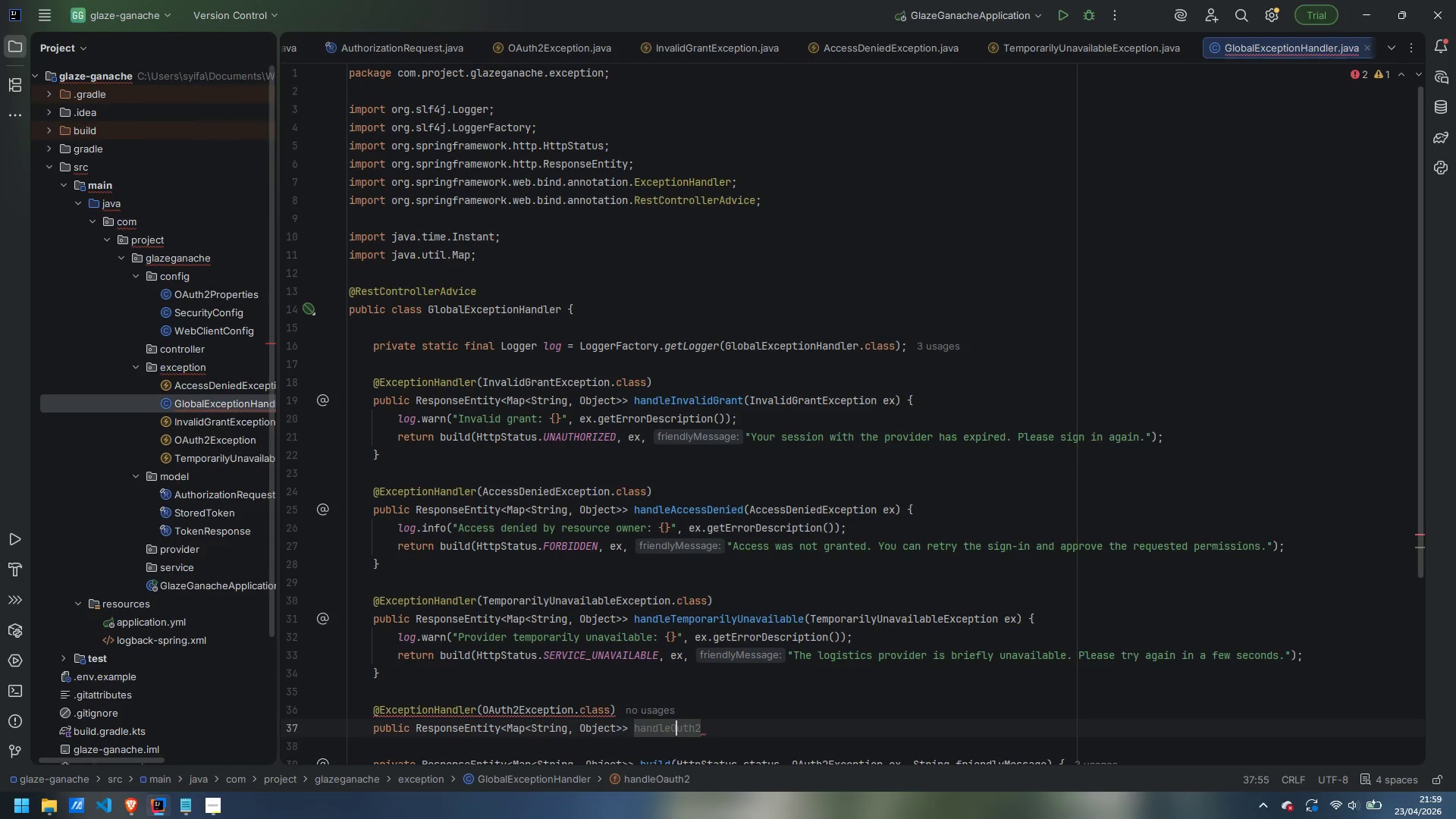 
key(Shift+ShiftLeft)
 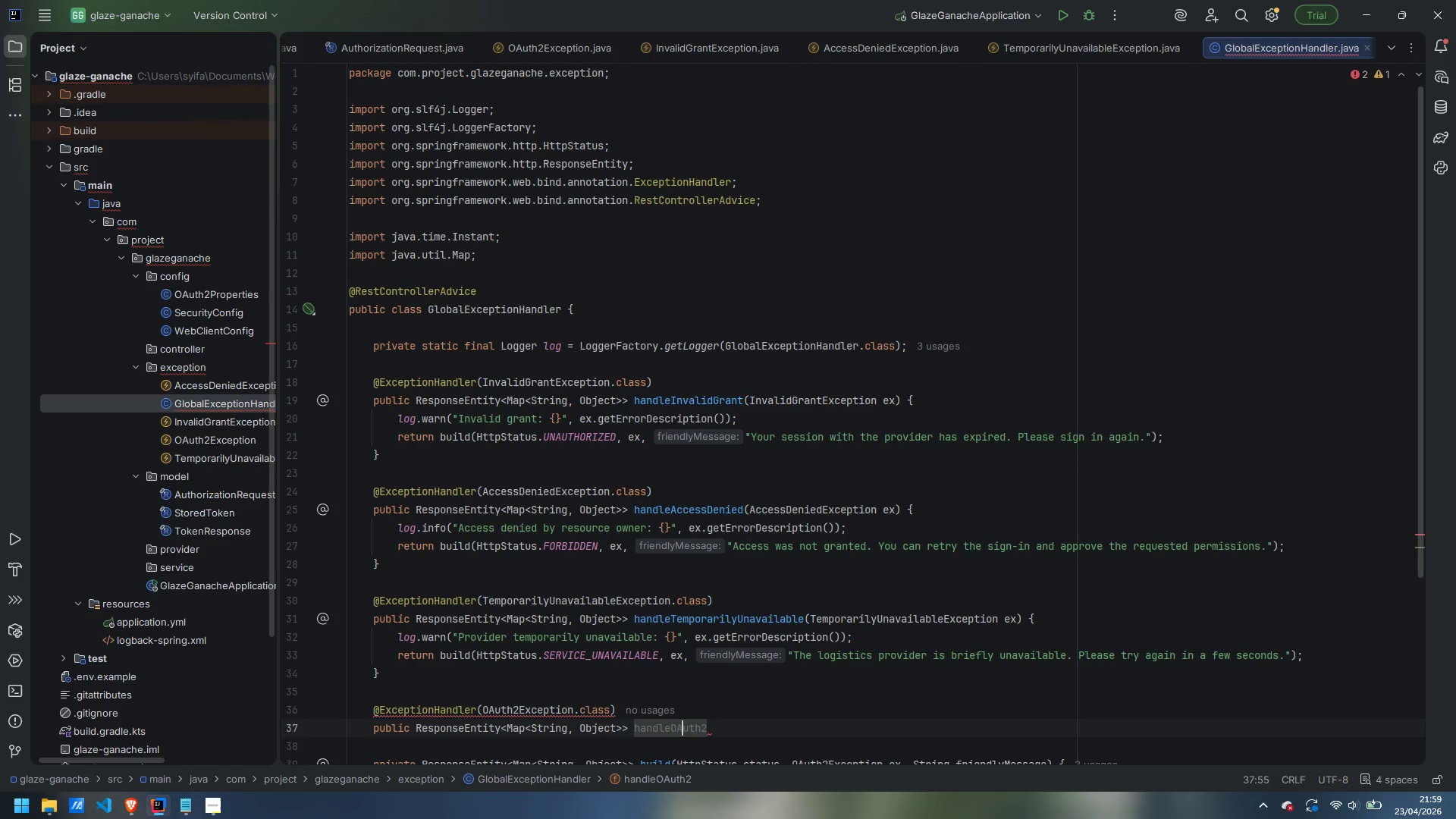 
key(Shift+A)
 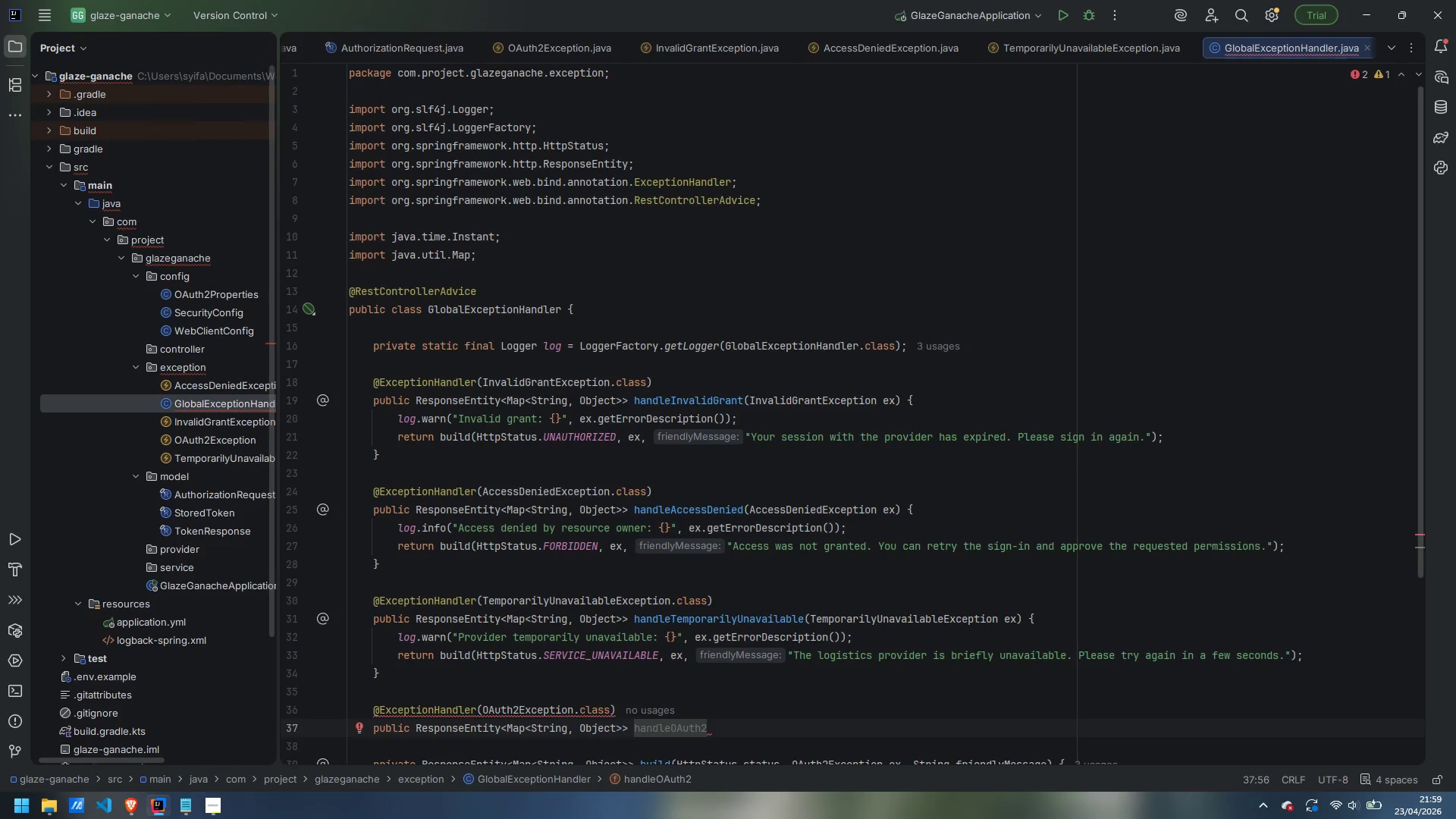 
key(Control+ControlLeft)
 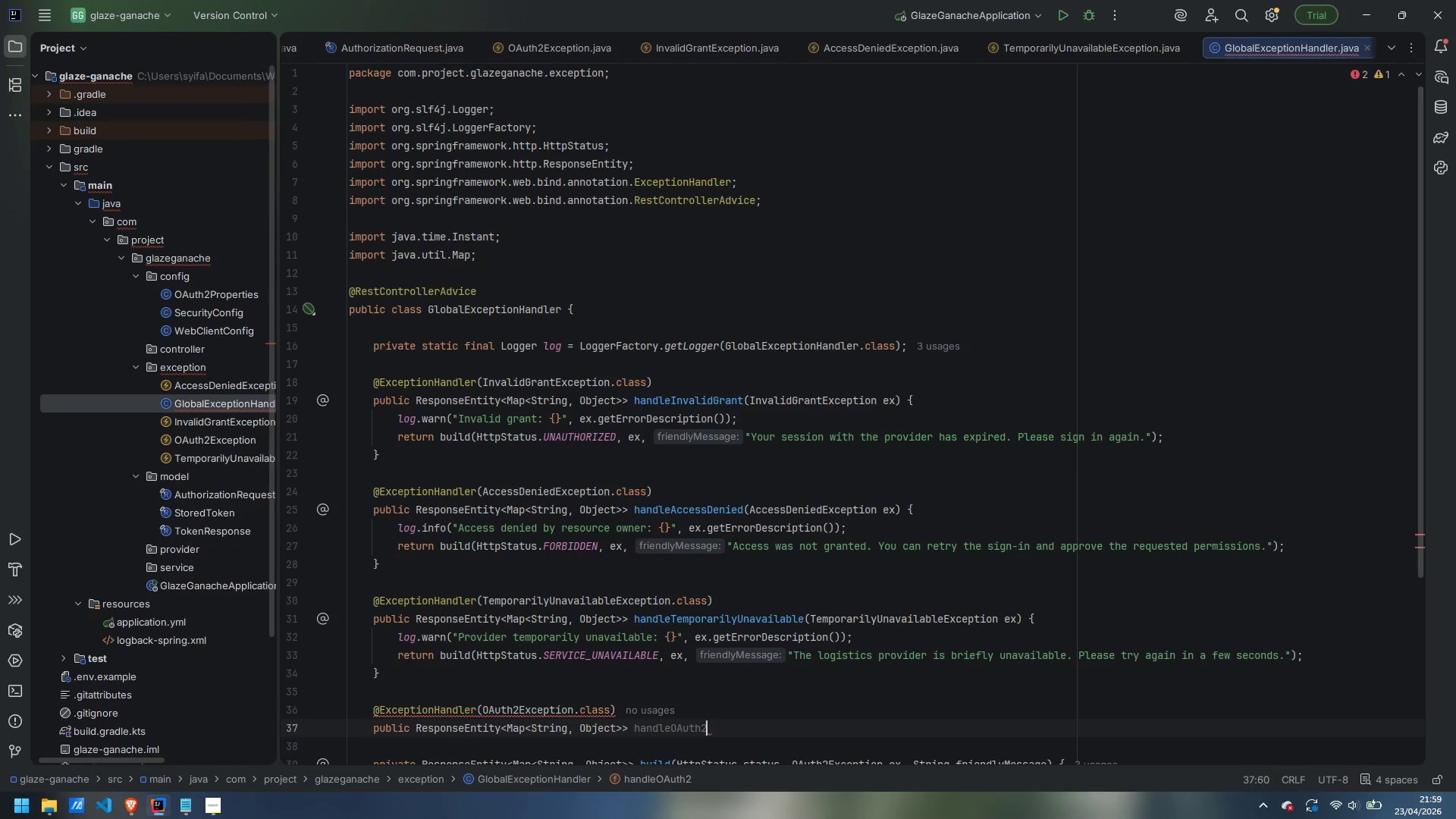 
key(Control+ArrowRight)
 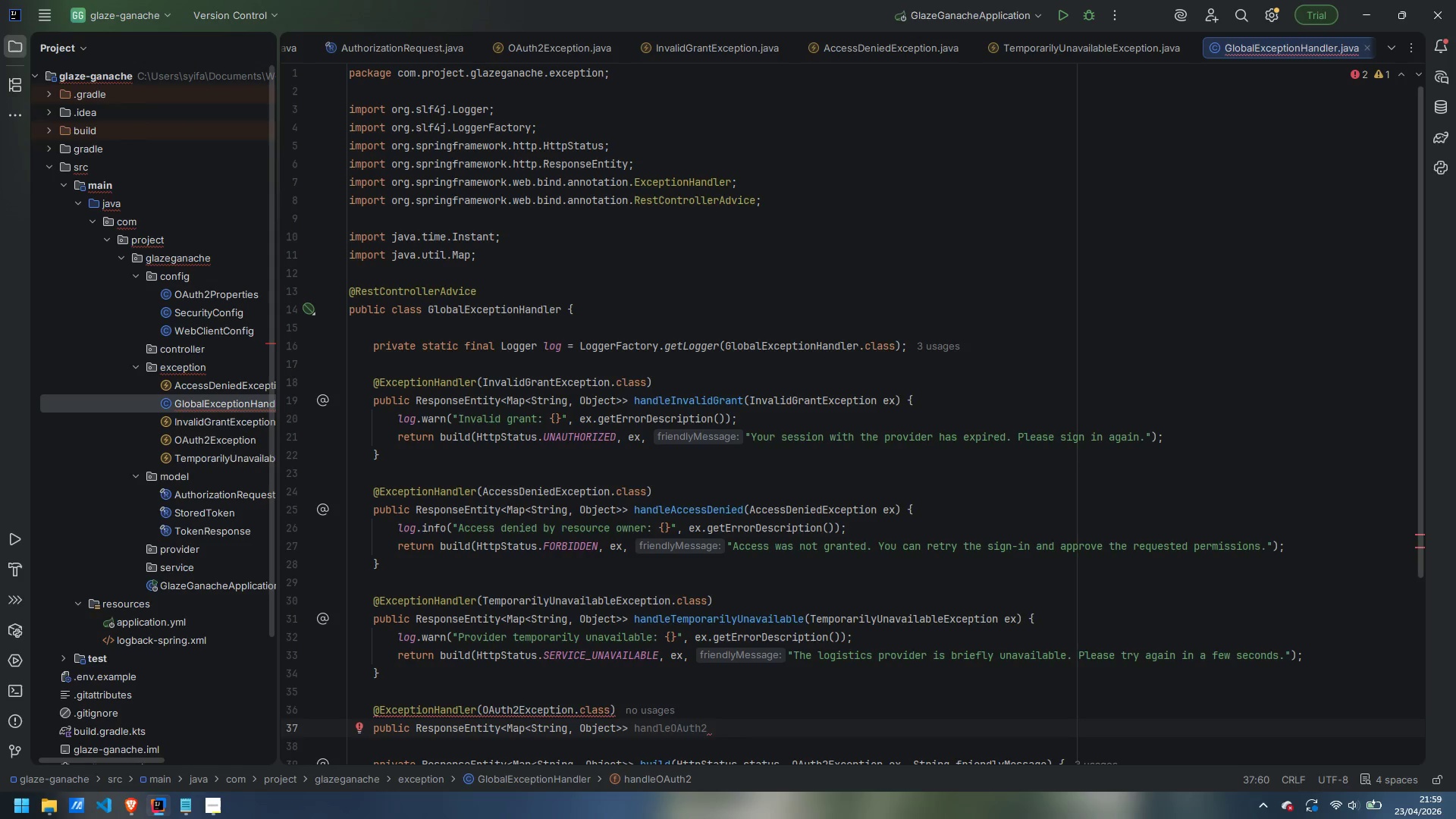 
type(Generic(I)
key(Backspace)
type(OAtuh)
key(Backspace)
key(Backspace)
key(Backspace)
type(uth2Excet)
key(Backspace)
type(ption ex)
 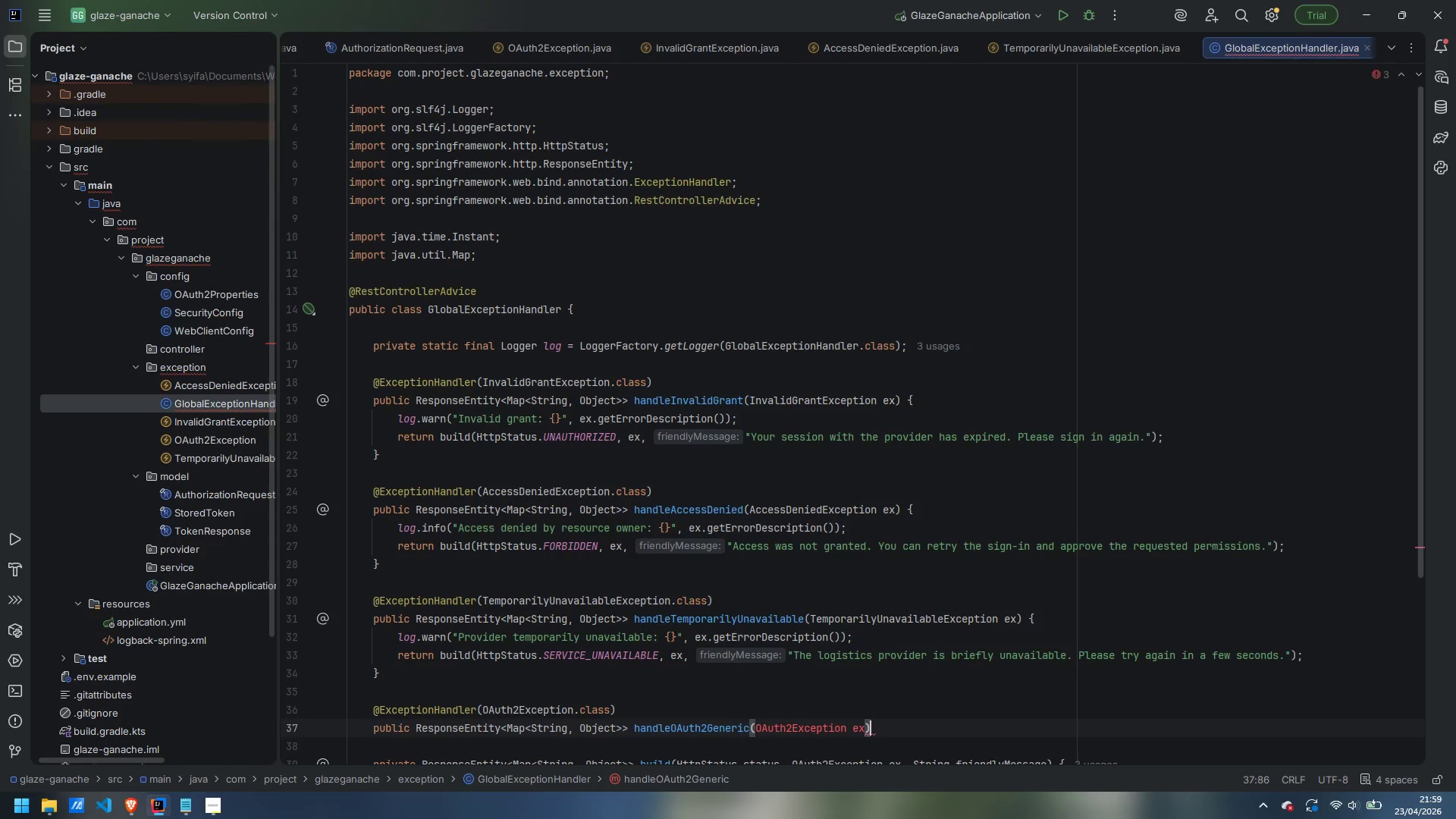 
 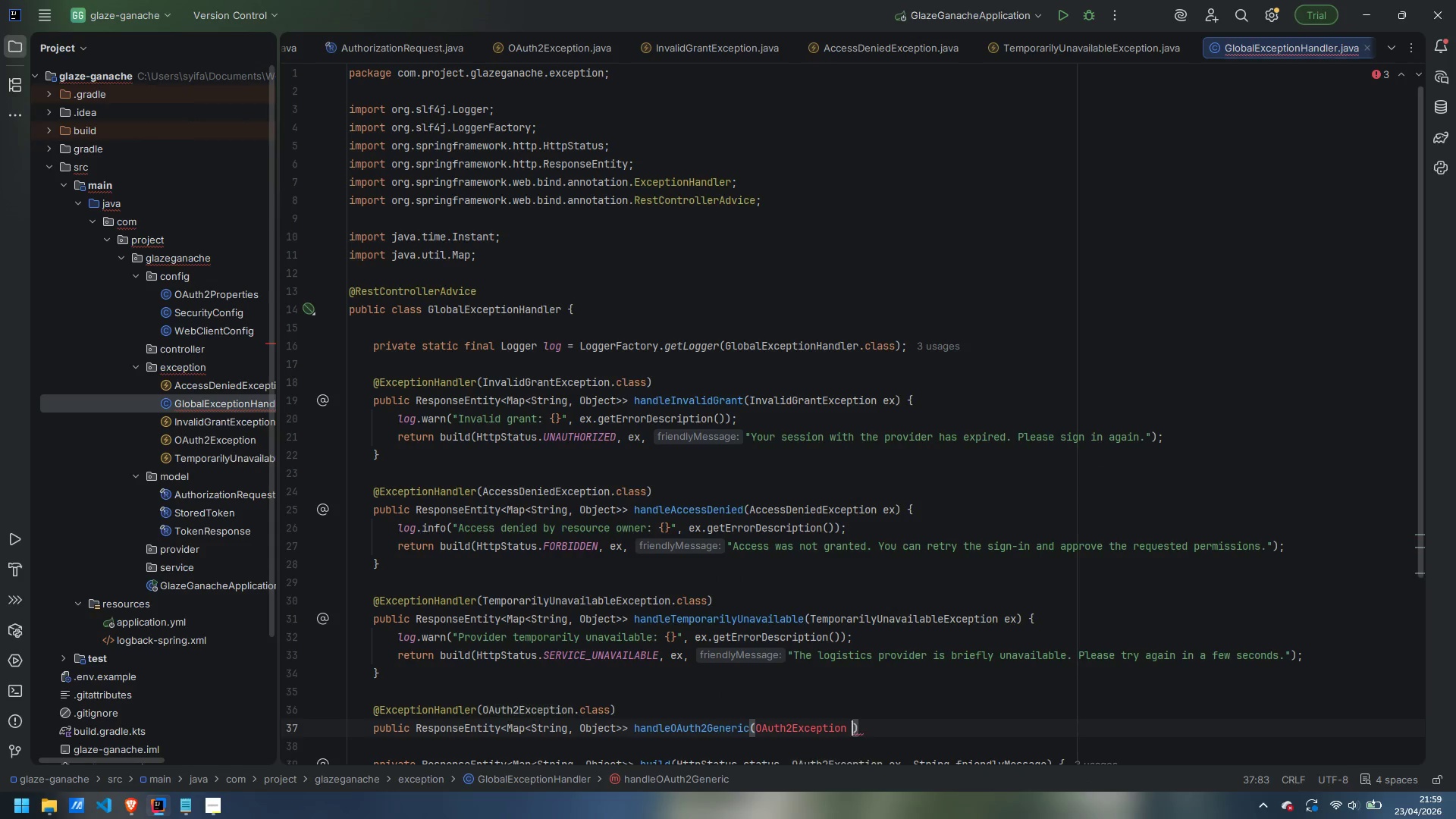 
key(ArrowRight)
 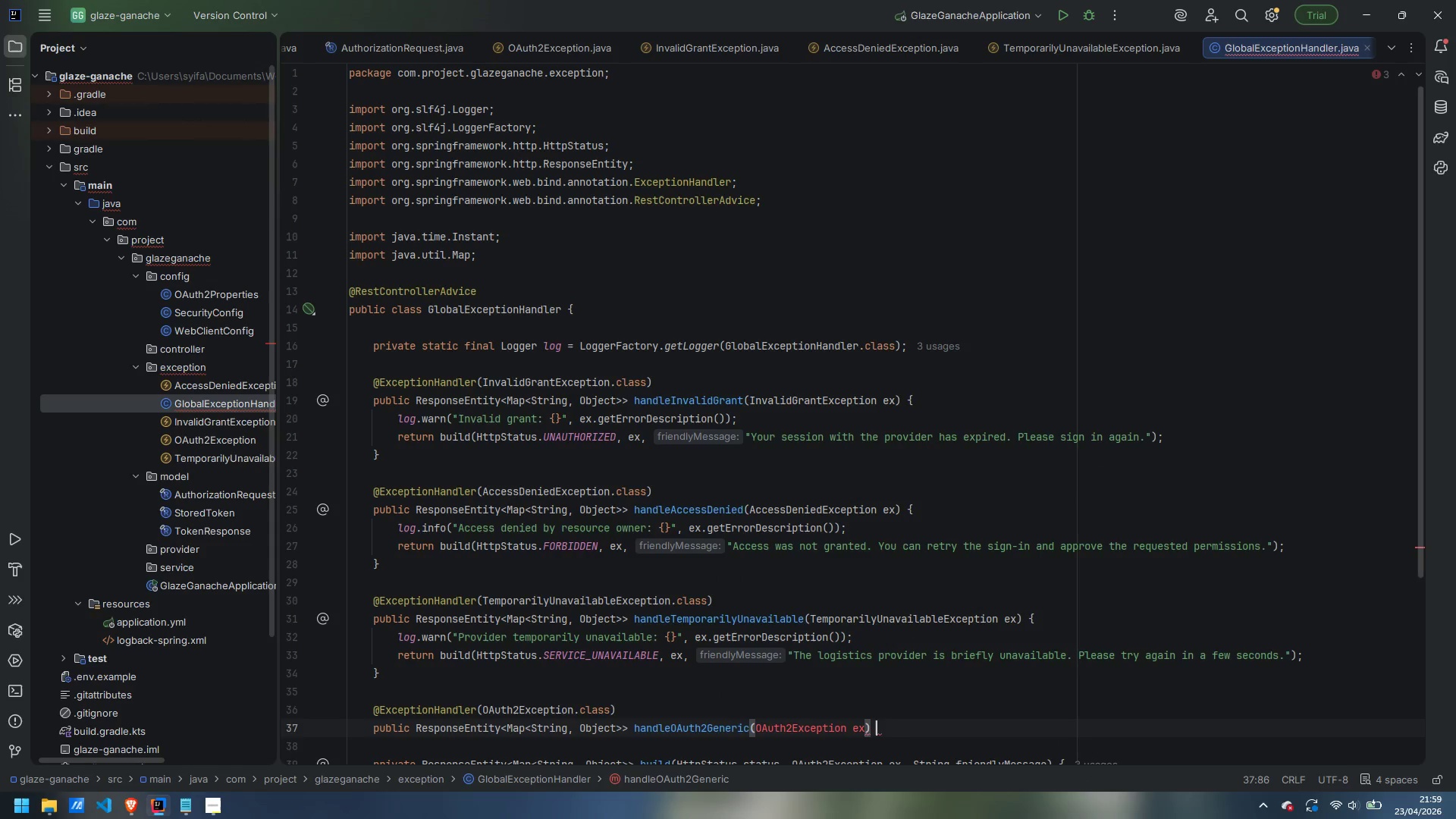 
key(Space)
 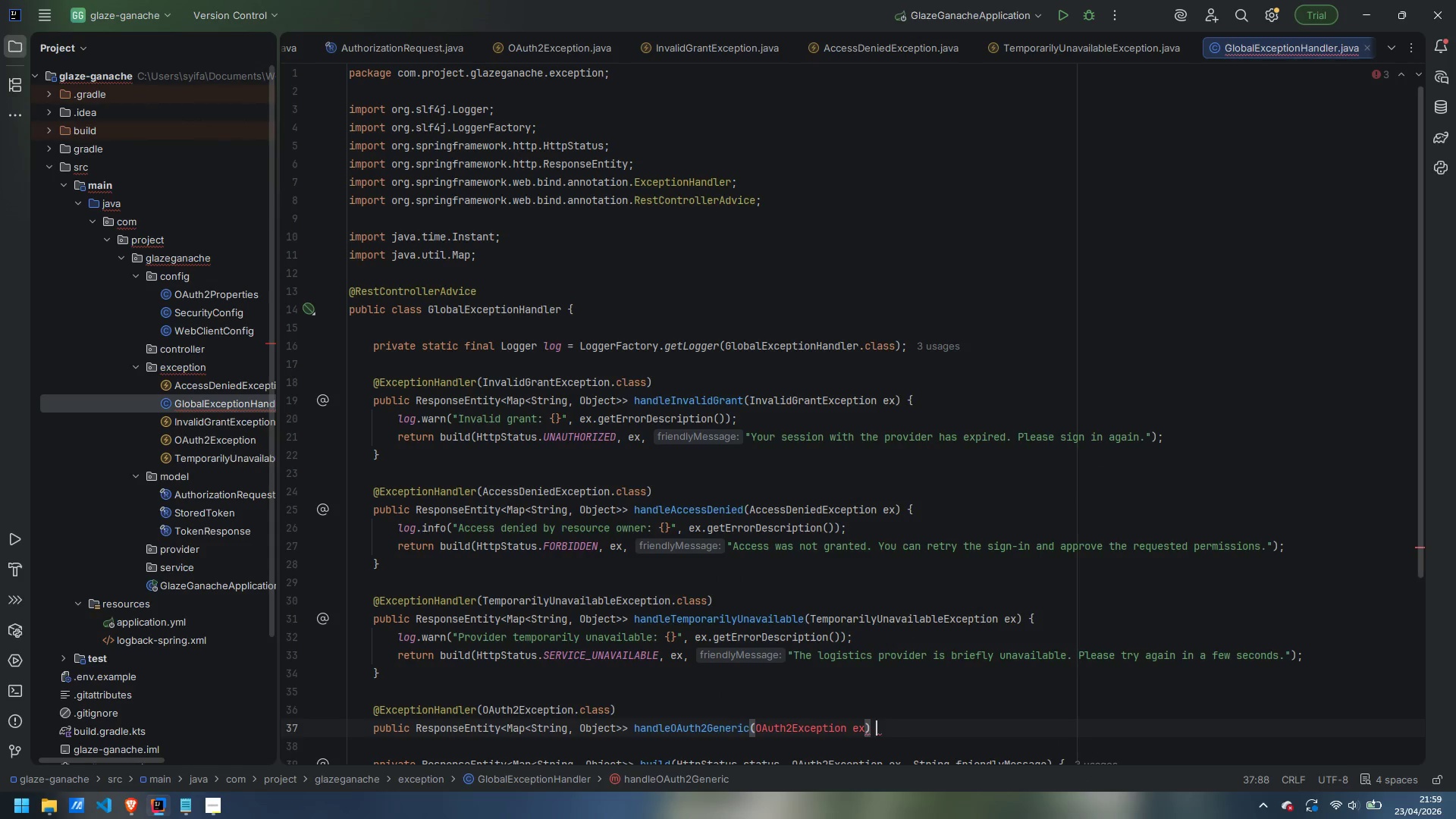 
key(Shift+ShiftLeft)
 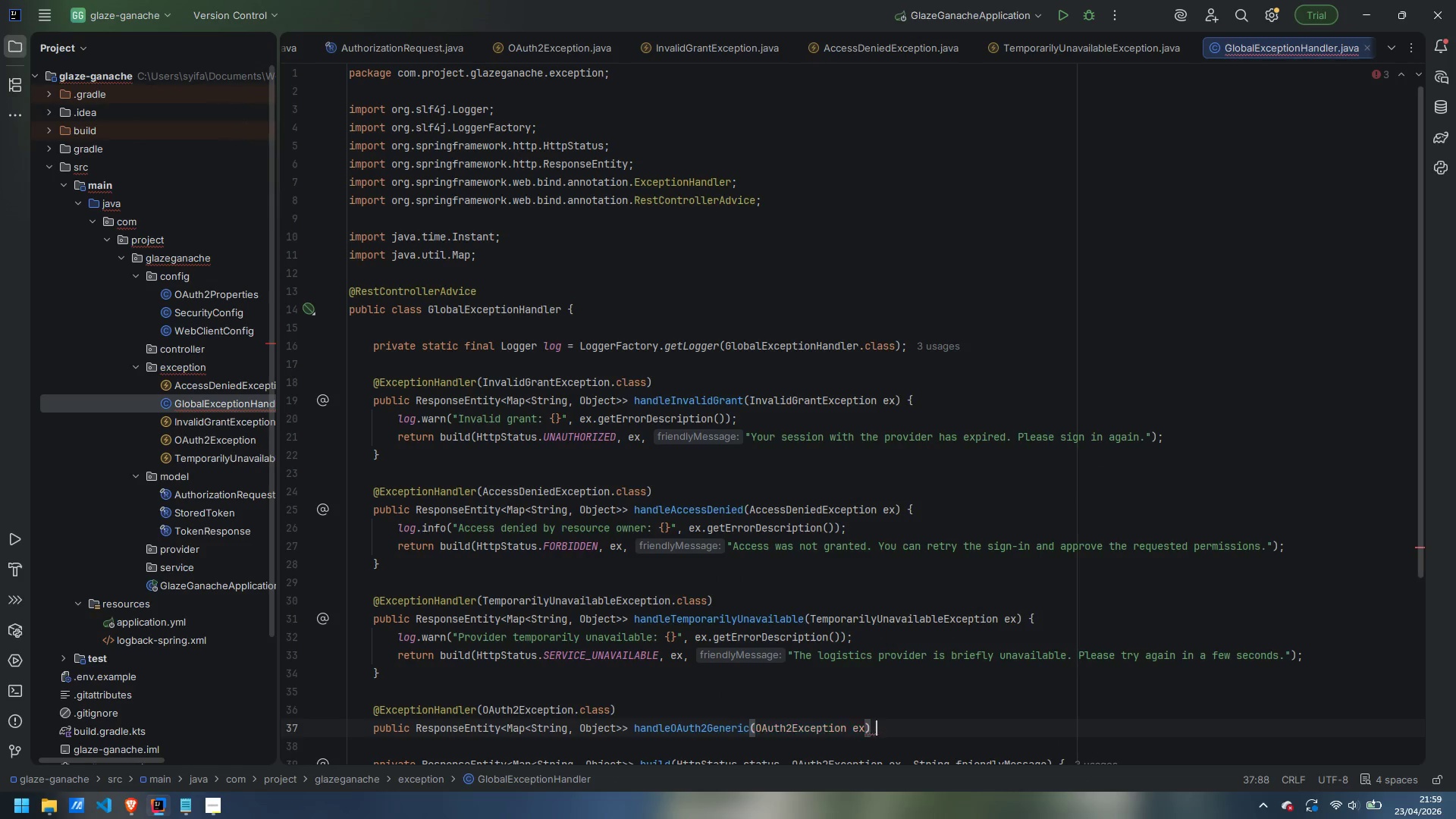 
key(Shift+BracketLeft)
 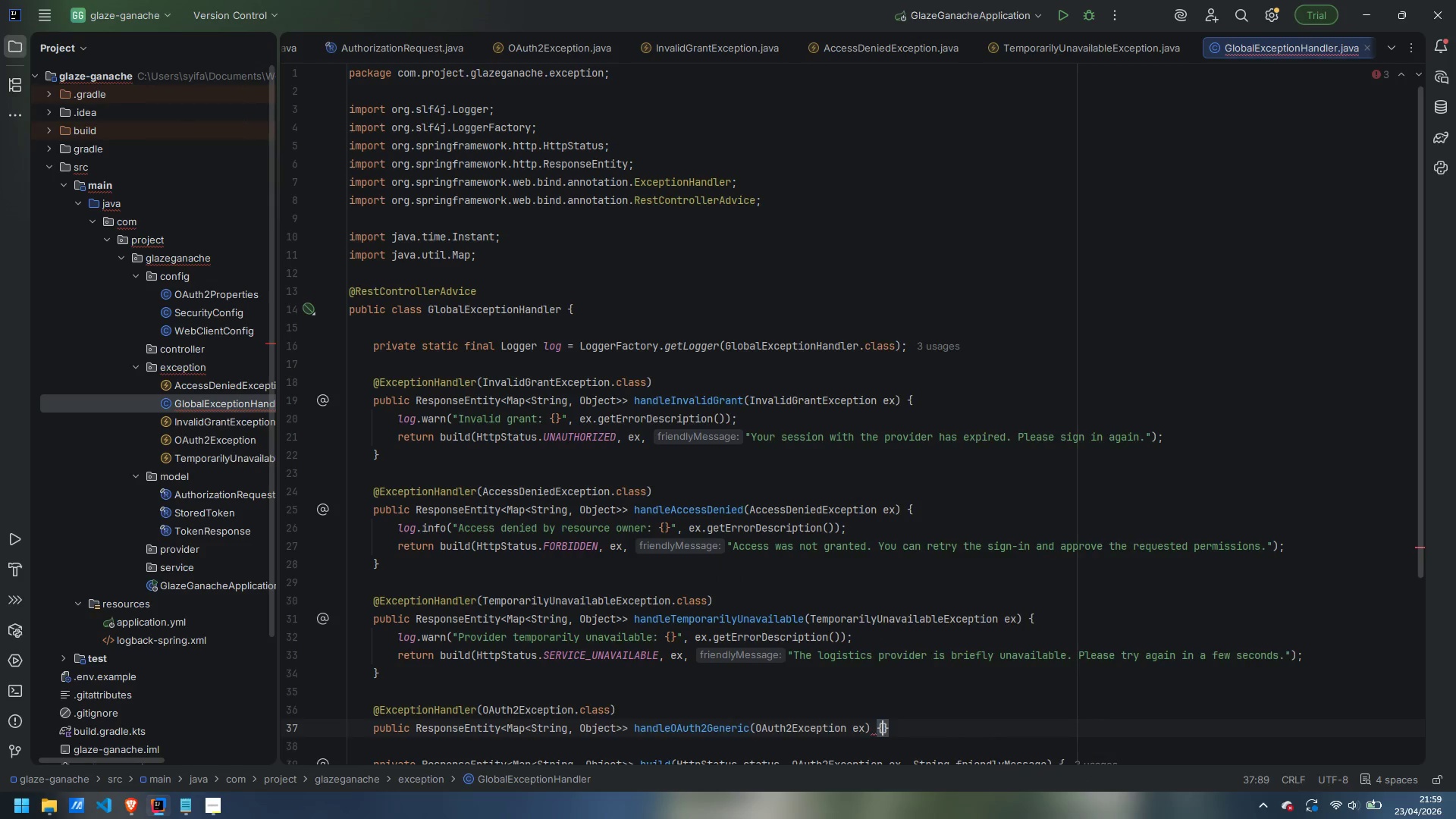 
key(Enter)
 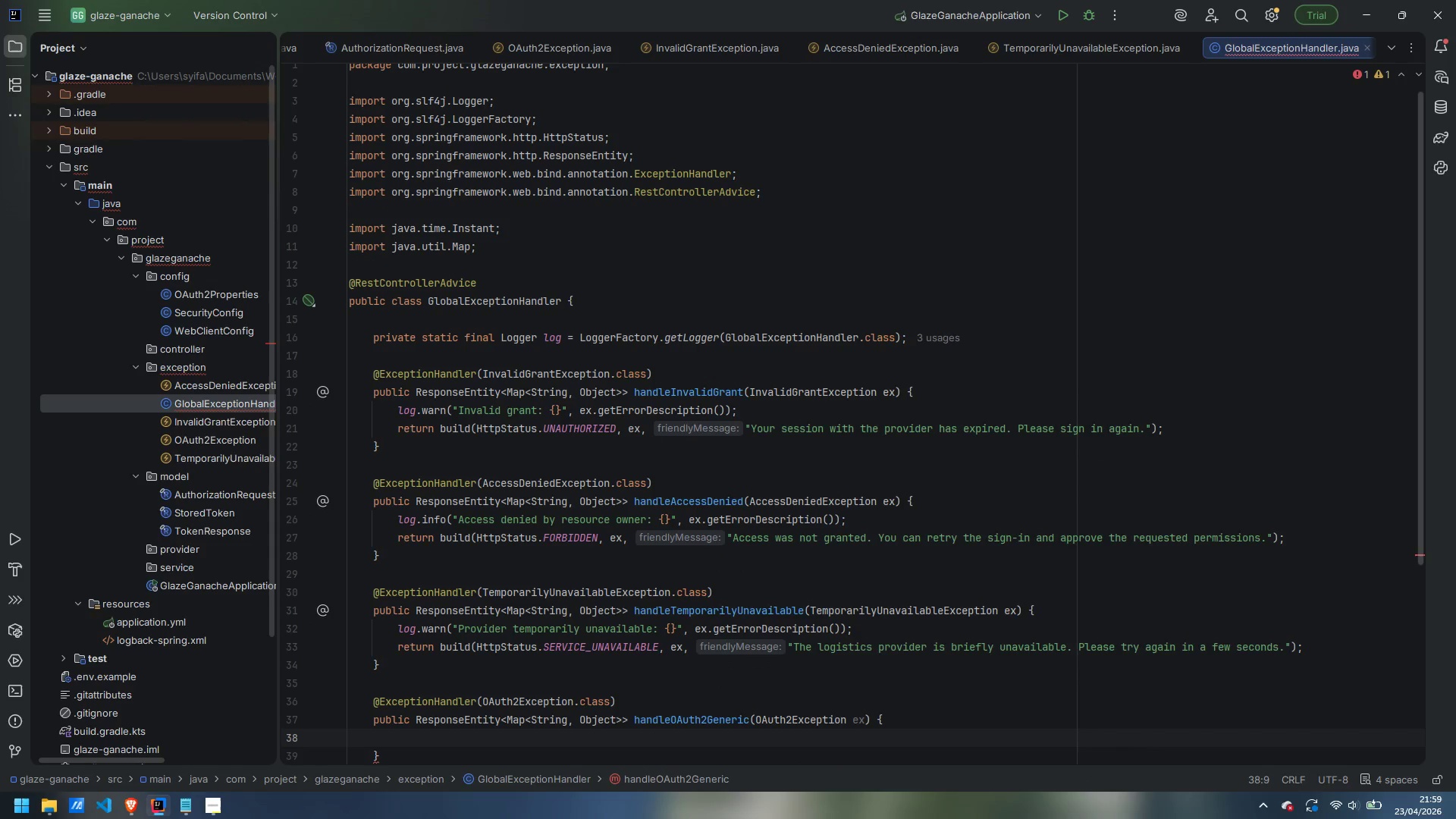 
type(log.error("OAtuh)
key(Backspace)
key(Backspace)
key(Backspace)
type(ith2)
key(Backspace)
key(Backspace)
key(Backspace)
key(Backspace)
type(uth2 error [])
 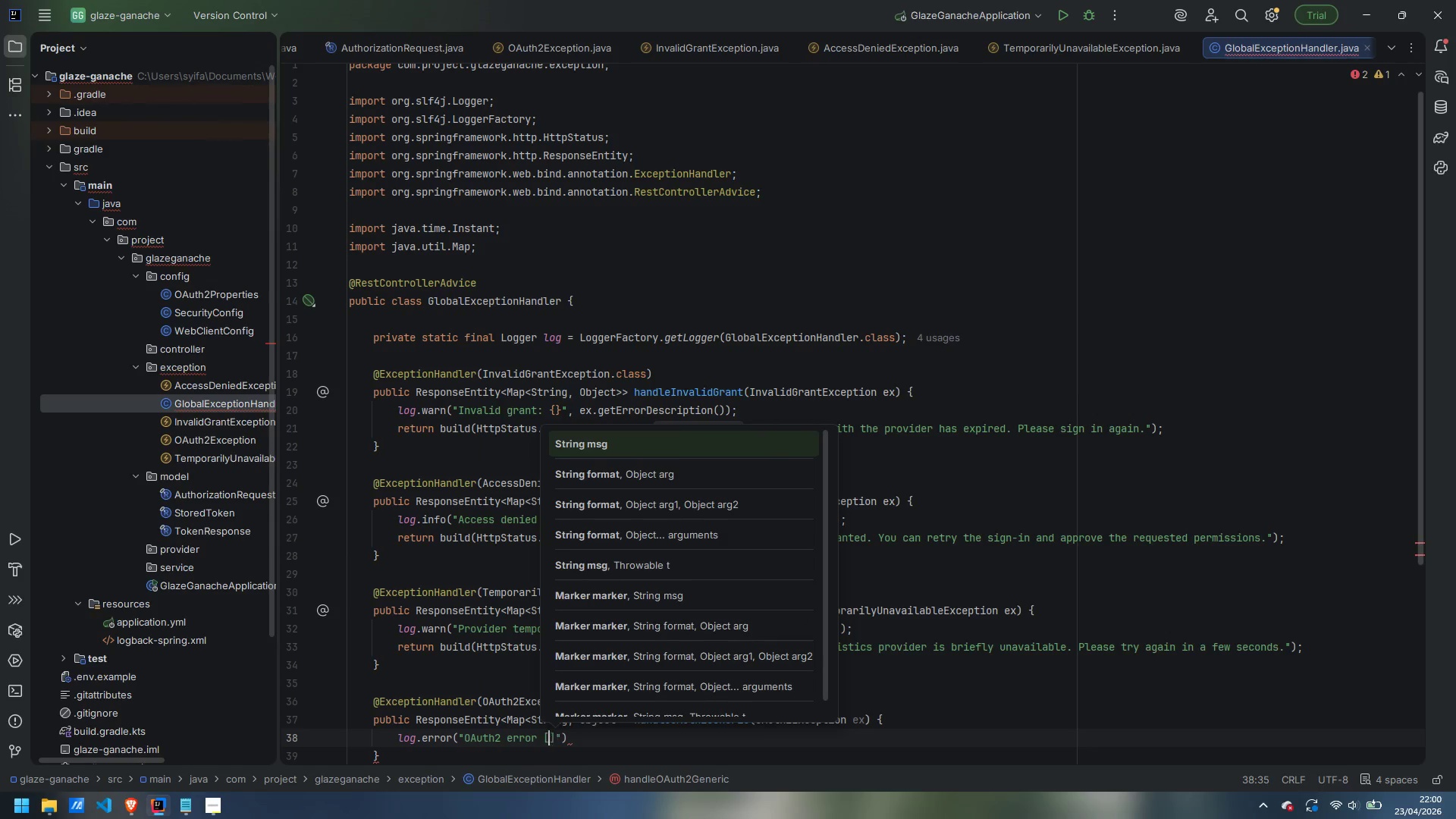 
 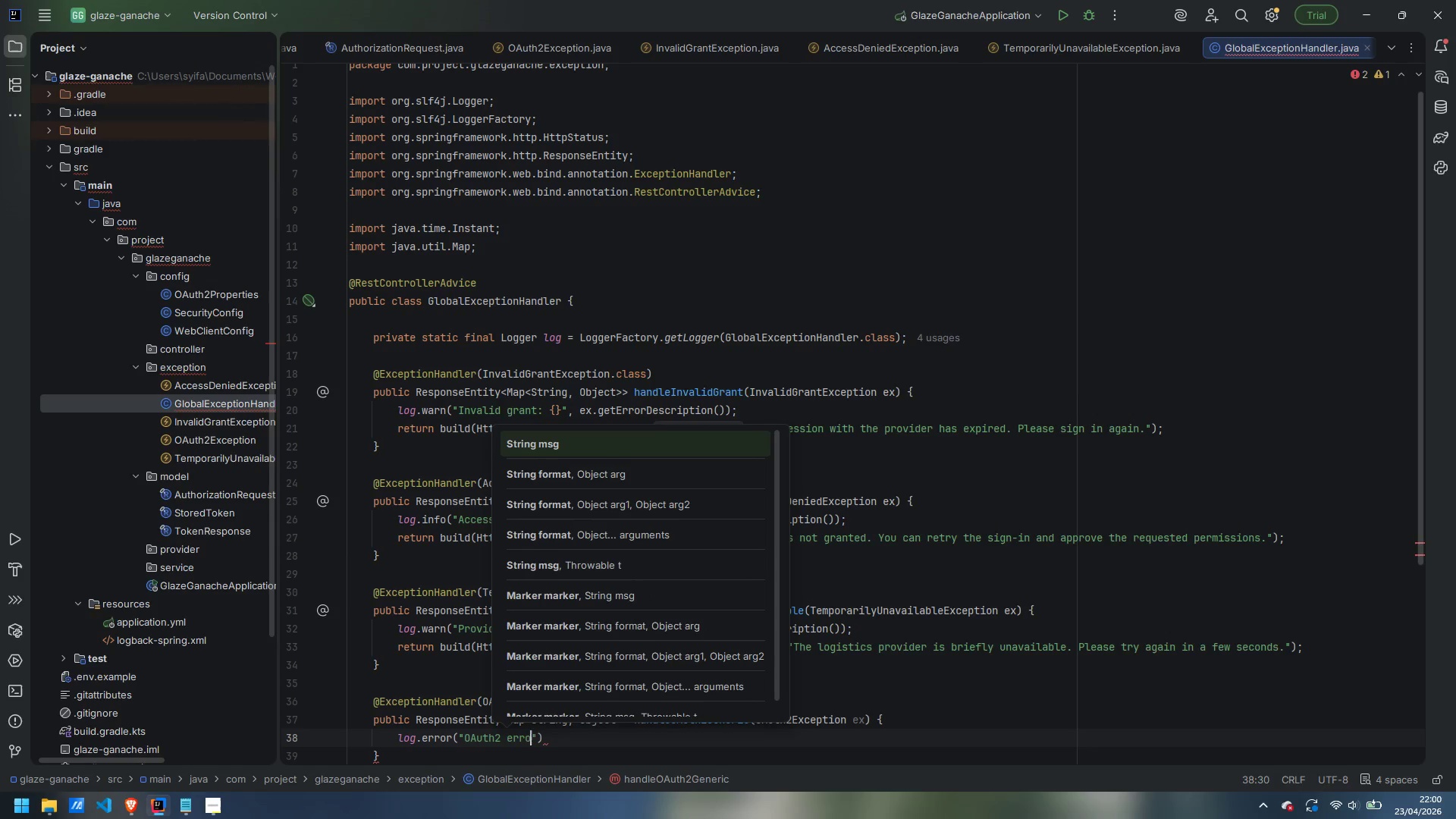 
key(ArrowLeft)
 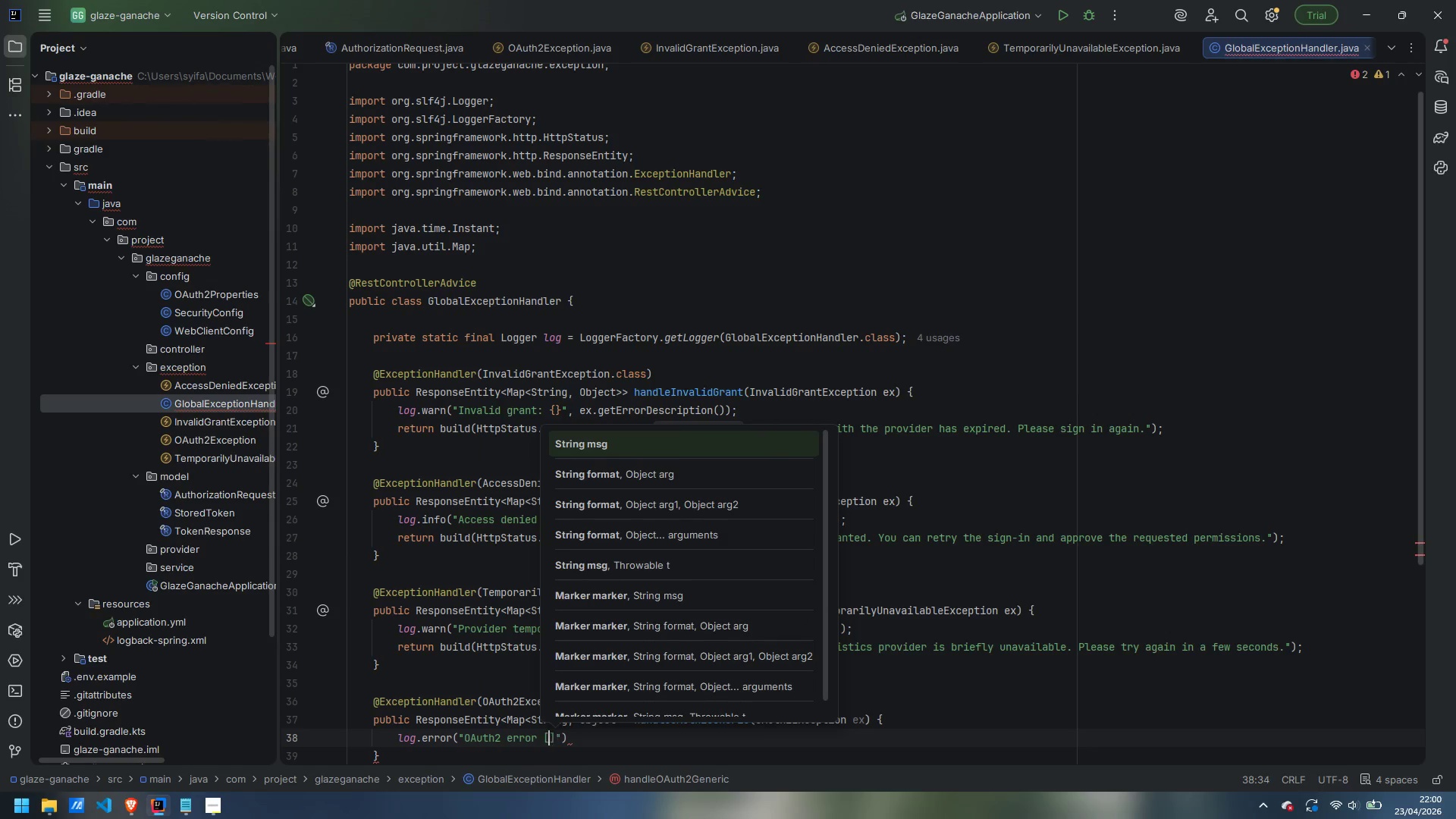 
key(Shift+BracketLeft)
 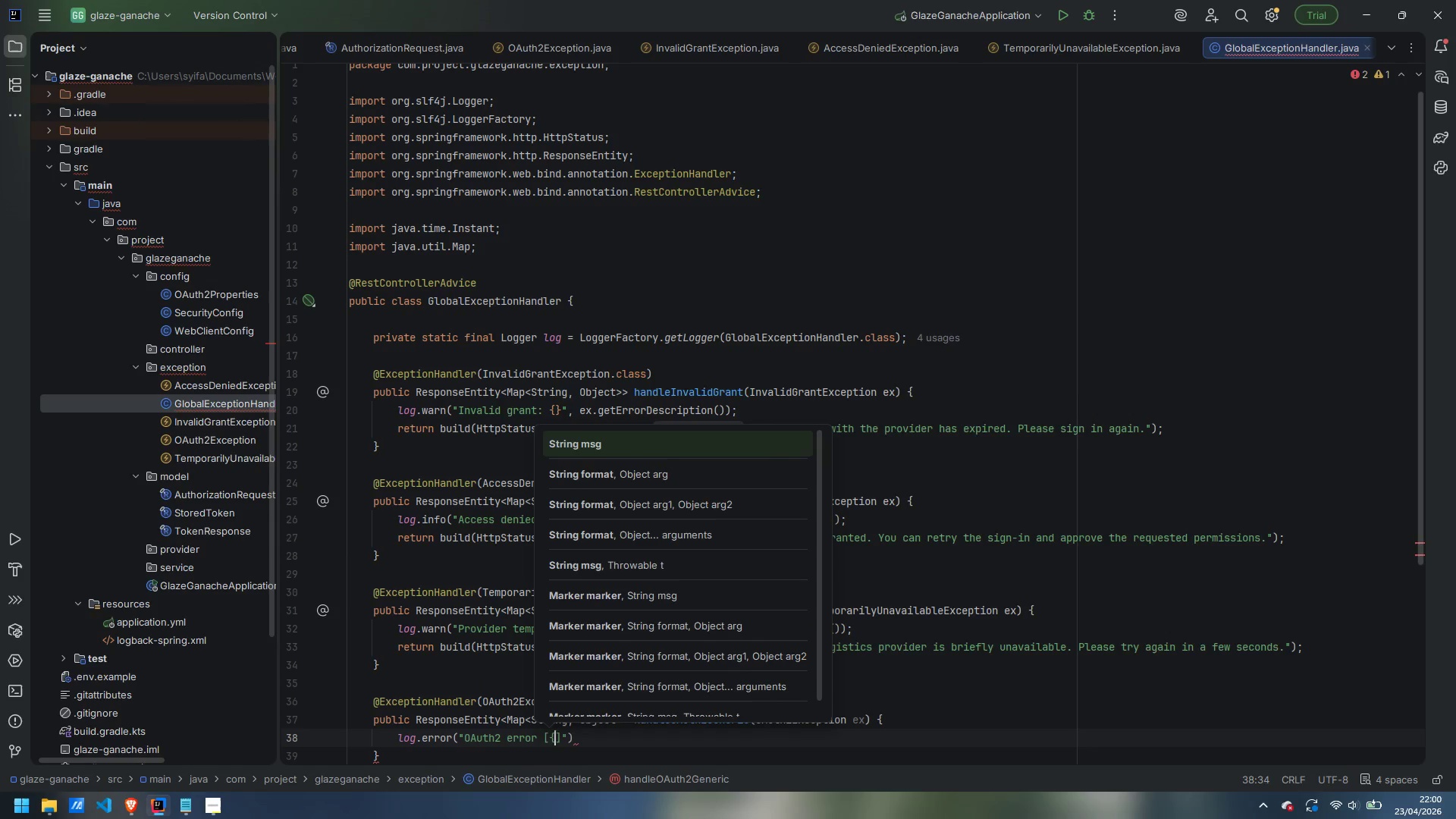 
key(Shift+BracketRight)
 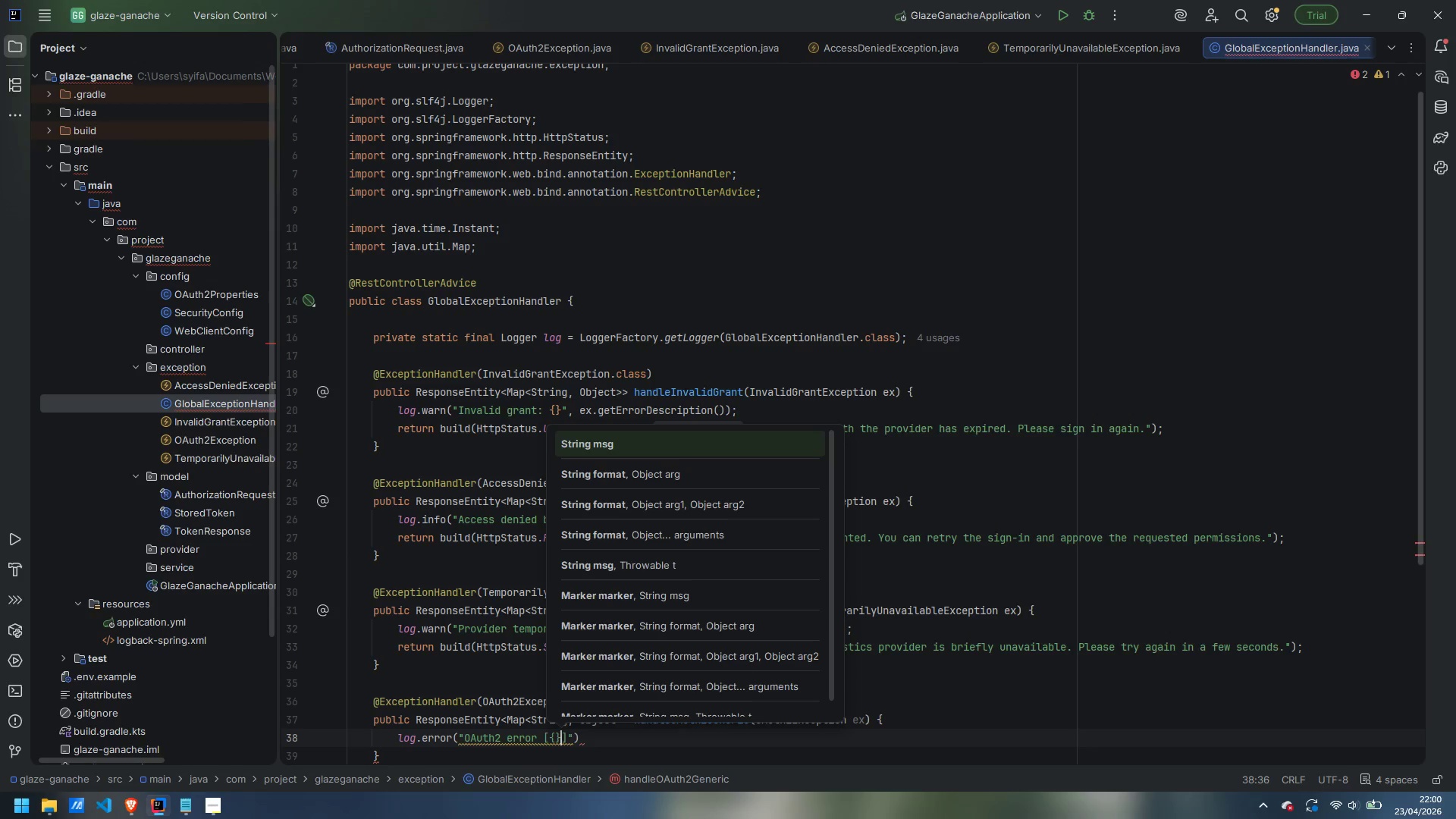 
key(ArrowRight)
 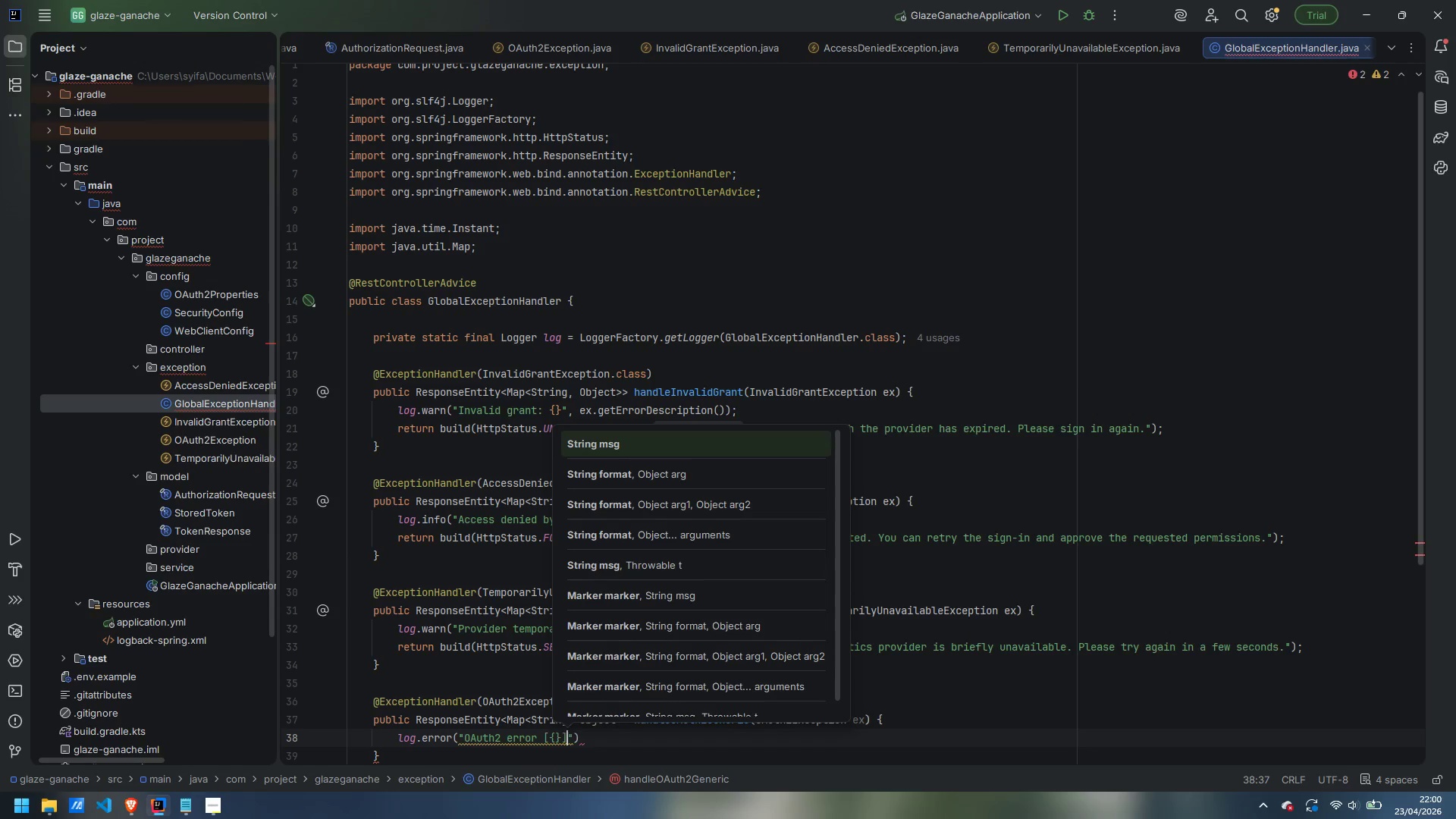 
key(ArrowRight)
 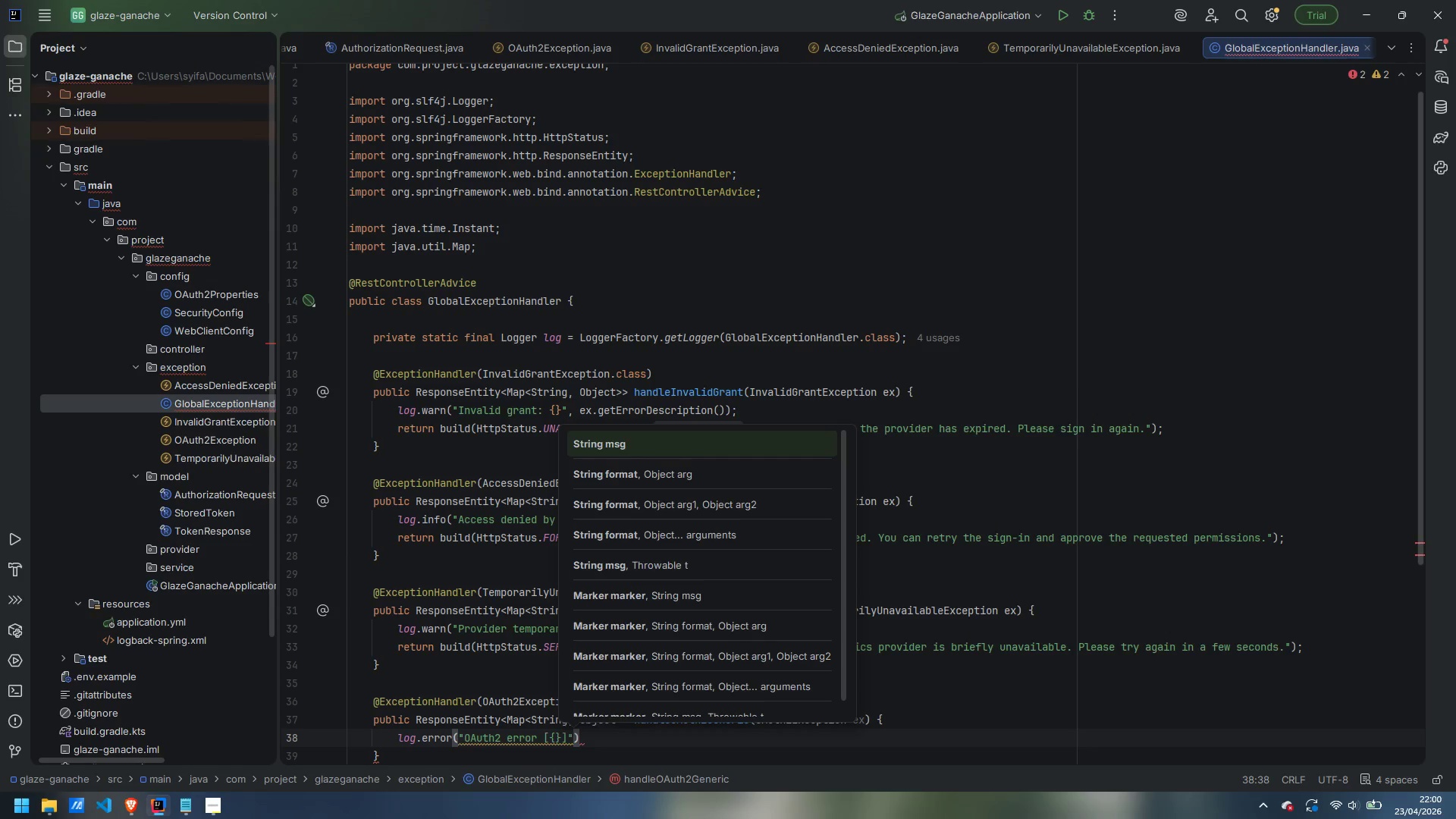 
key(ArrowLeft)
 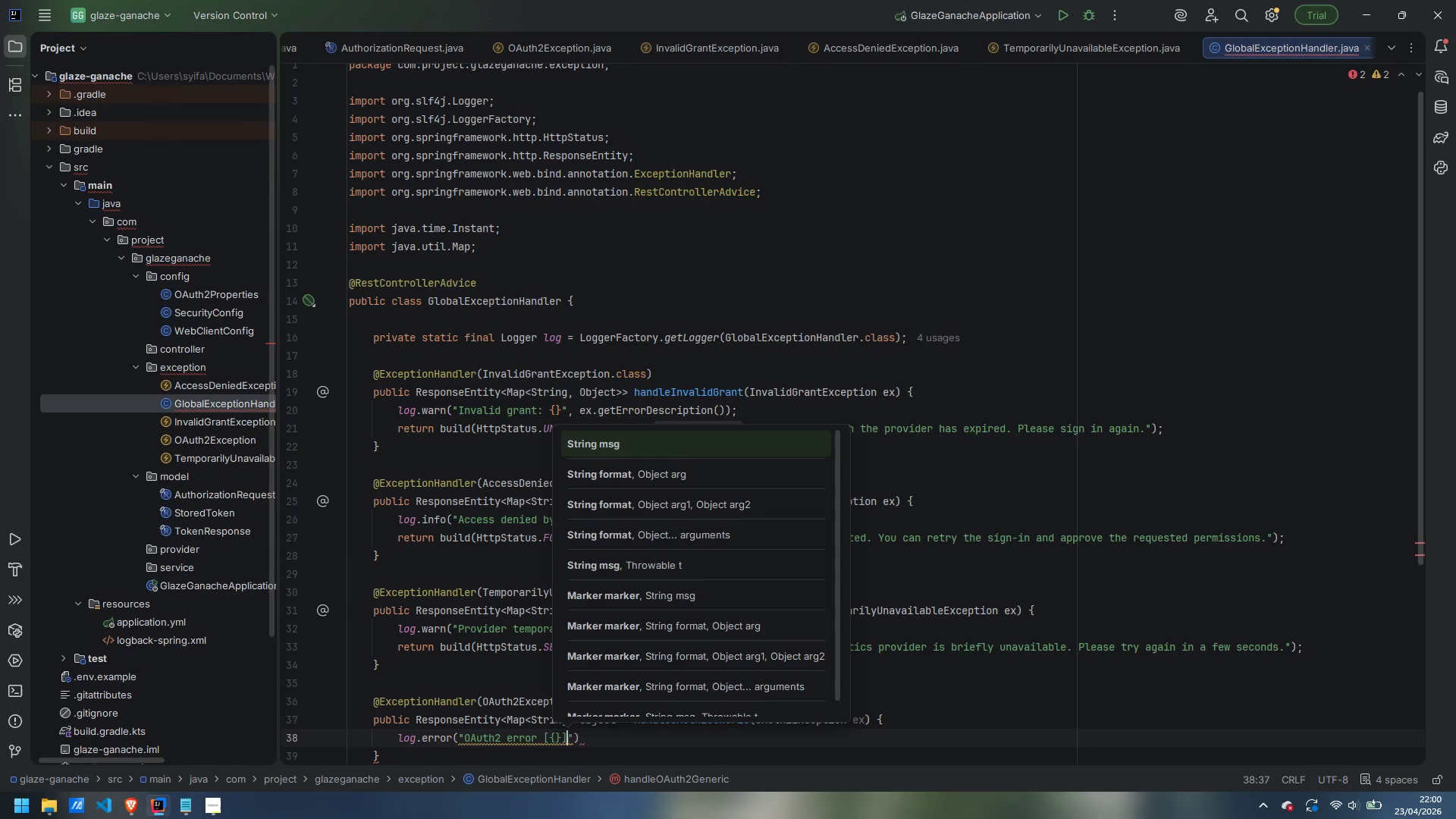 
key(Shift+Semicolon)
 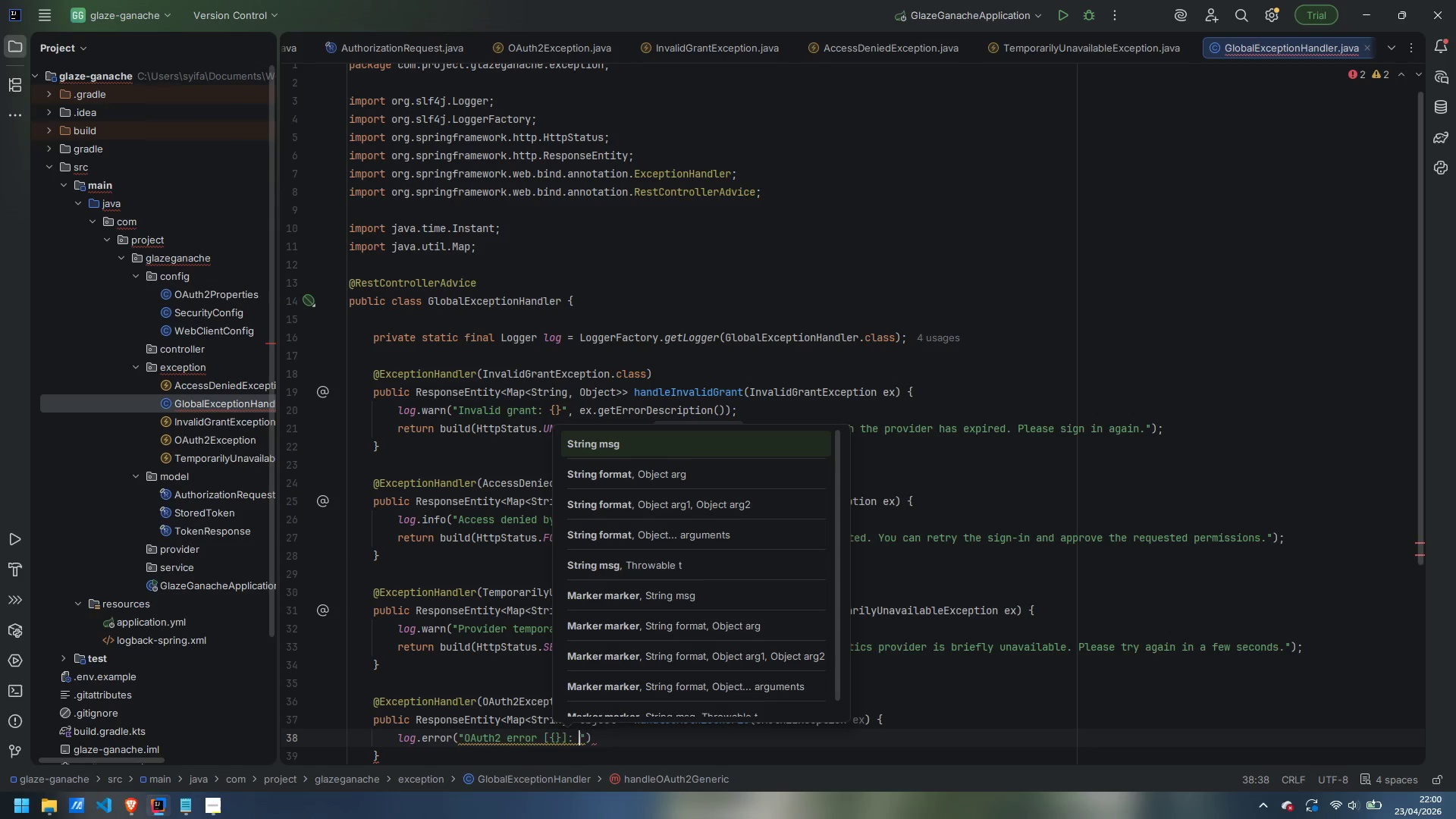 
key(Shift+Space)
 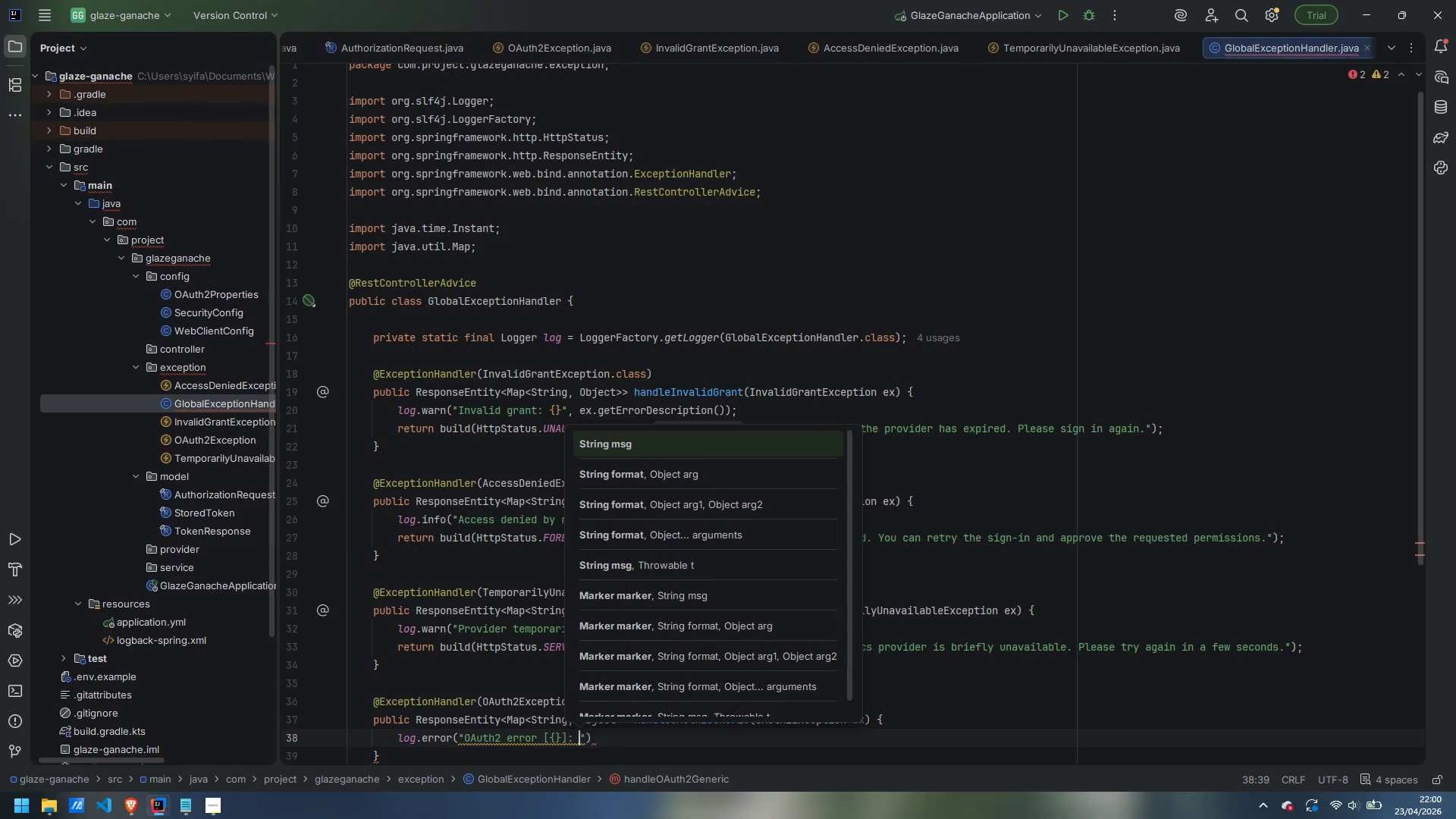 
key(Shift+BracketLeft)
 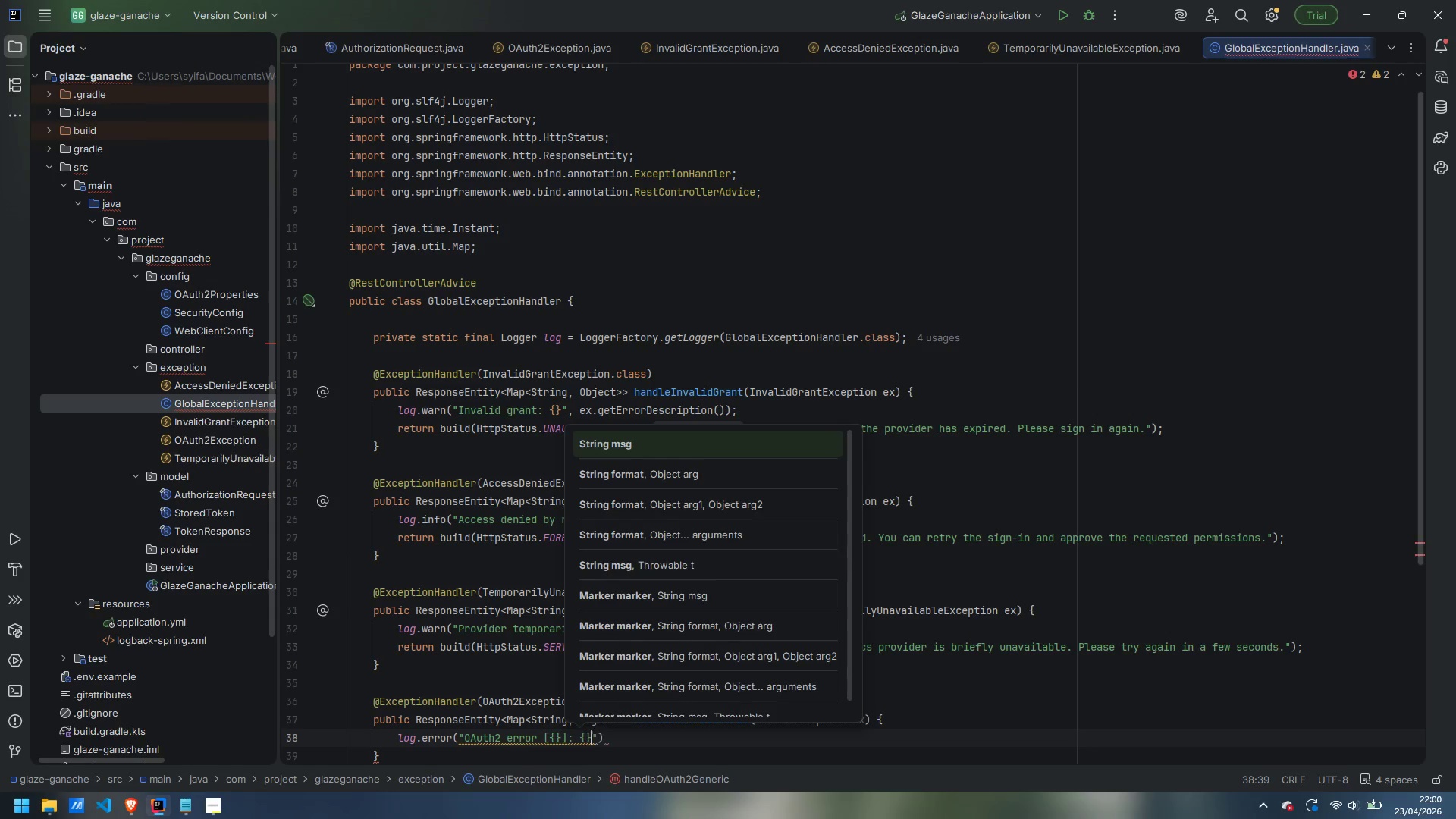 
key(Shift+BracketRight)
 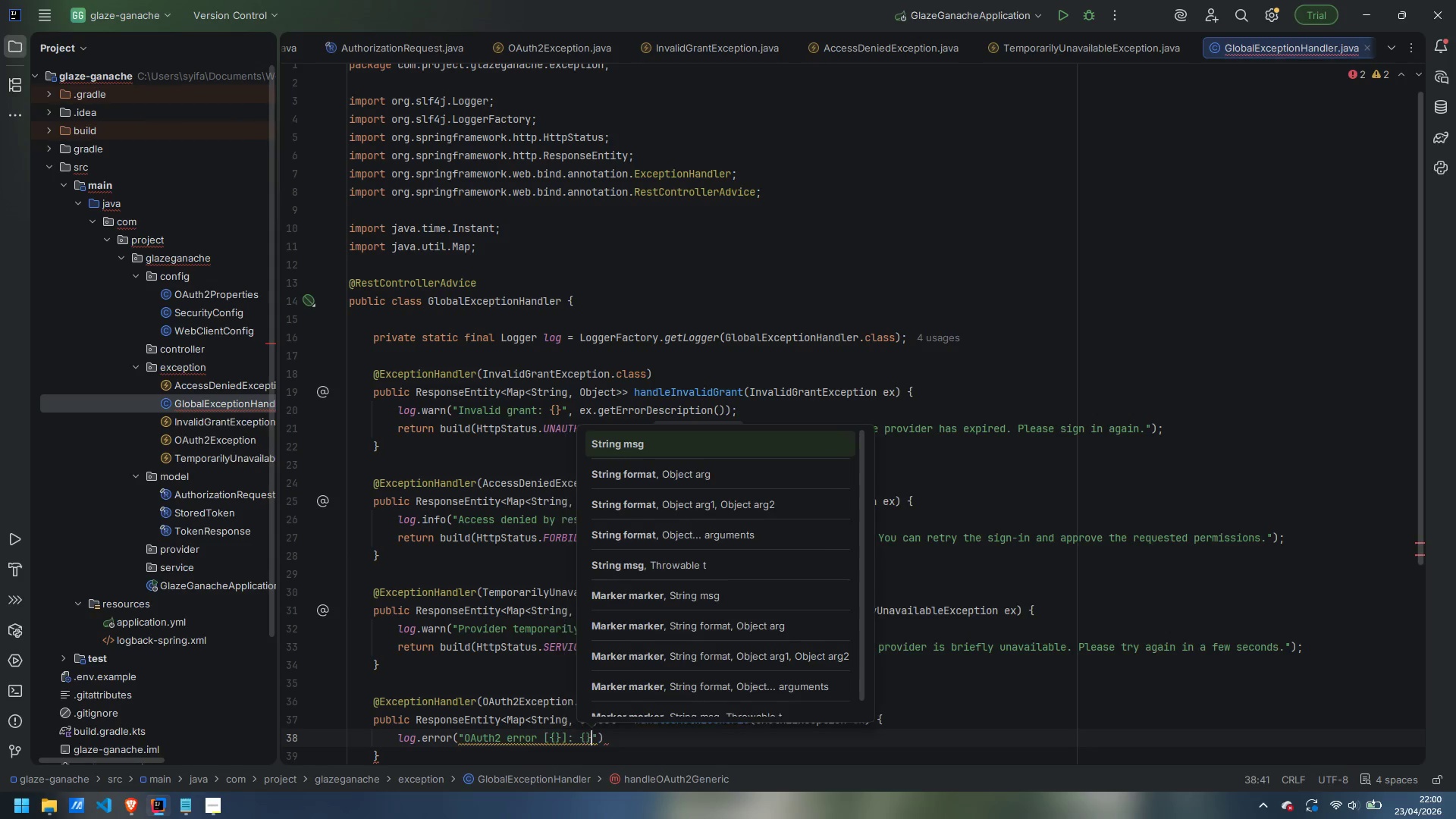 
key(ArrowRight)
 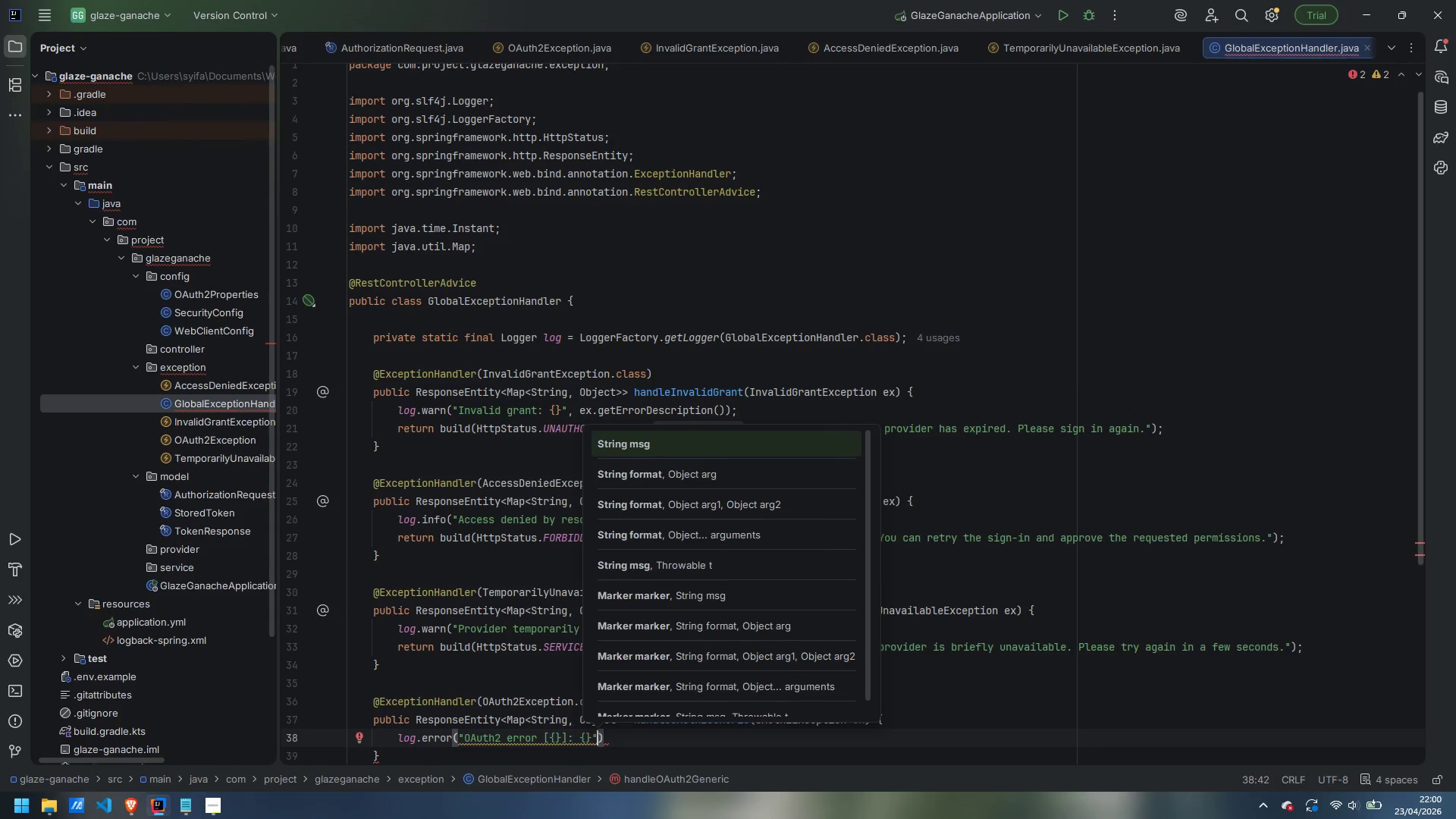 
type(, ")
key(Backspace)
type(ex.getErrorCode(), ex.getErrorMes)
key(Backspace)
key(Backspace)
key(Backspace)
type(Descriptiuon)
key(Backspace)
key(Backspace)
key(Backspace)
key(Backspace)
key(Backspace)
type(tion())
 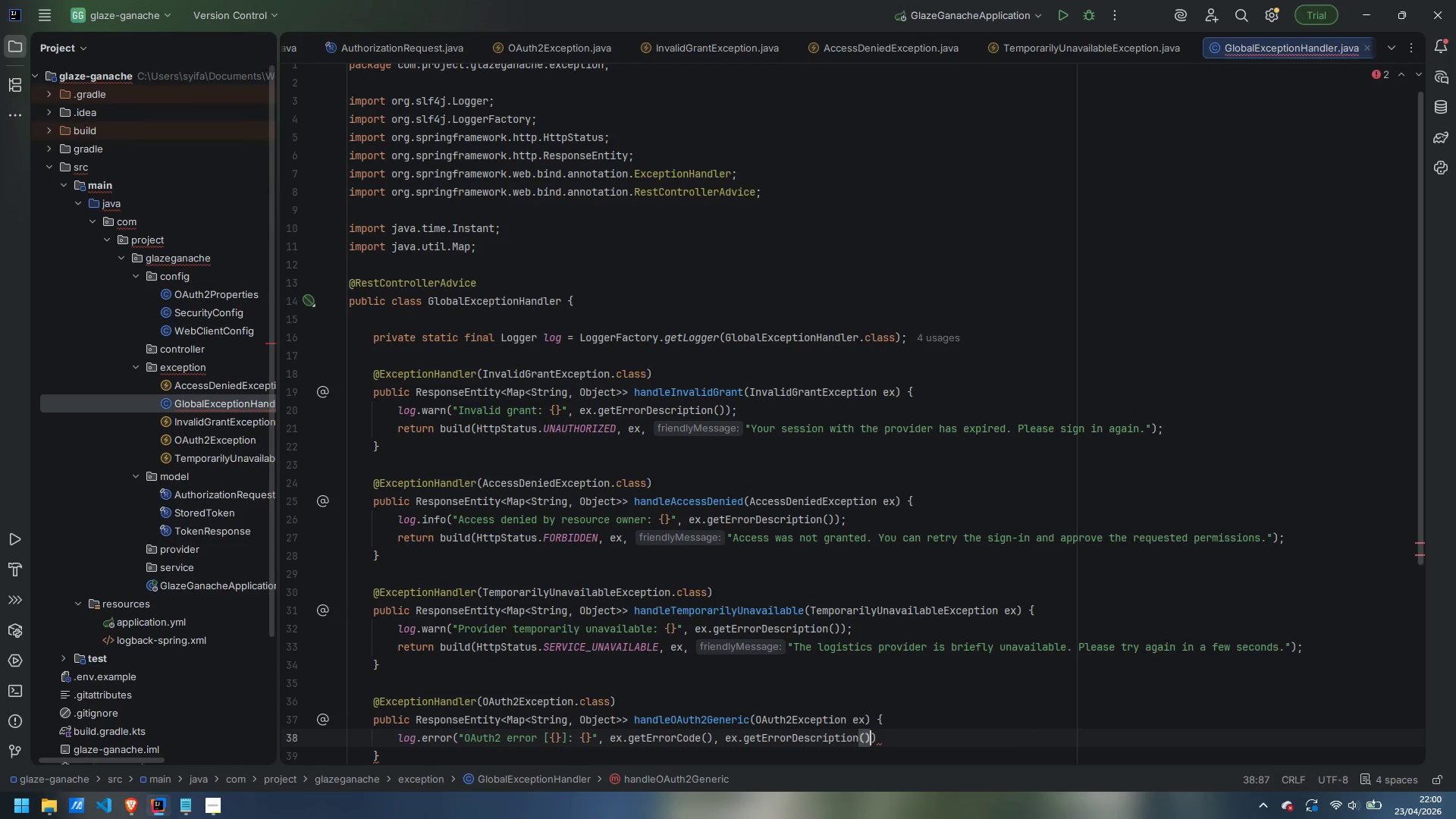 
key(ArrowRight)
 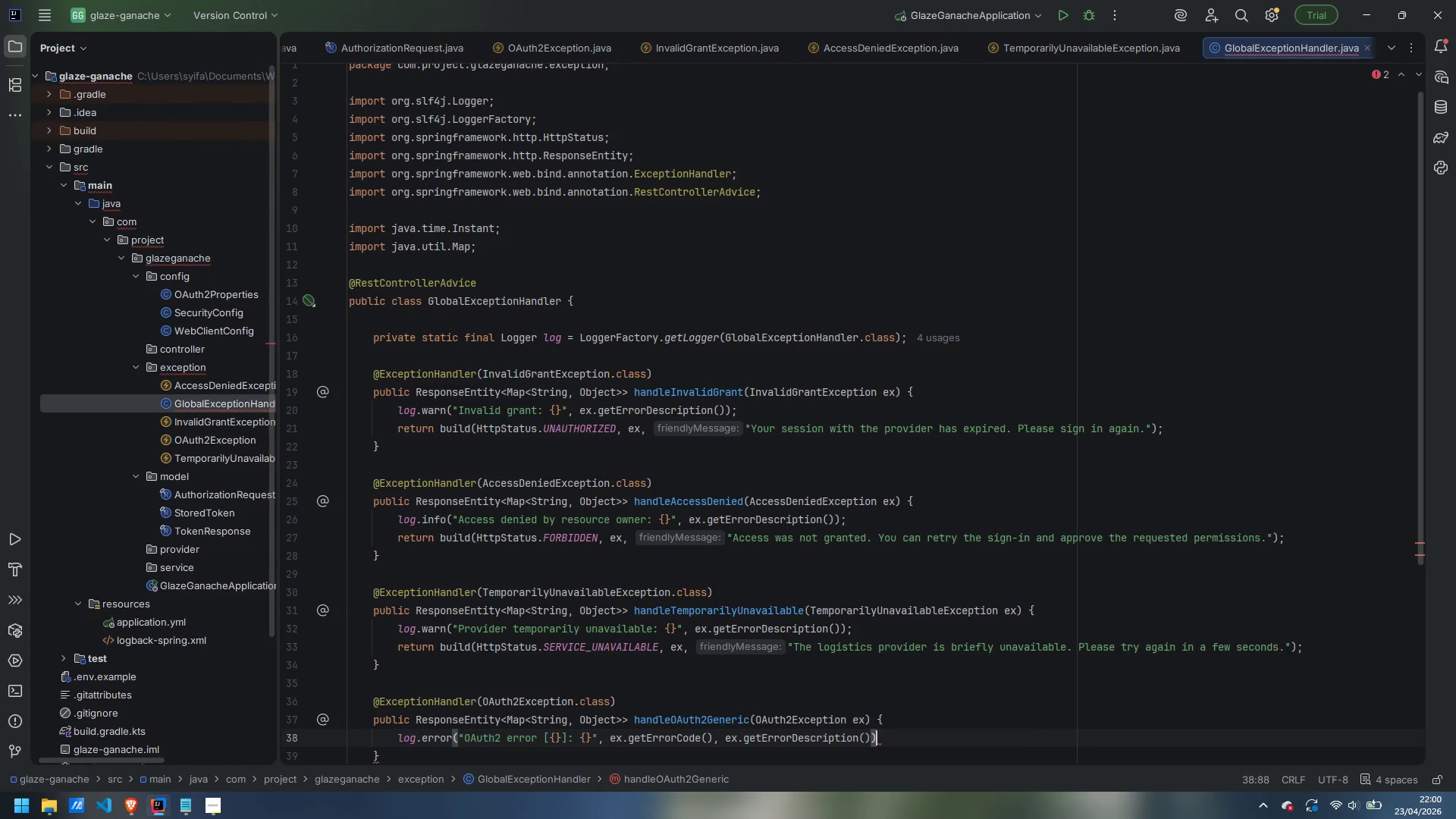 
key(Semicolon)
 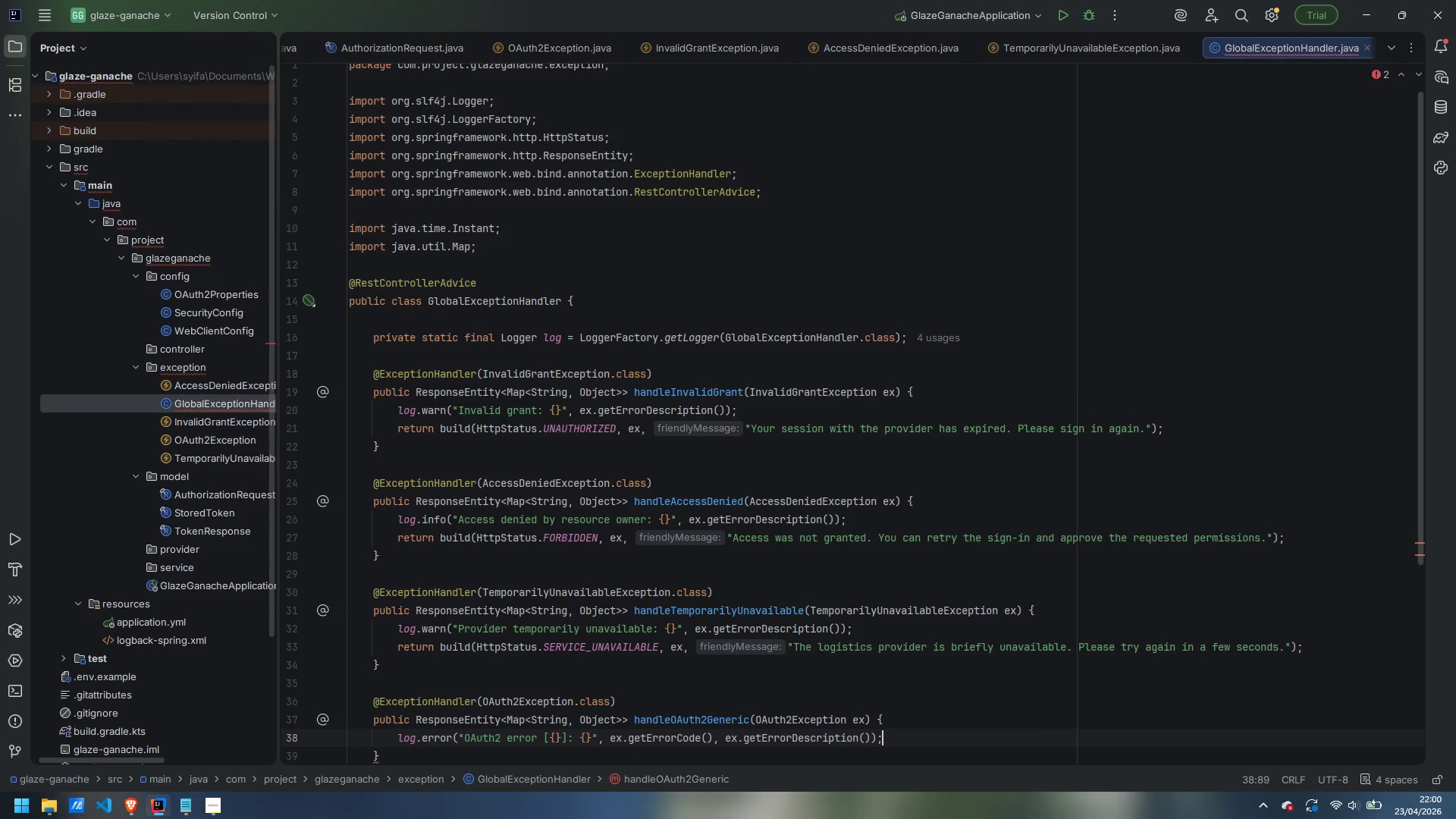 
key(Enter)
 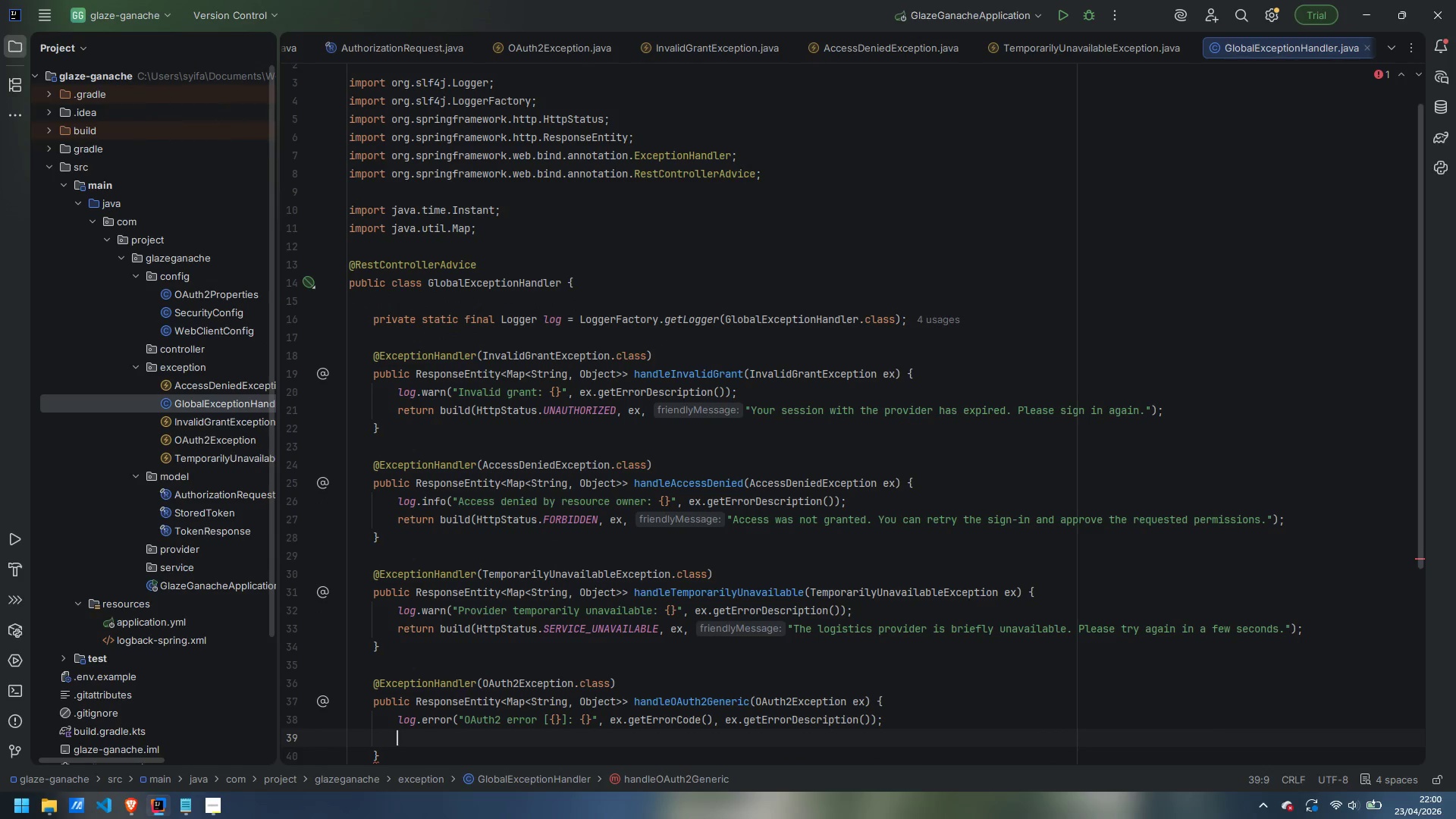 
type(return build(HttpStatus.BAD_GATEWAY, ex, "The sign-in service returned an eu)
key(Backspace)
key(Backspace)
type(unexpected error. Tru)
key(Backspace)
type(y again shortly.)
 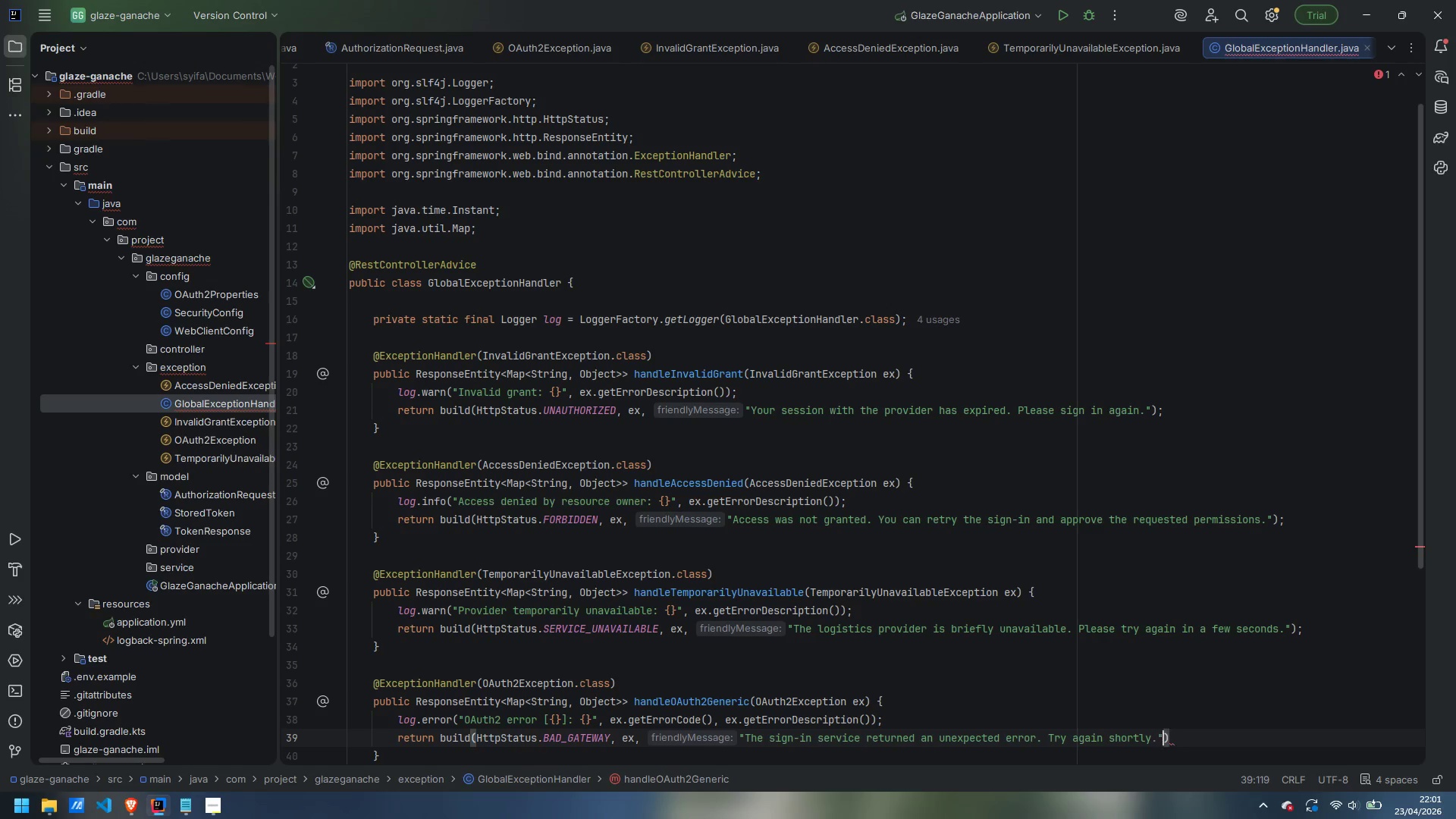 
 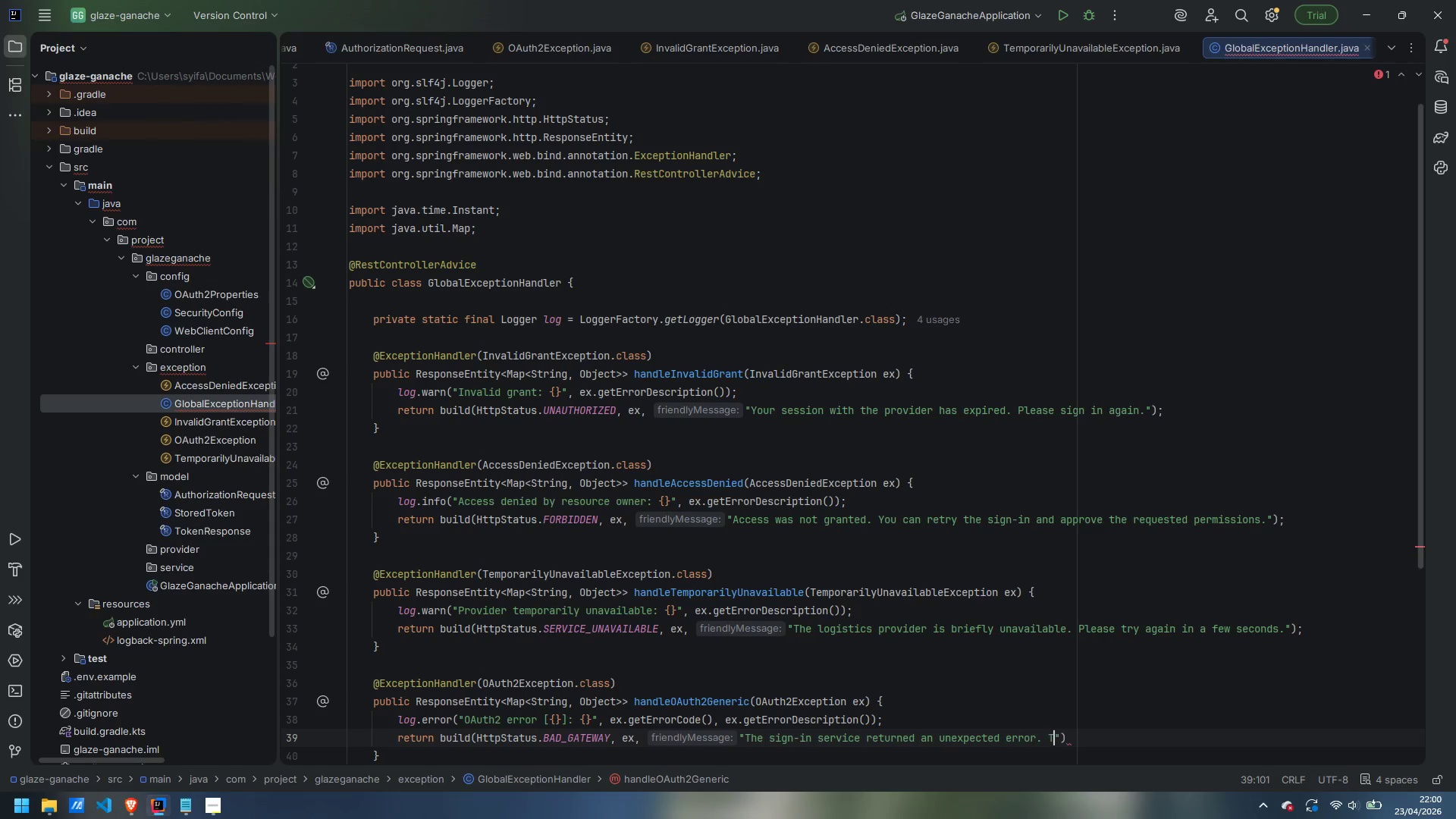 
key(ArrowRight)
 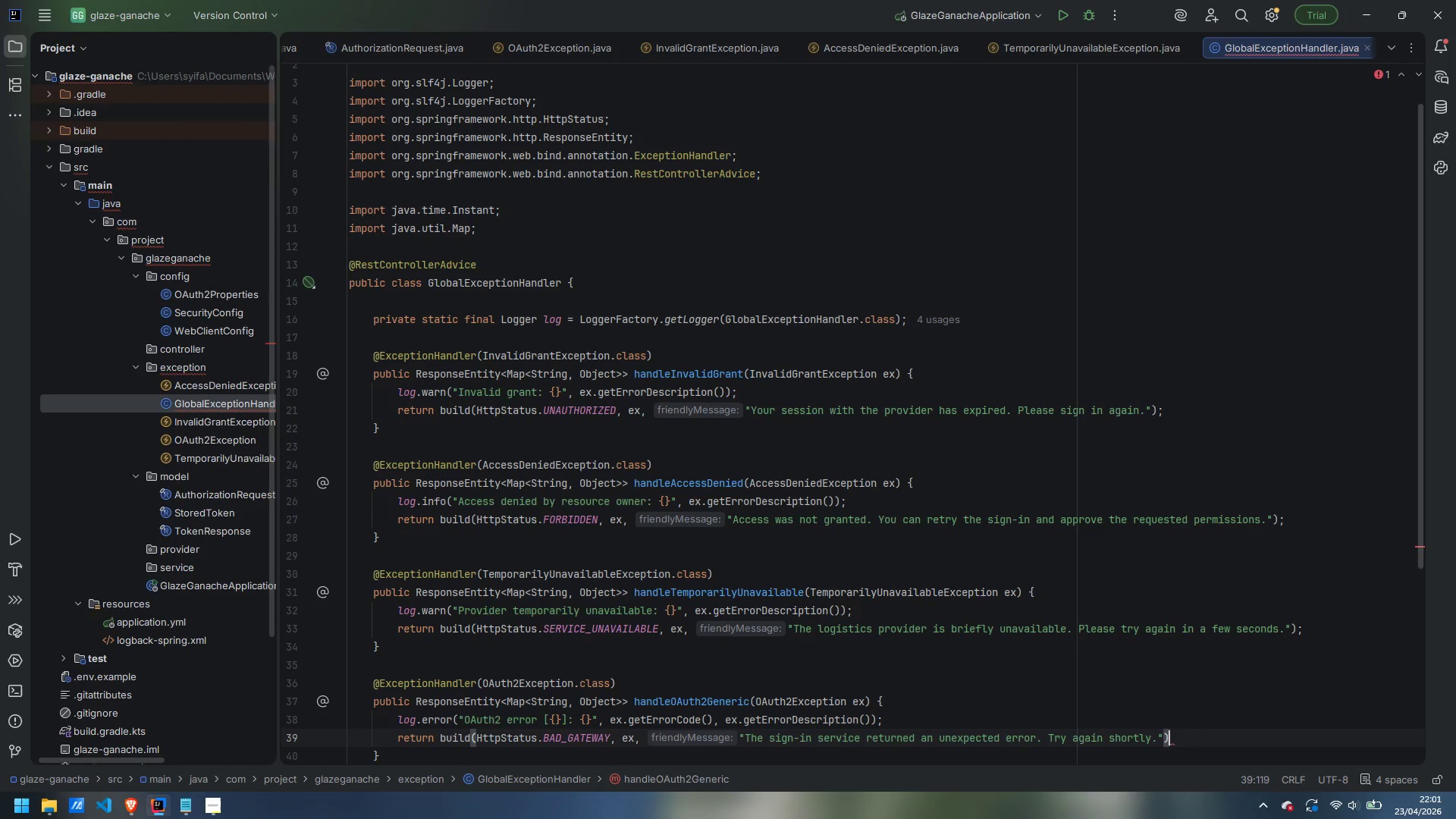 
key(ArrowRight)
 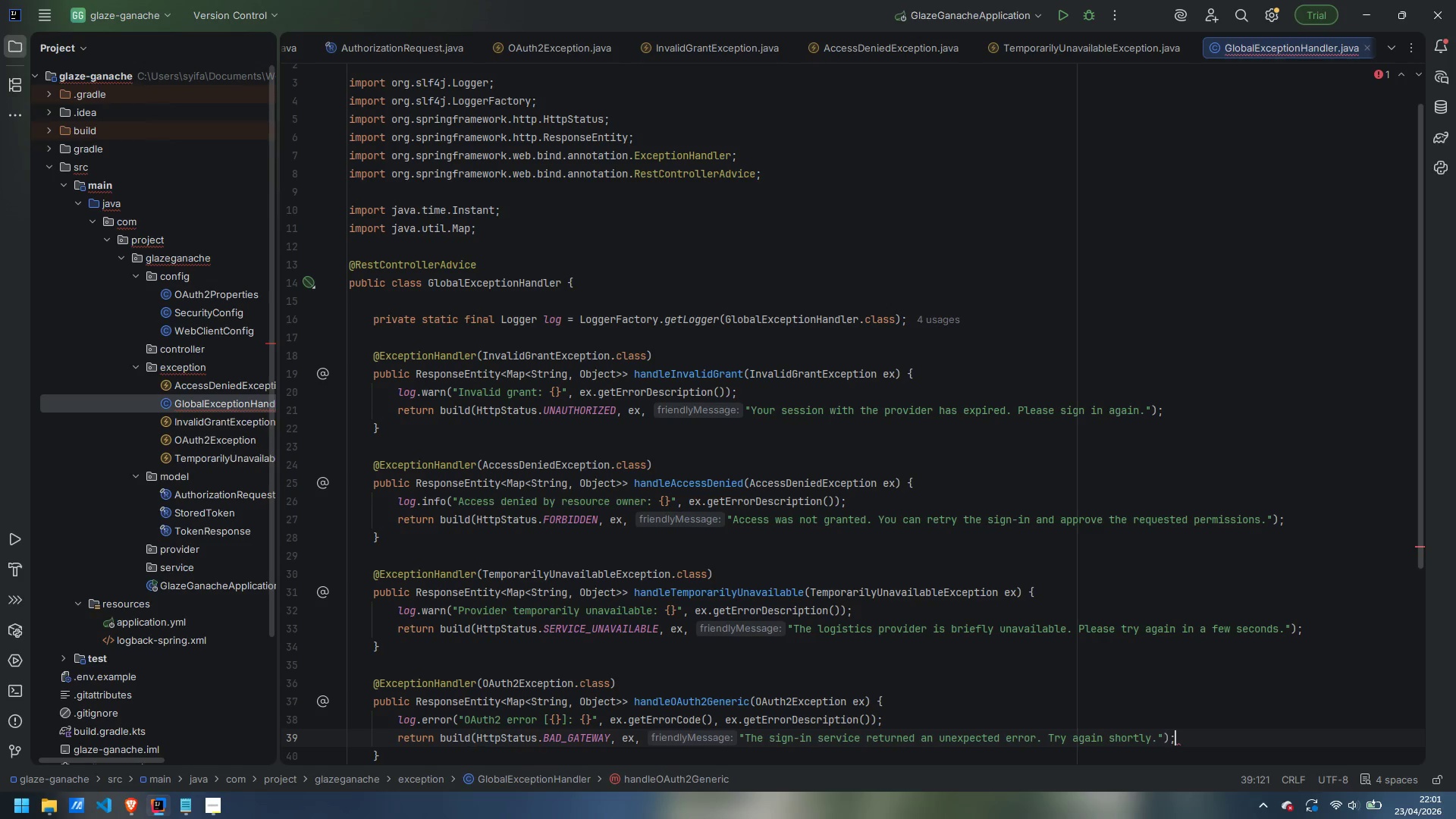 
key(Semicolon)
 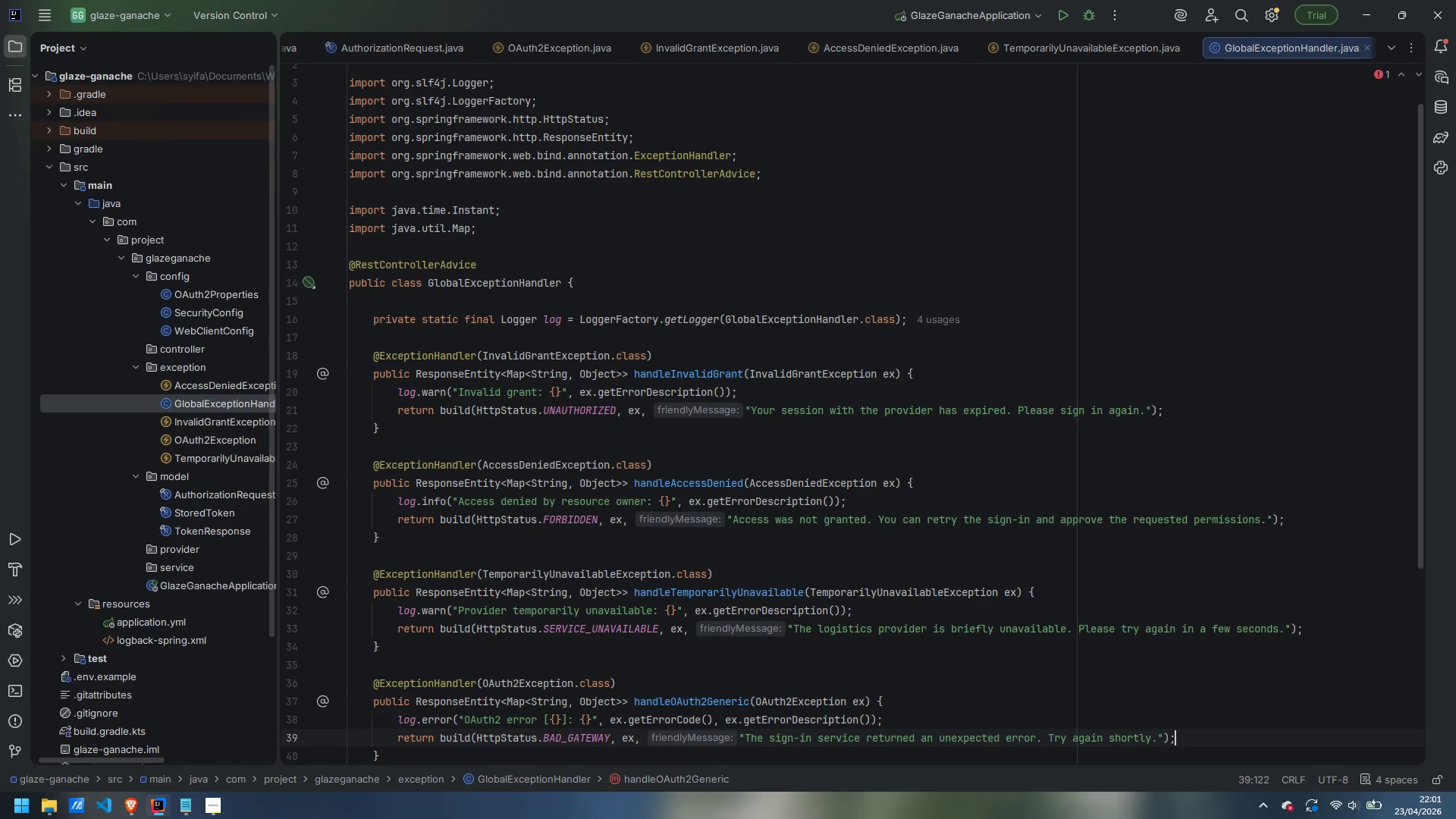 
key(ArrowDown)
 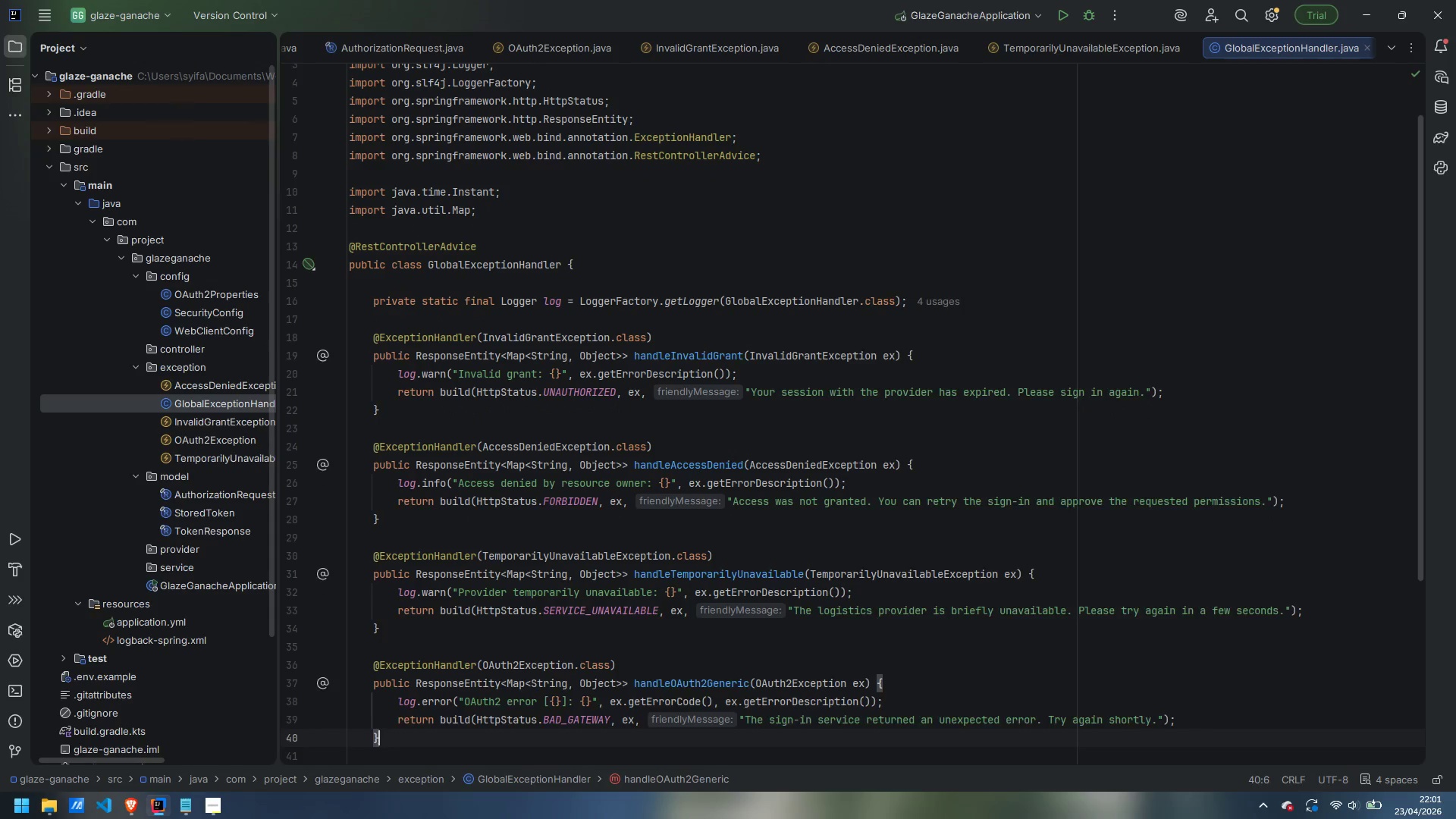 
key(Enter)
 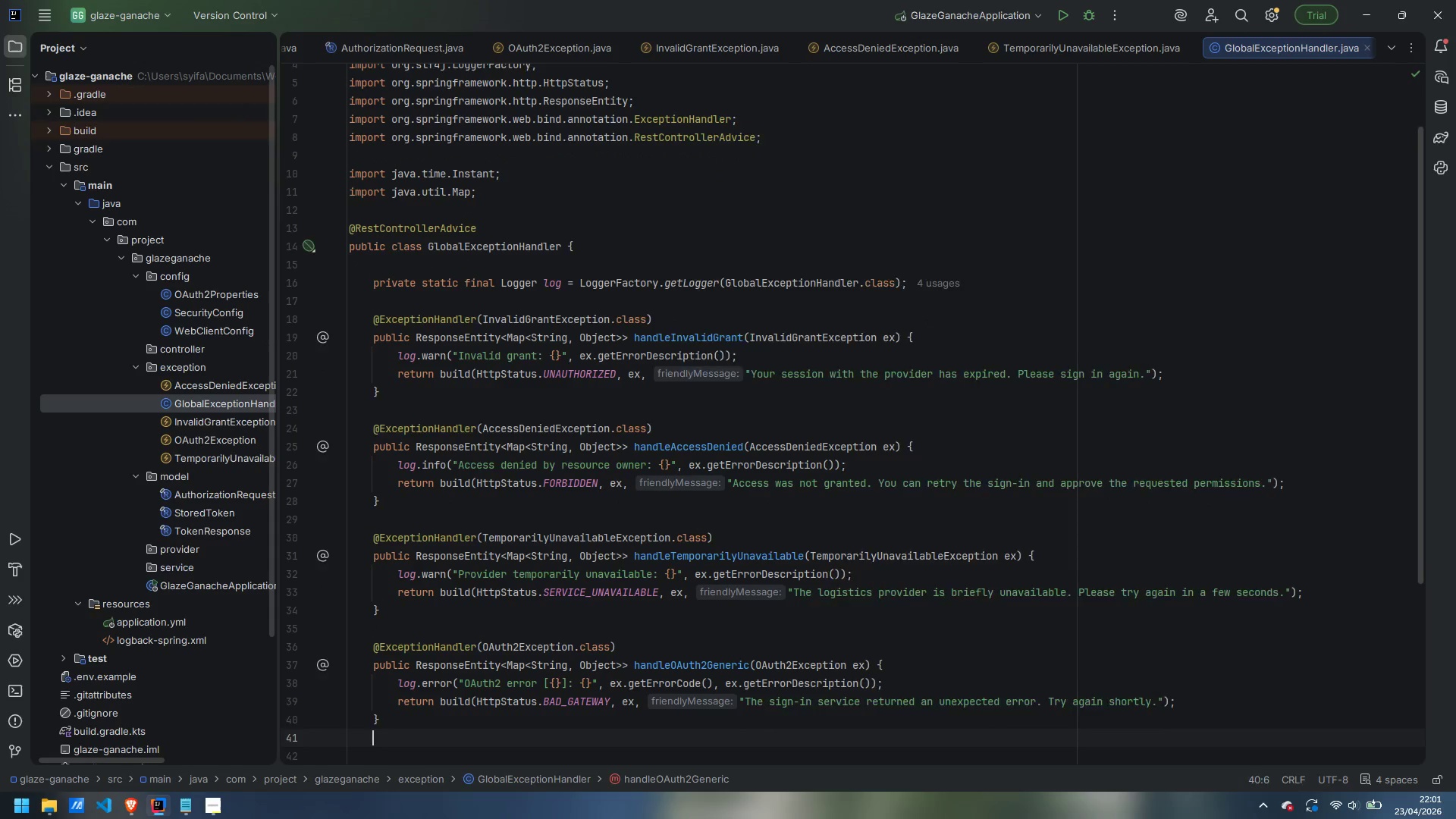 
key(Enter)
 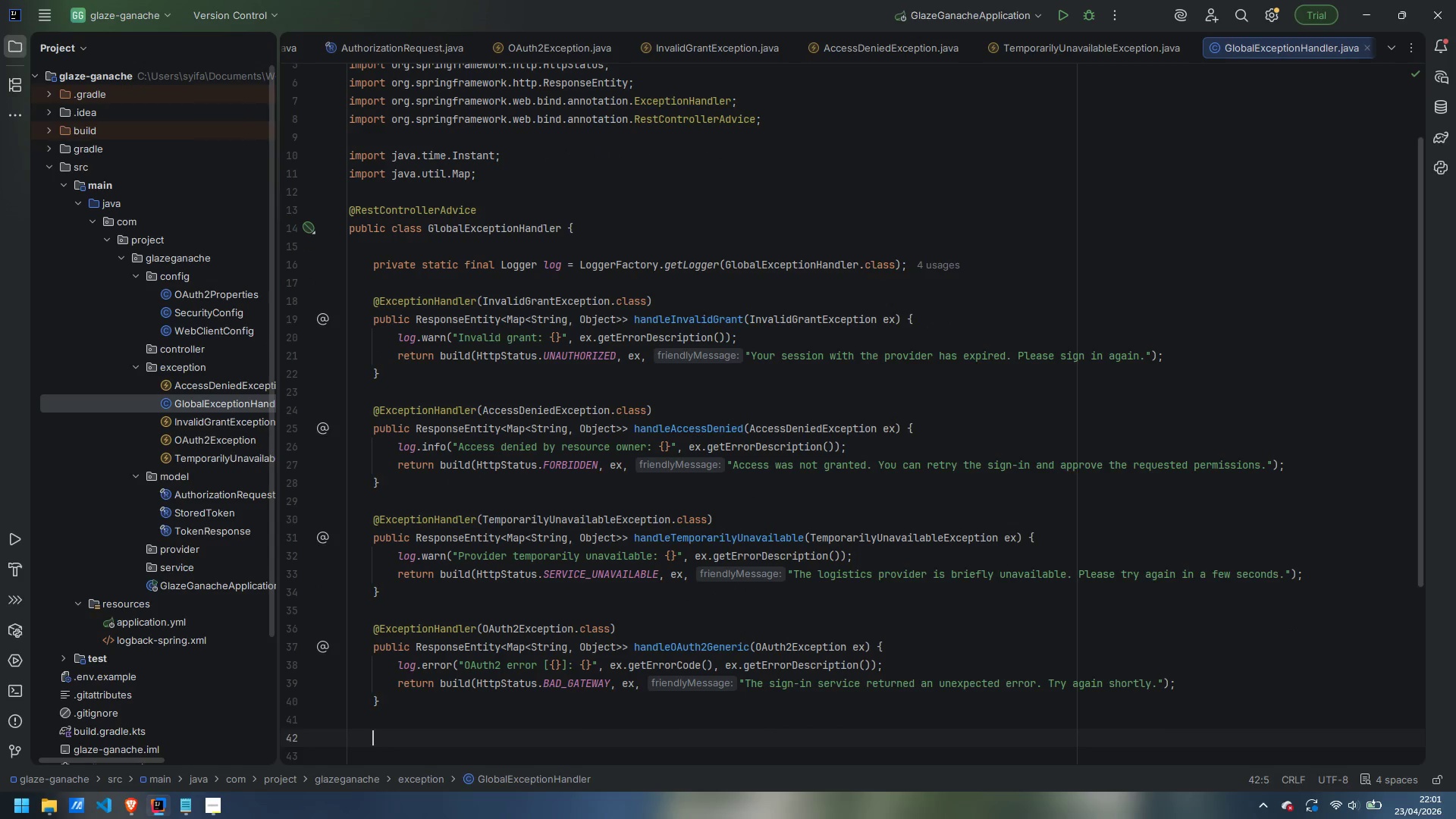 
type(@ExceptionHandler*)
key(Backspace)
type((Exception )
key(Backspace)
type(.class)
 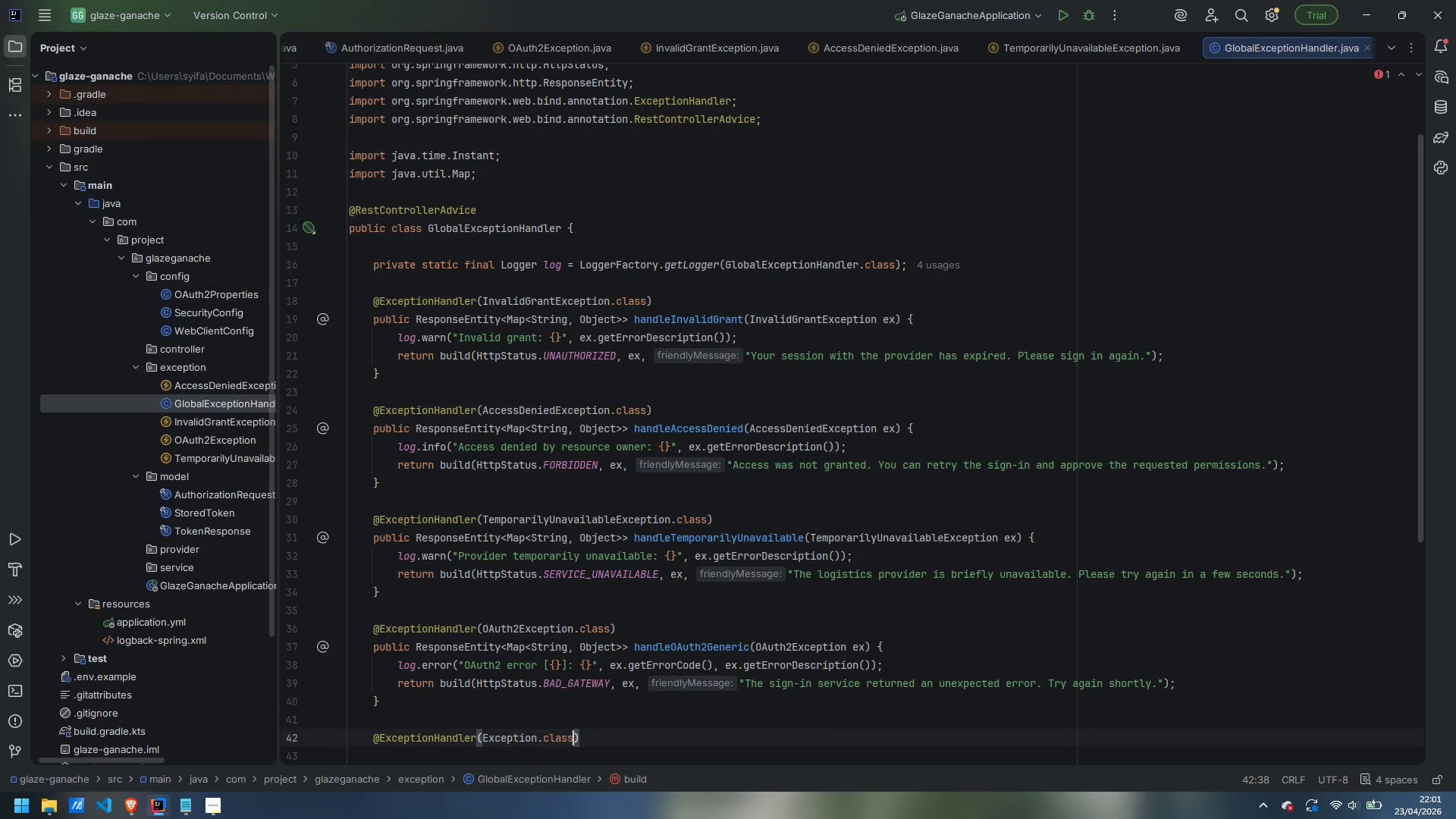 
key(ArrowRight)
 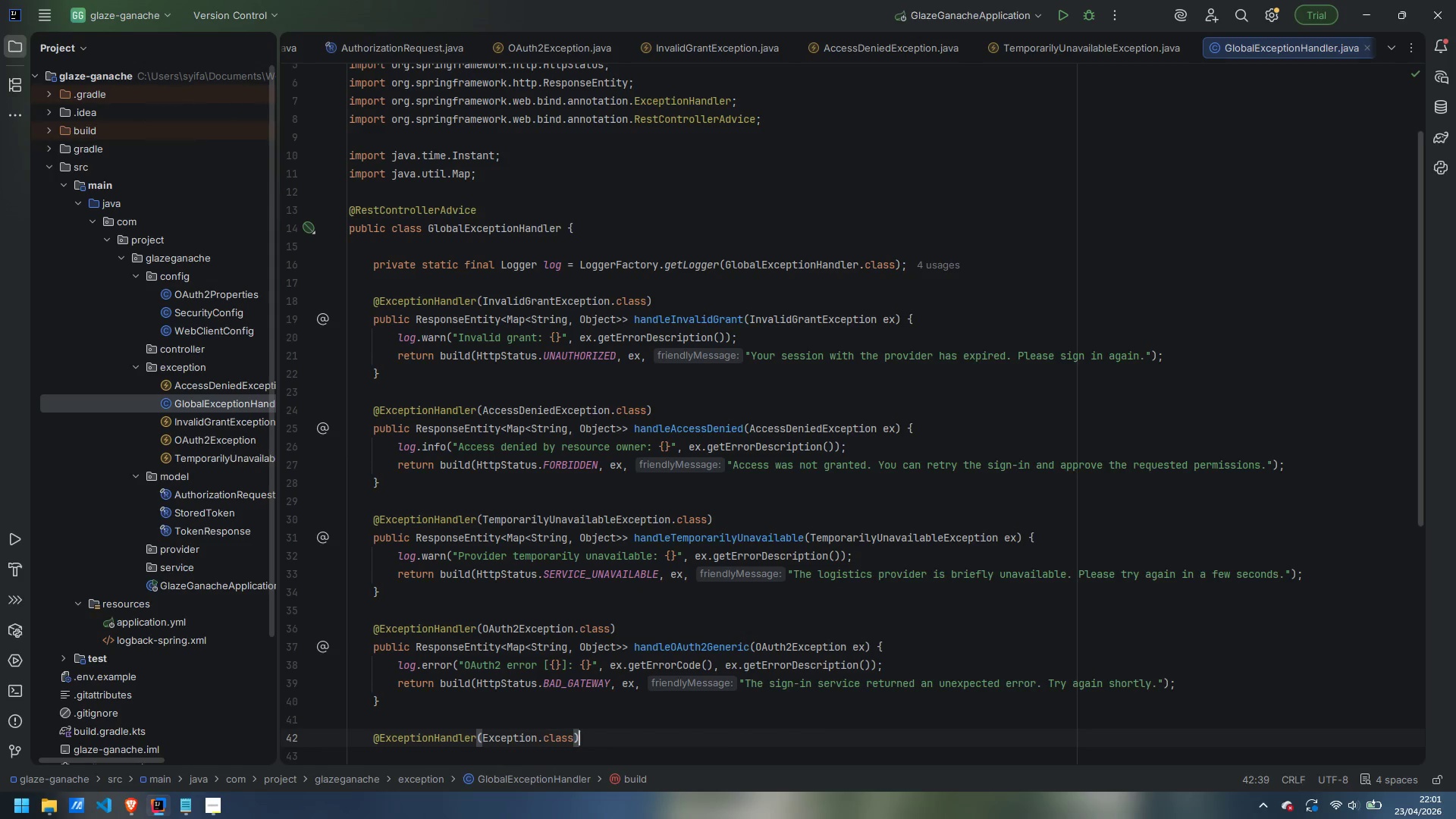 
key(Enter)
 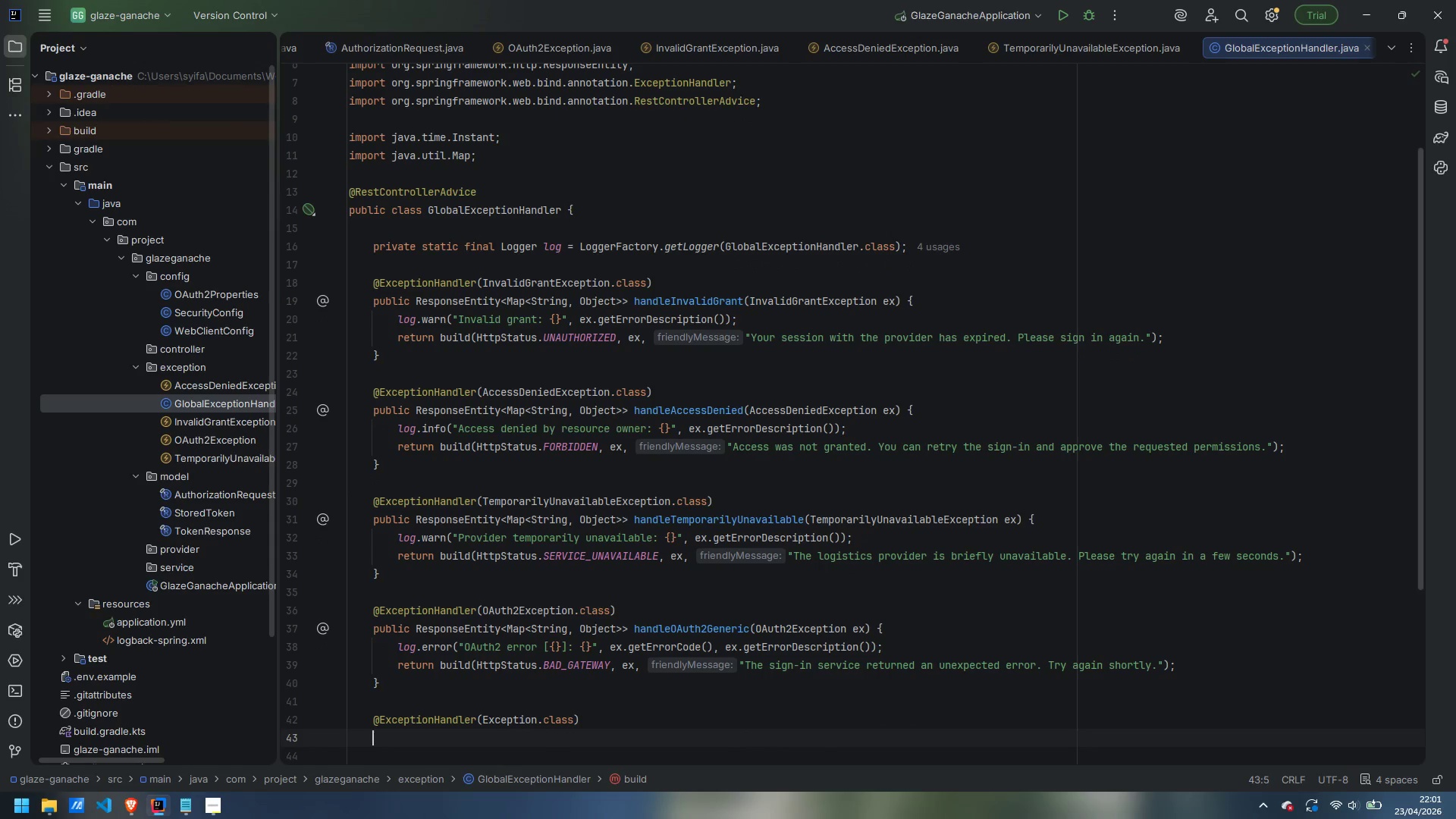 
type(public ResponseEntity<Map<String, OBjec)
 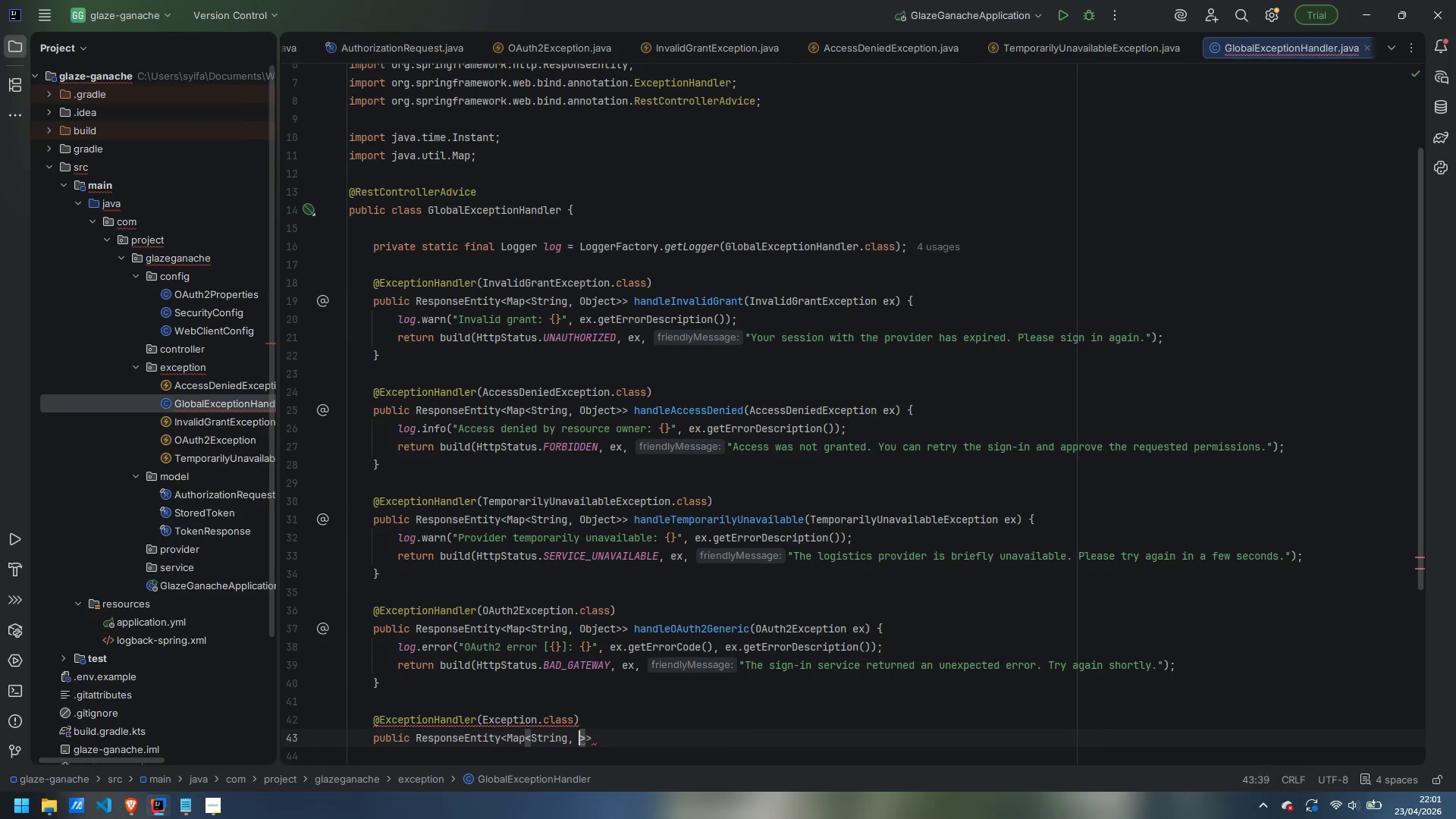 
 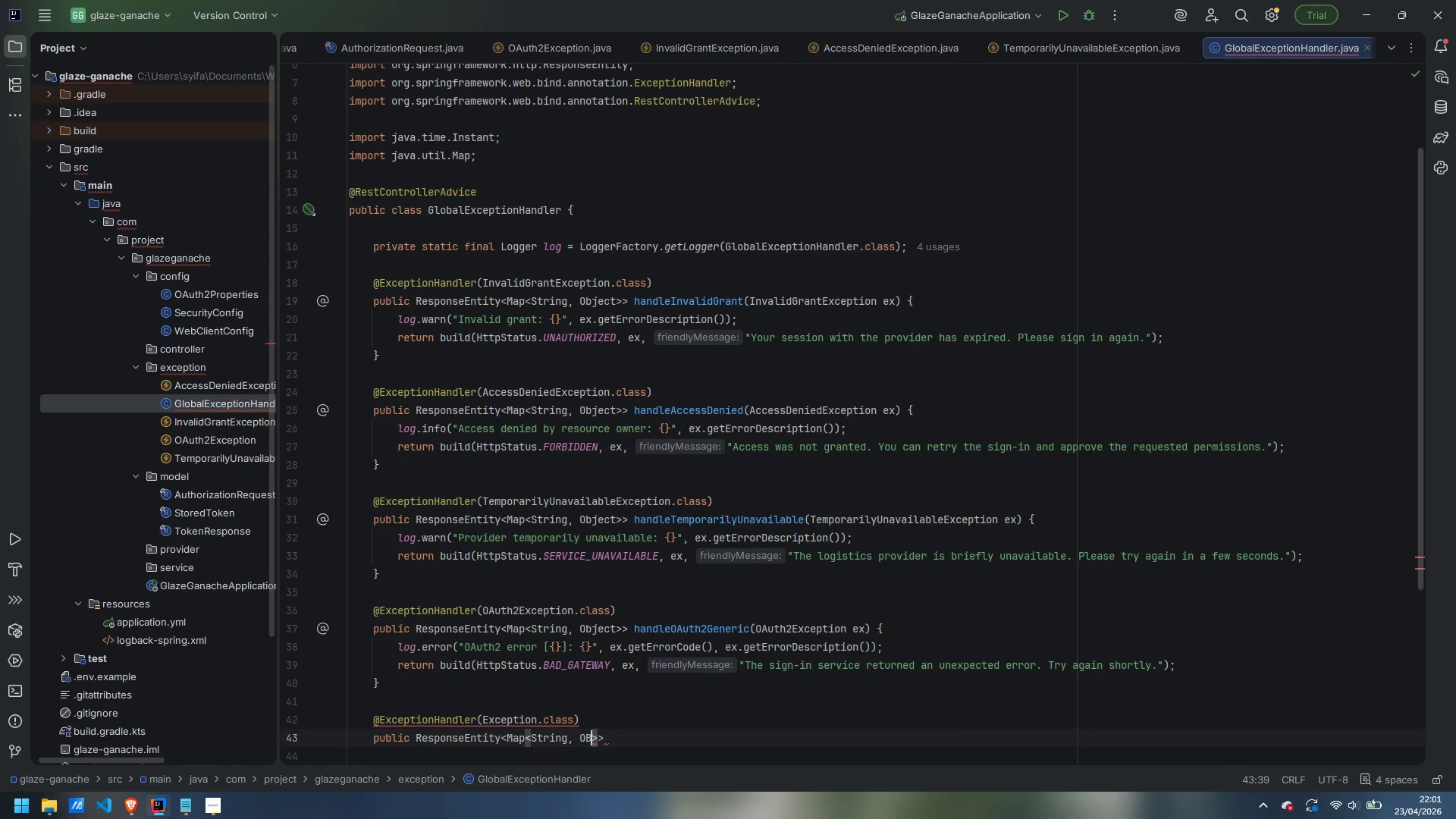 
key(Control+ControlLeft)
 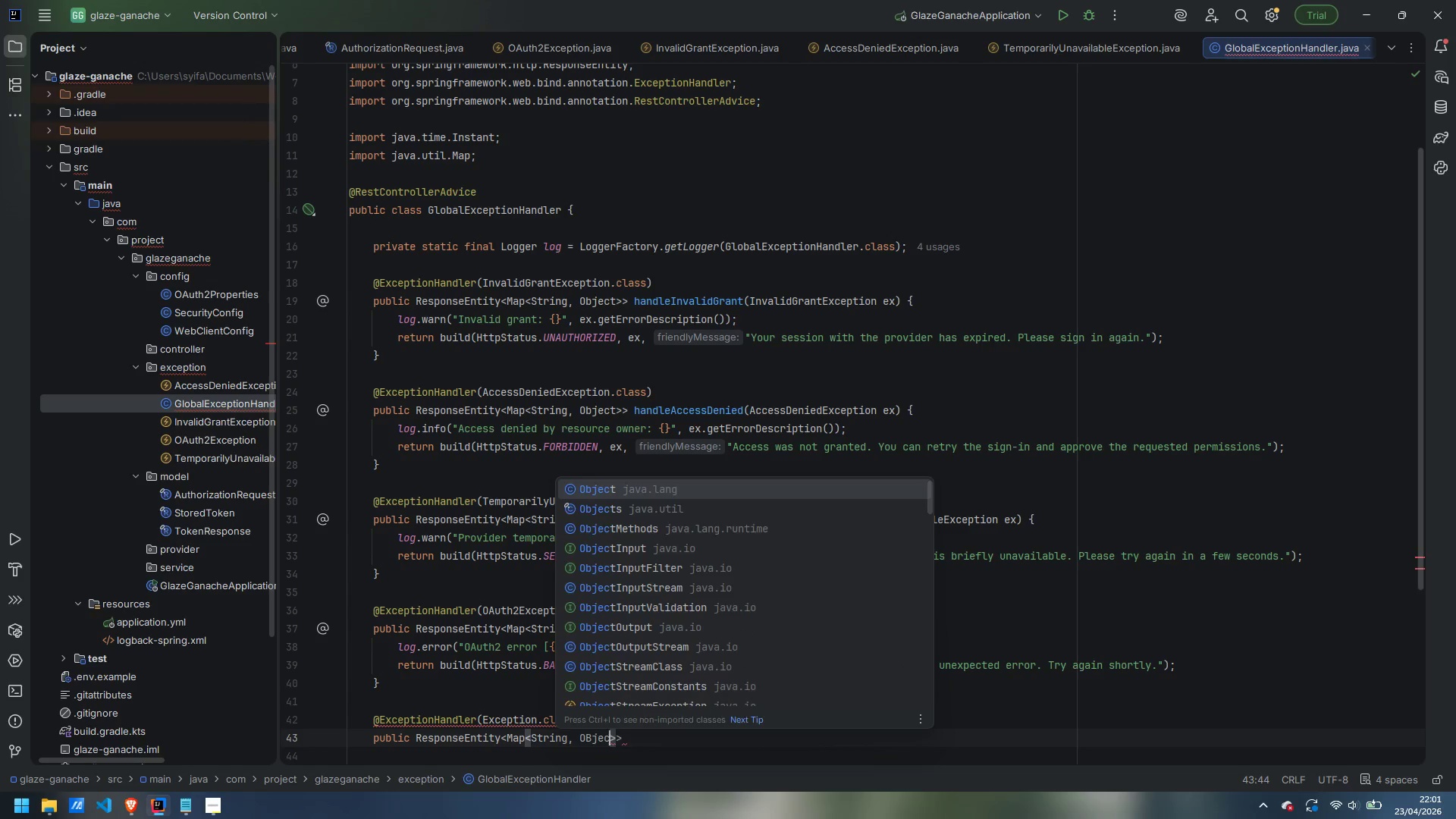 
key(Control+Backspace)
 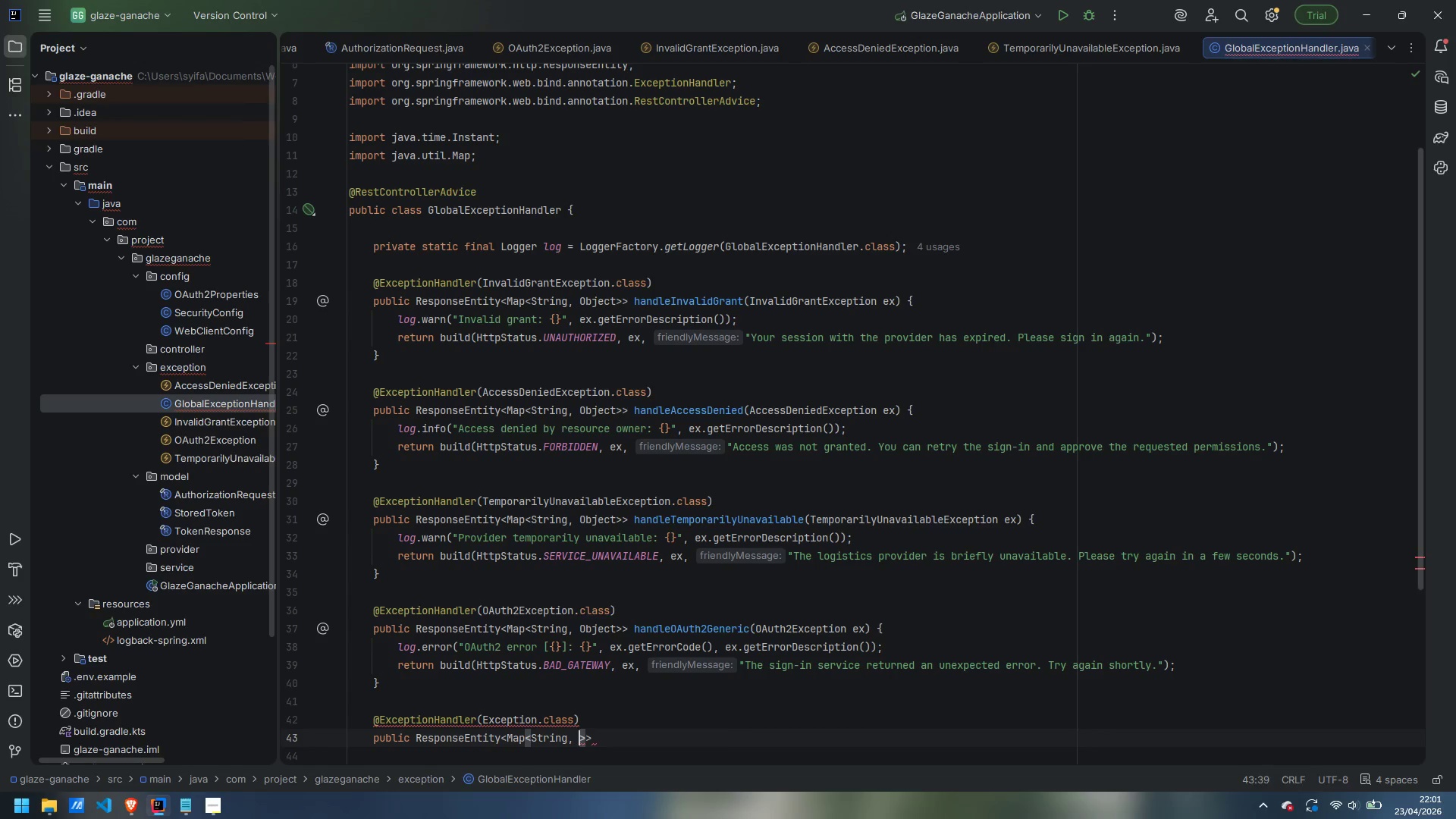 
type(Object)
 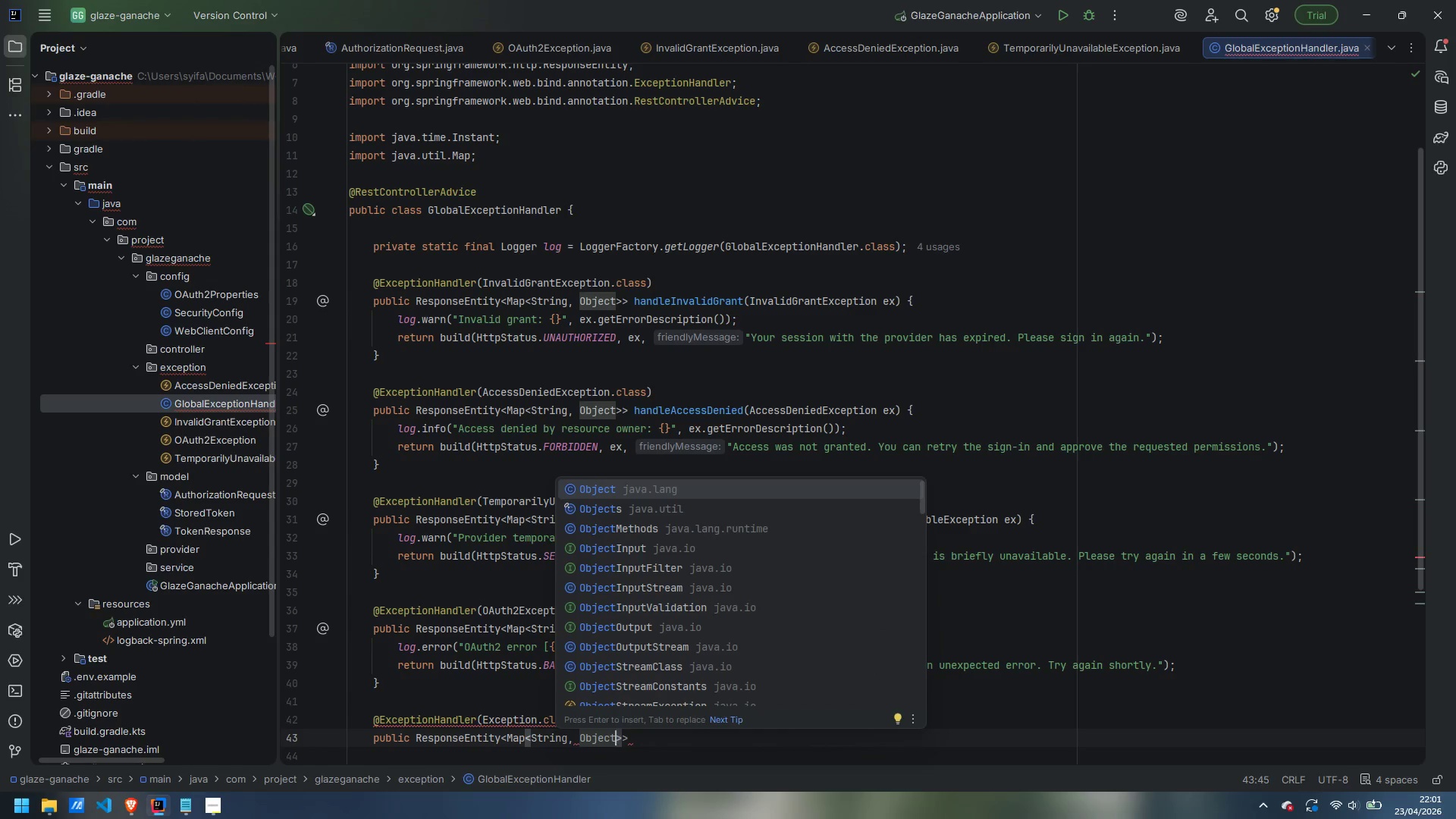 
key(ArrowRight)
 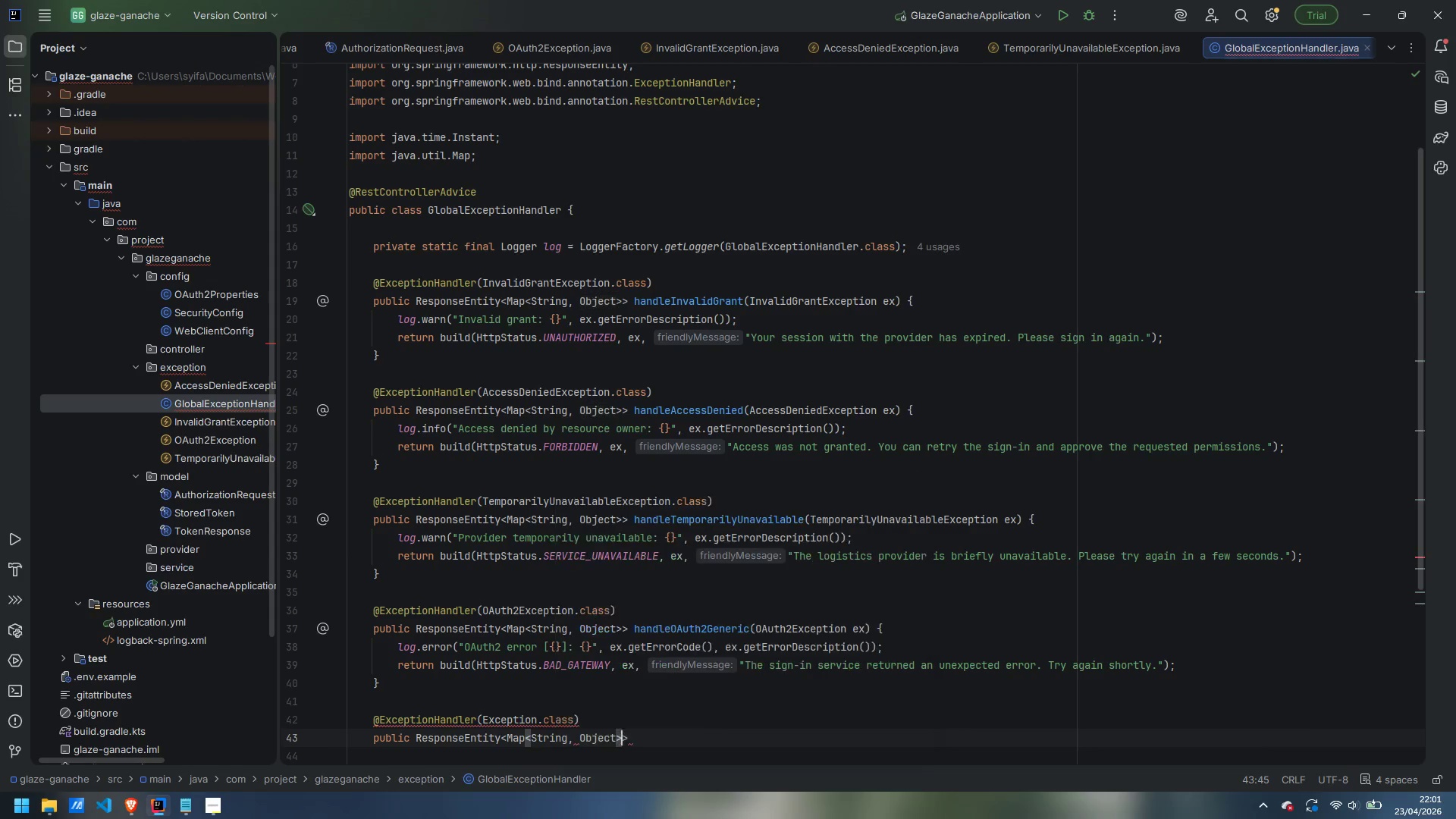 
key(ArrowRight)
 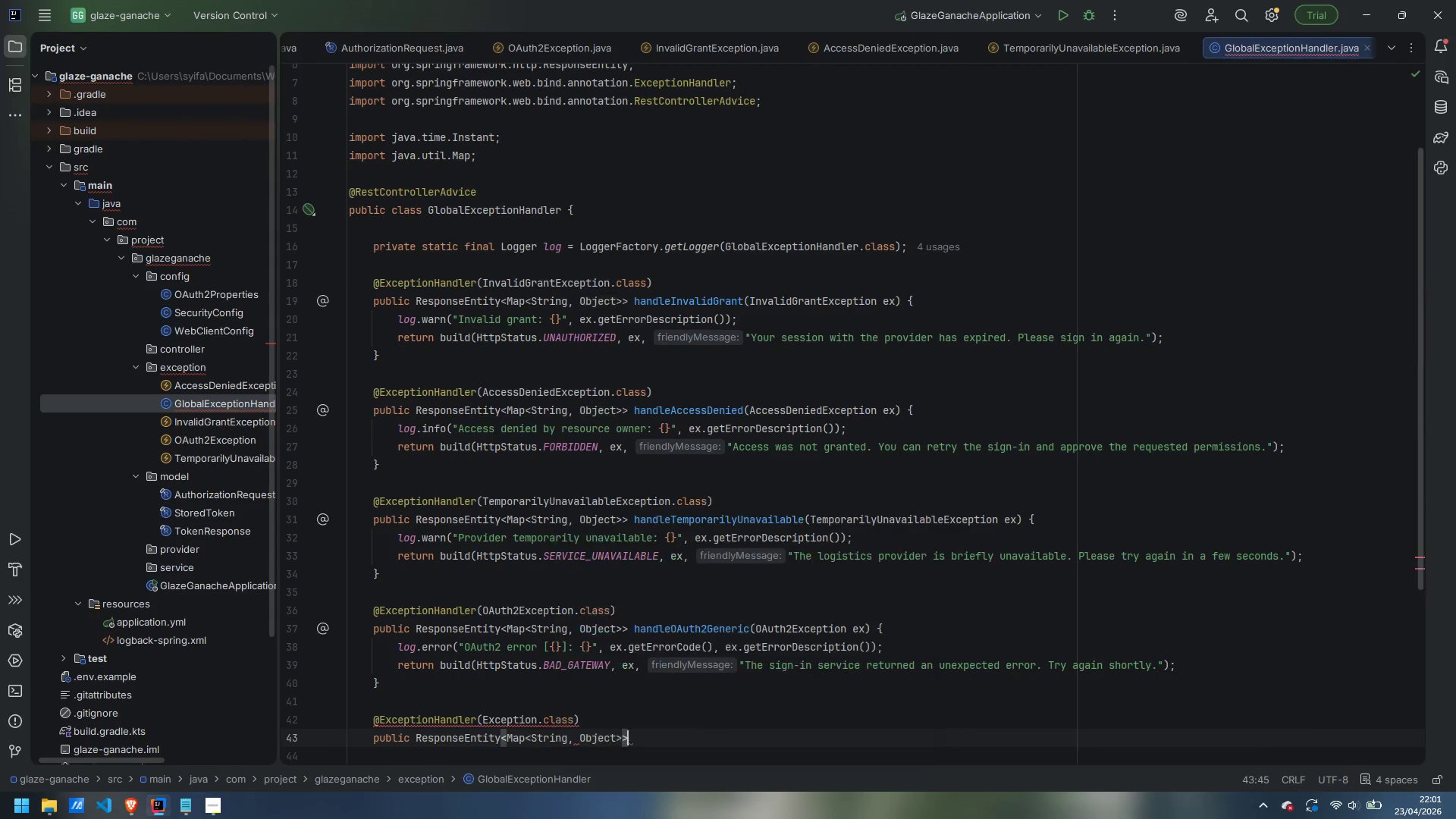 
key(ArrowRight)
 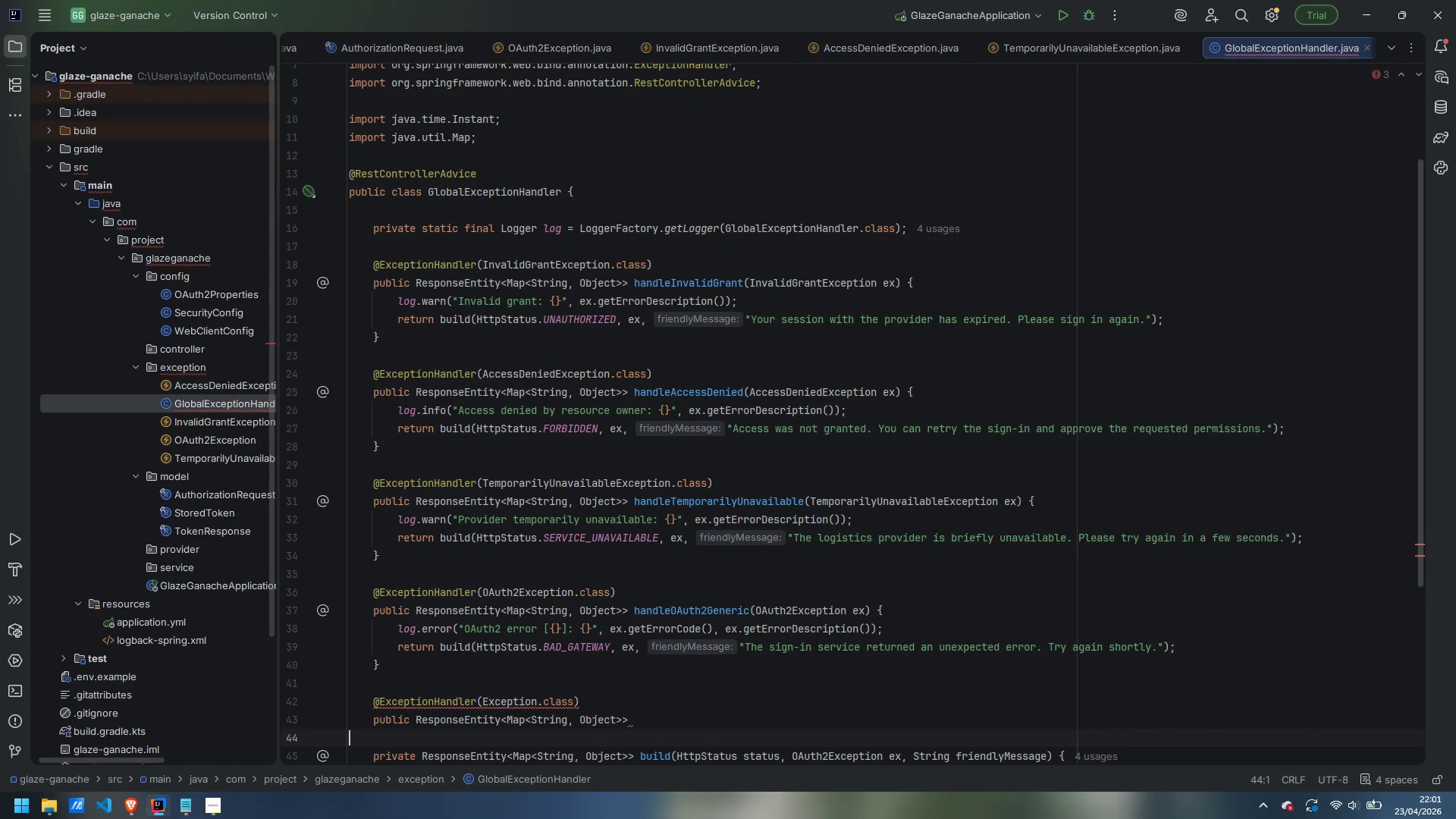 
key(Control+Z)
 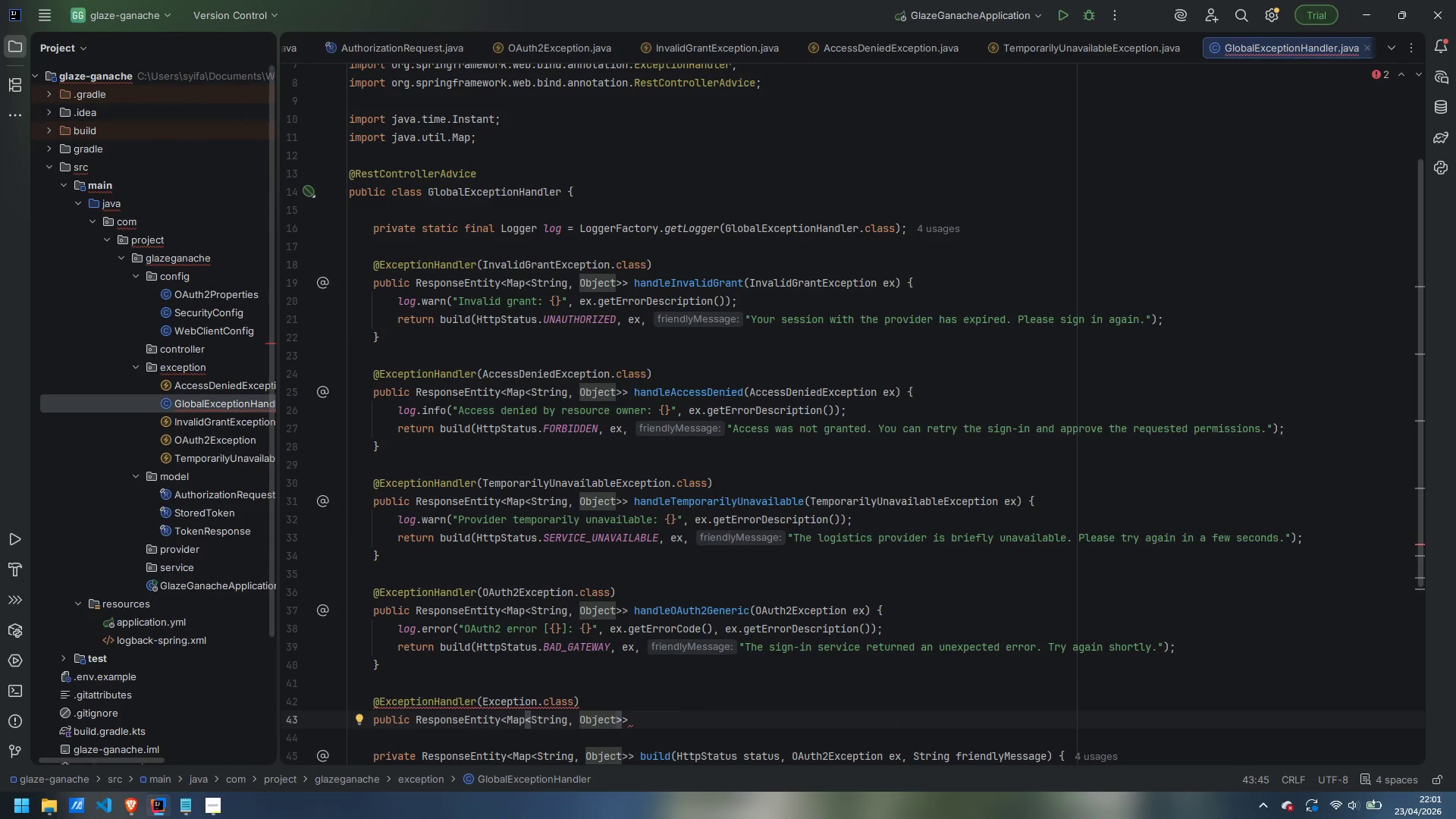 
scroll: coordinate [700, 305], scroll_direction: down, amount: 3.0
 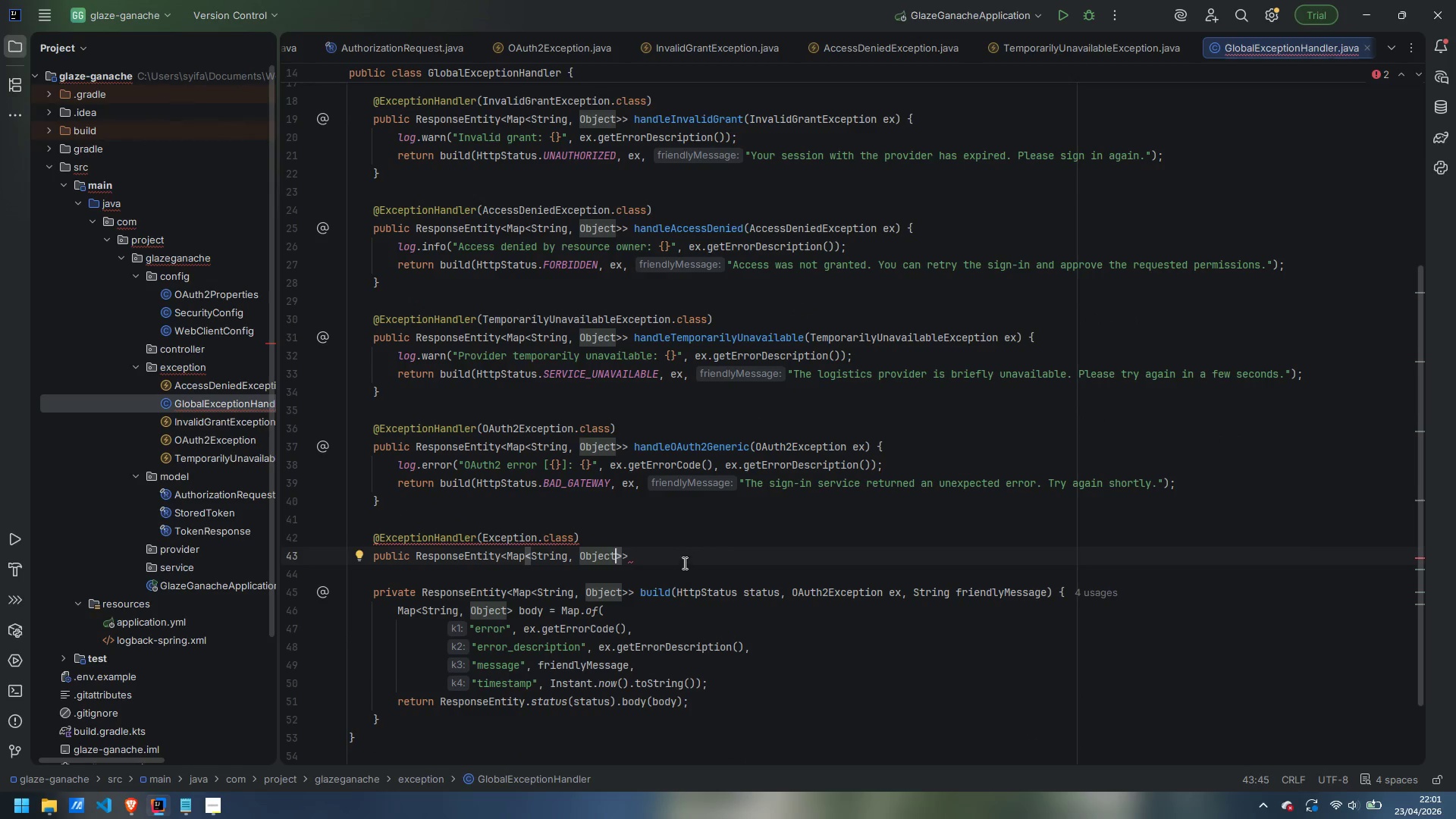 
left_click([692, 551])
 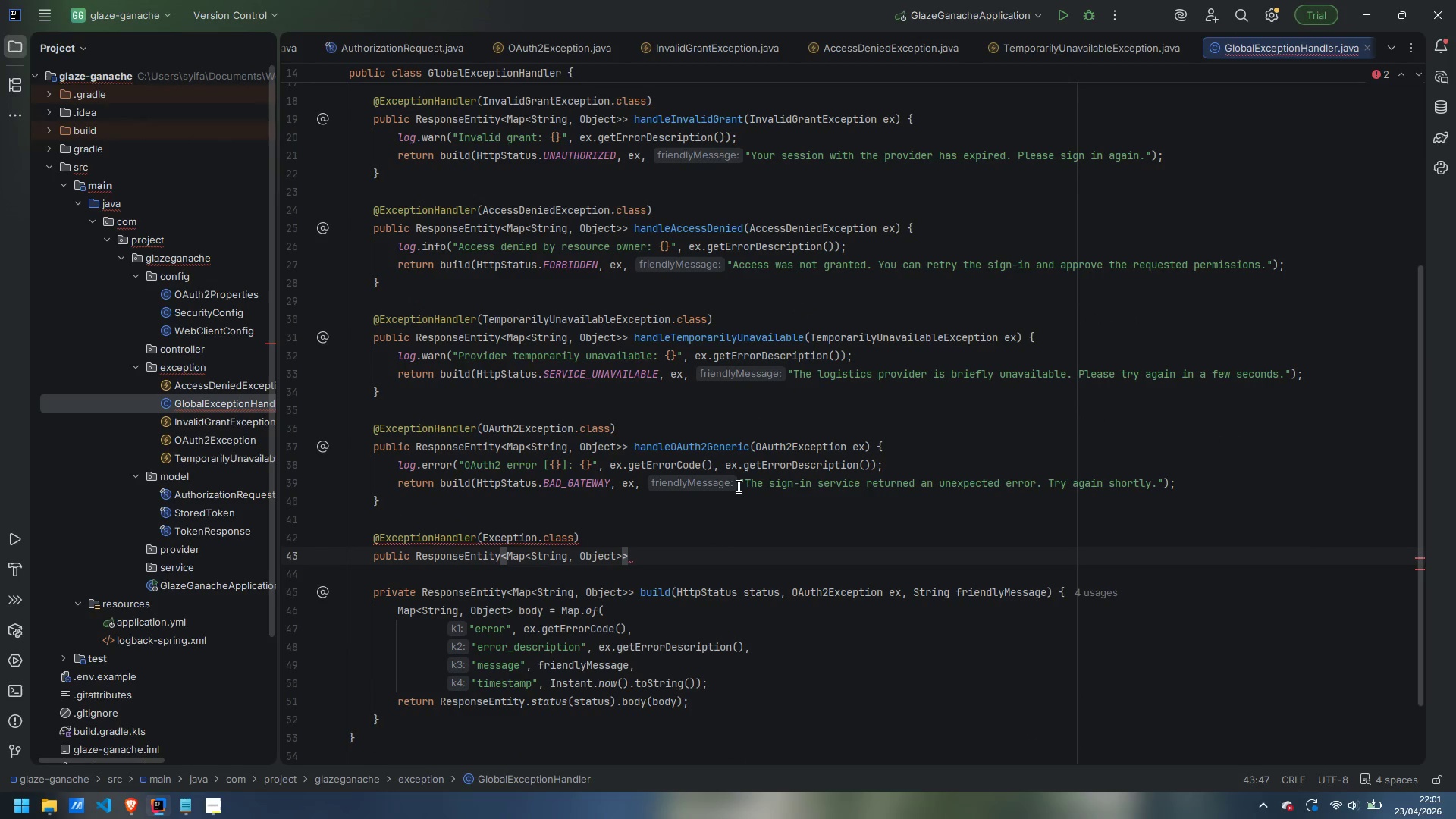 
type( handleUnknown(Exception.class)
 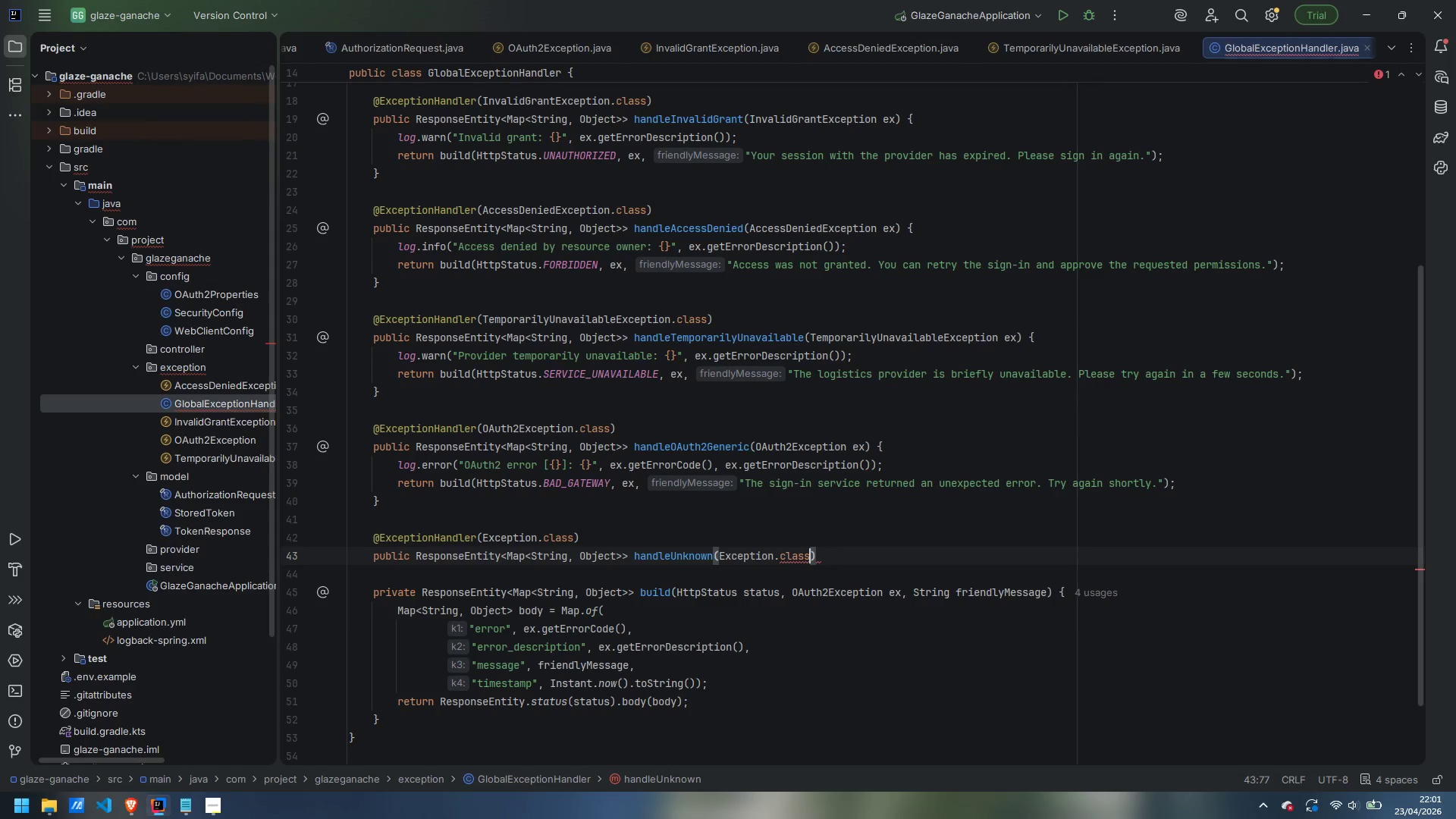 
key(Control+ControlLeft)
 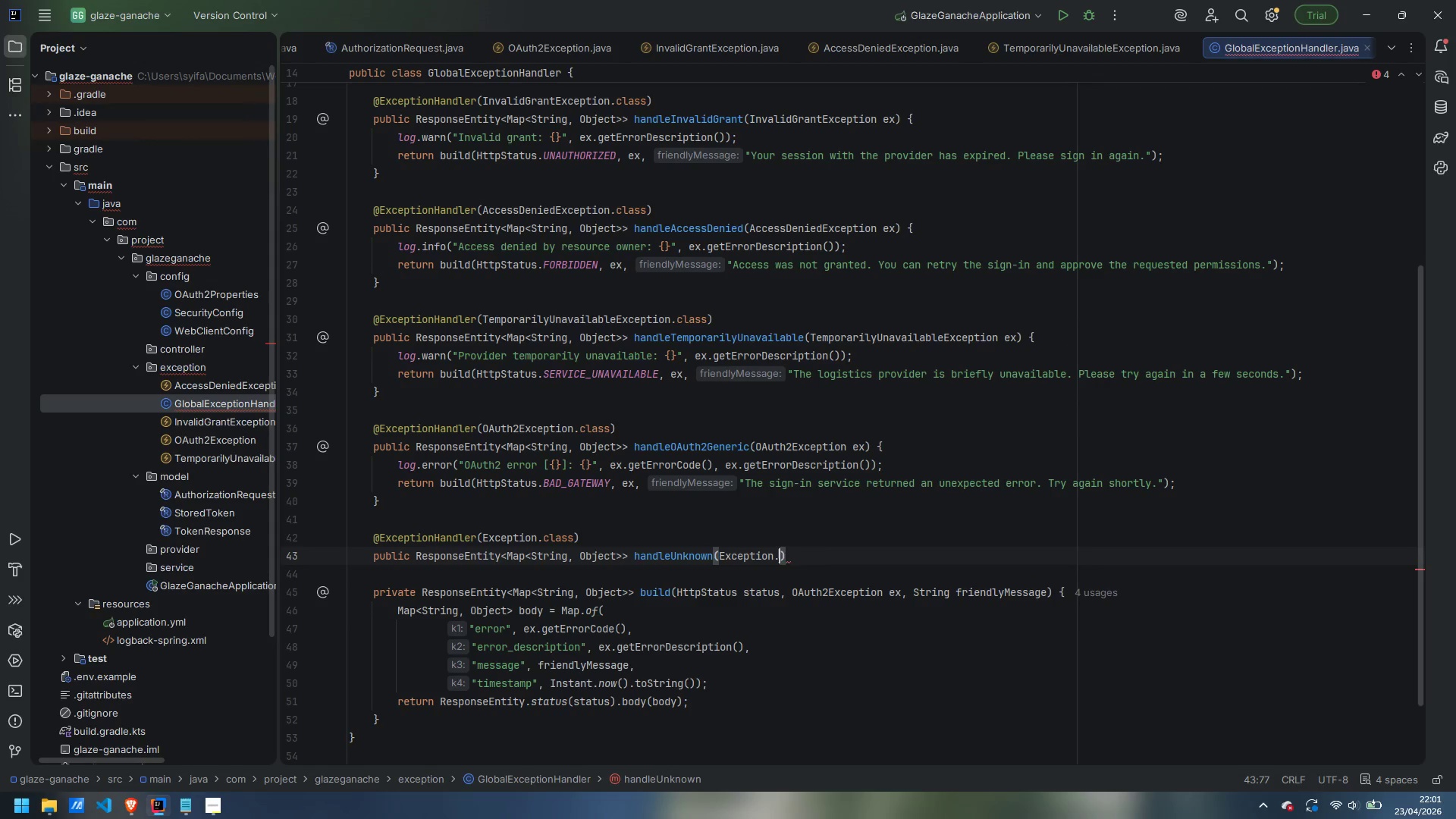 
key(Control+Backspace)
 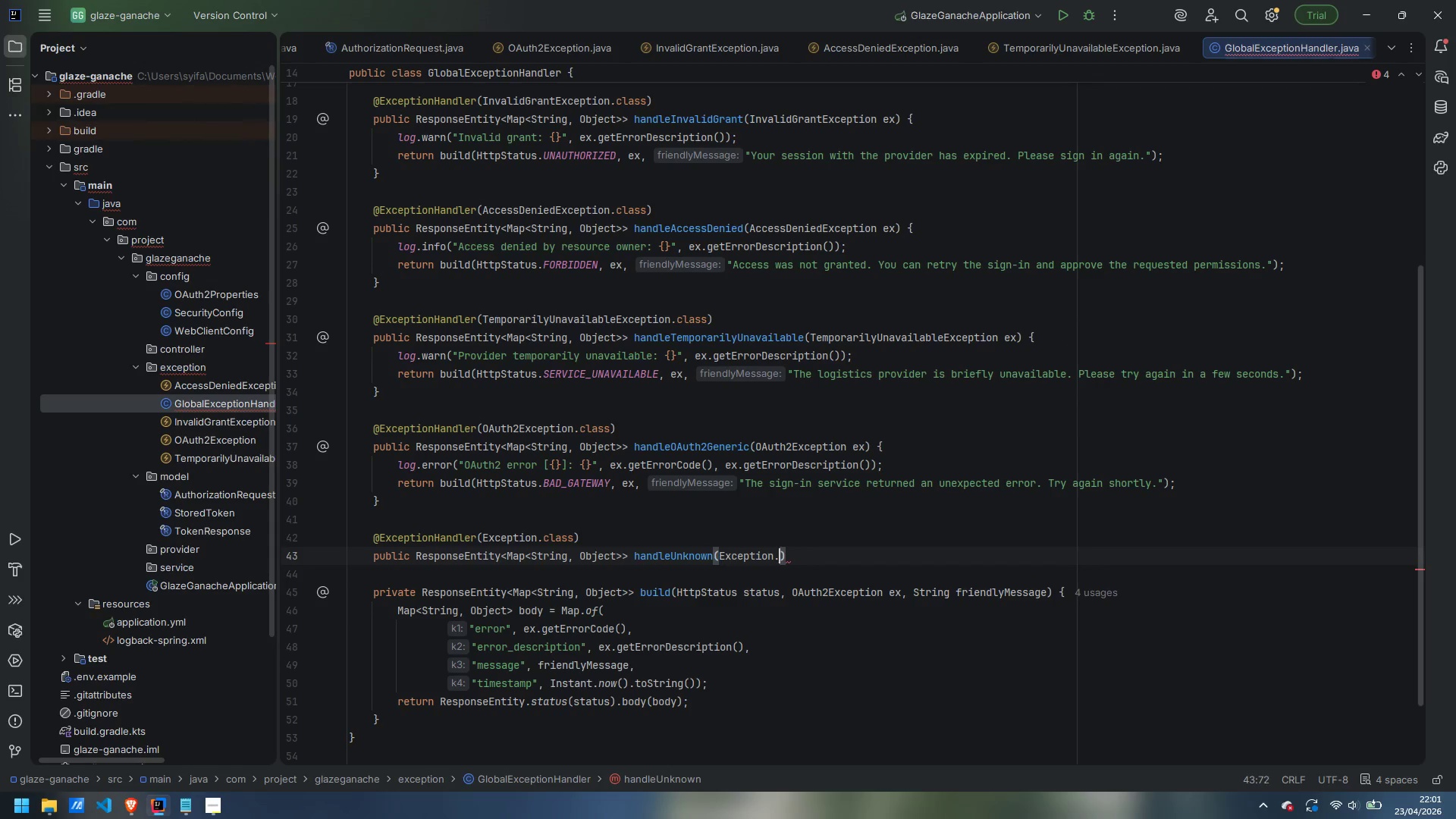 
key(Backspace)
type( ex)
 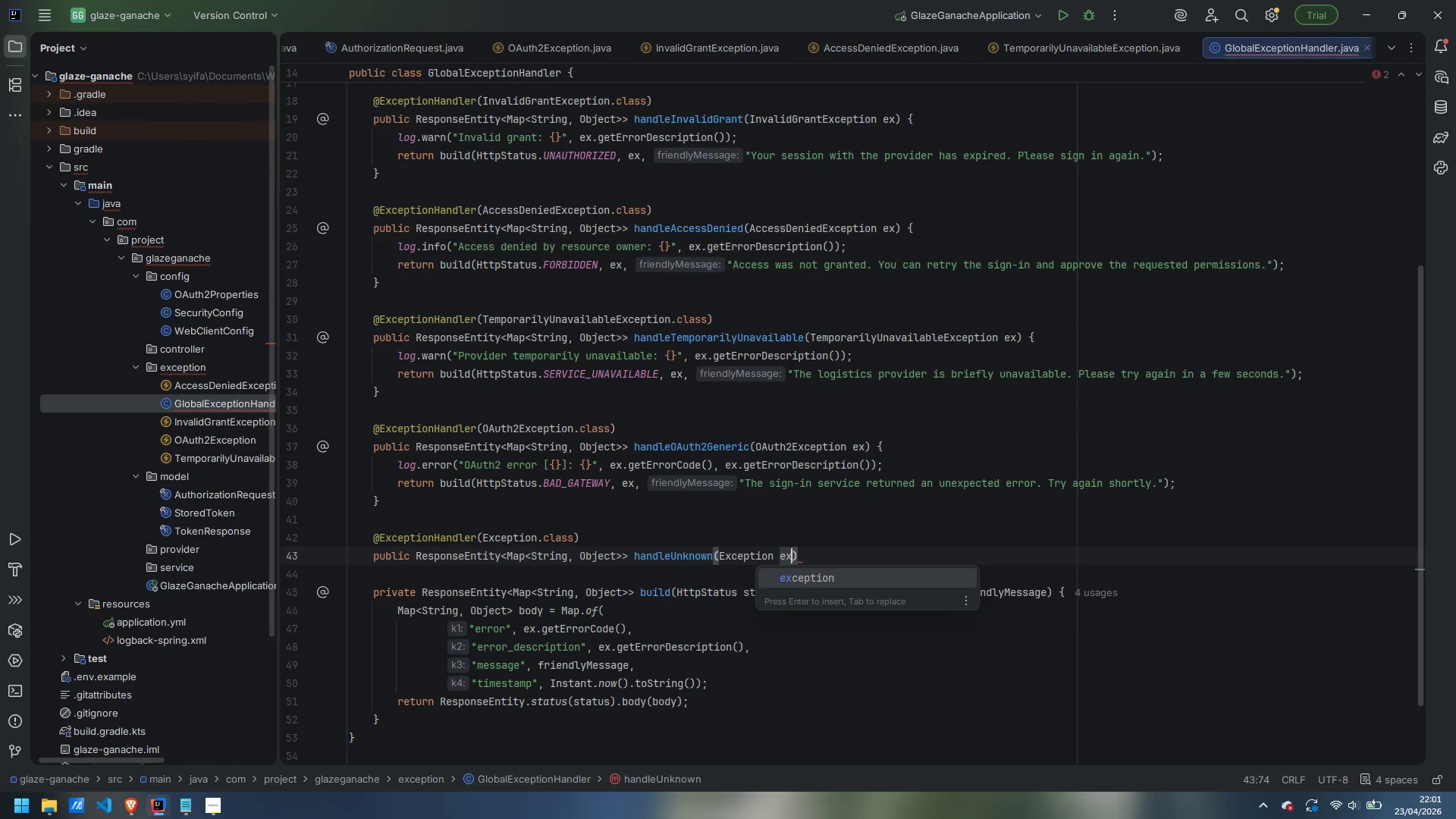 
key(ArrowRight)
 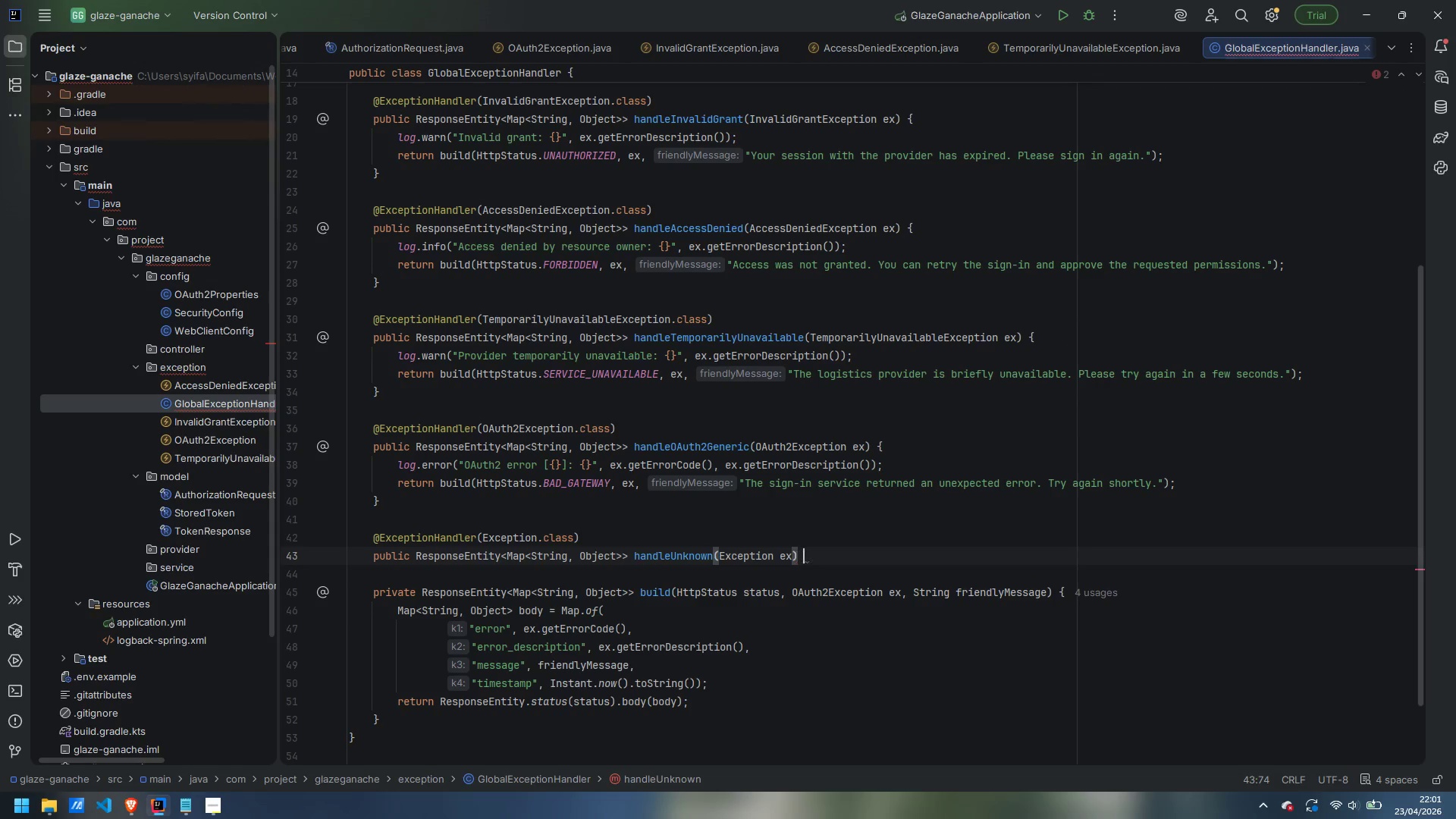 
key(Space)
 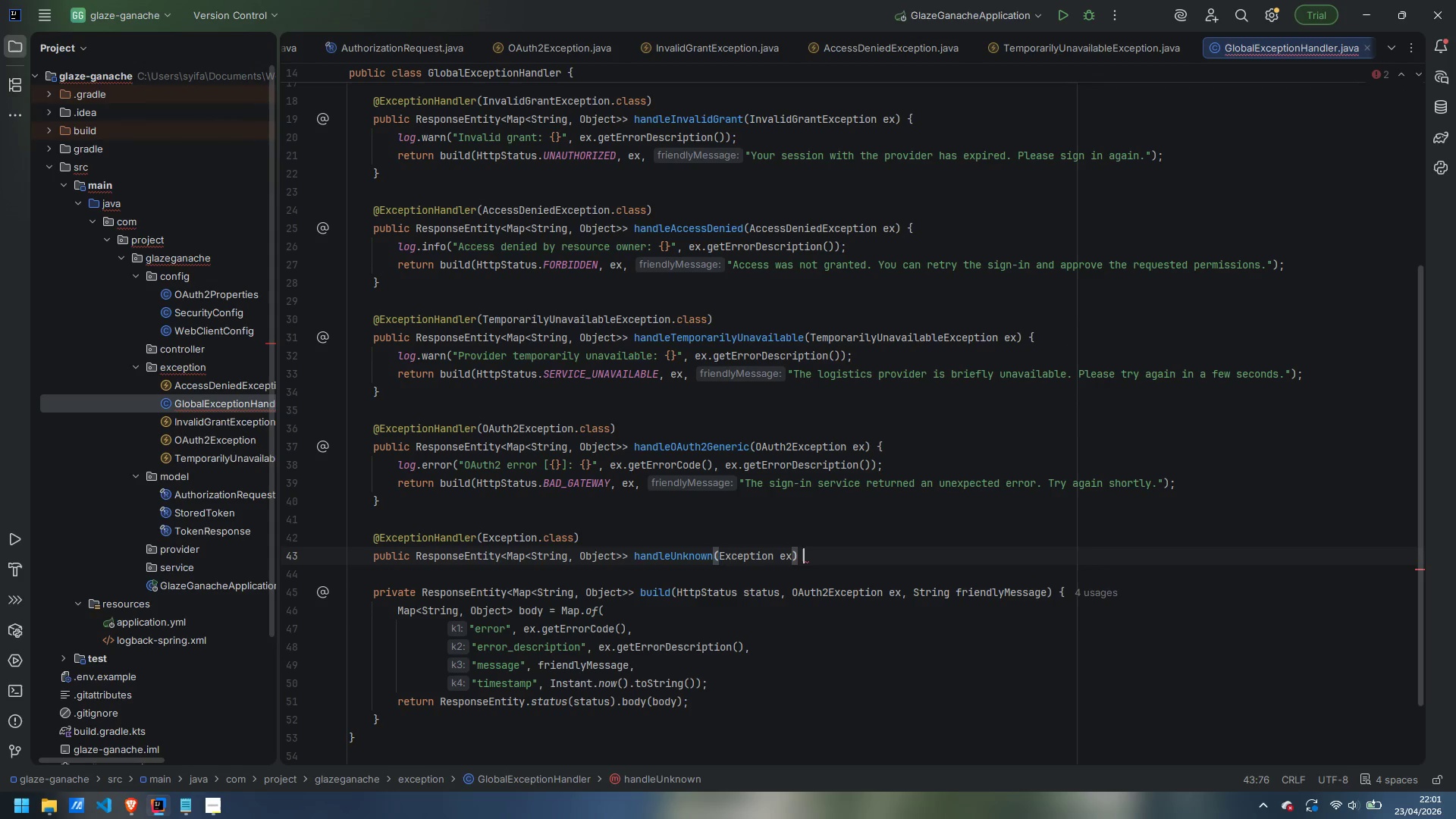 
key(Shift+ShiftLeft)
 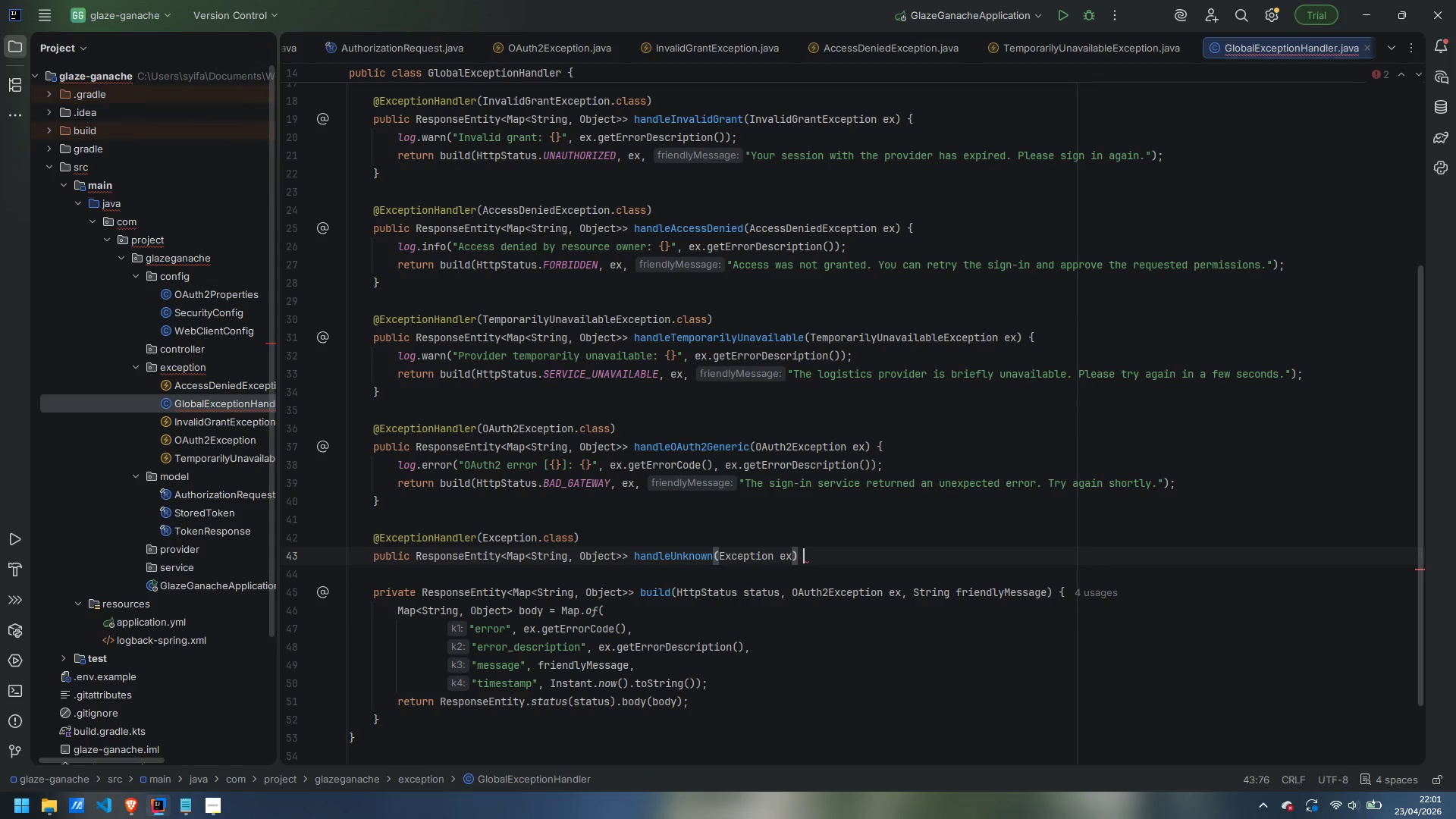 
key(Shift+BracketLeft)
 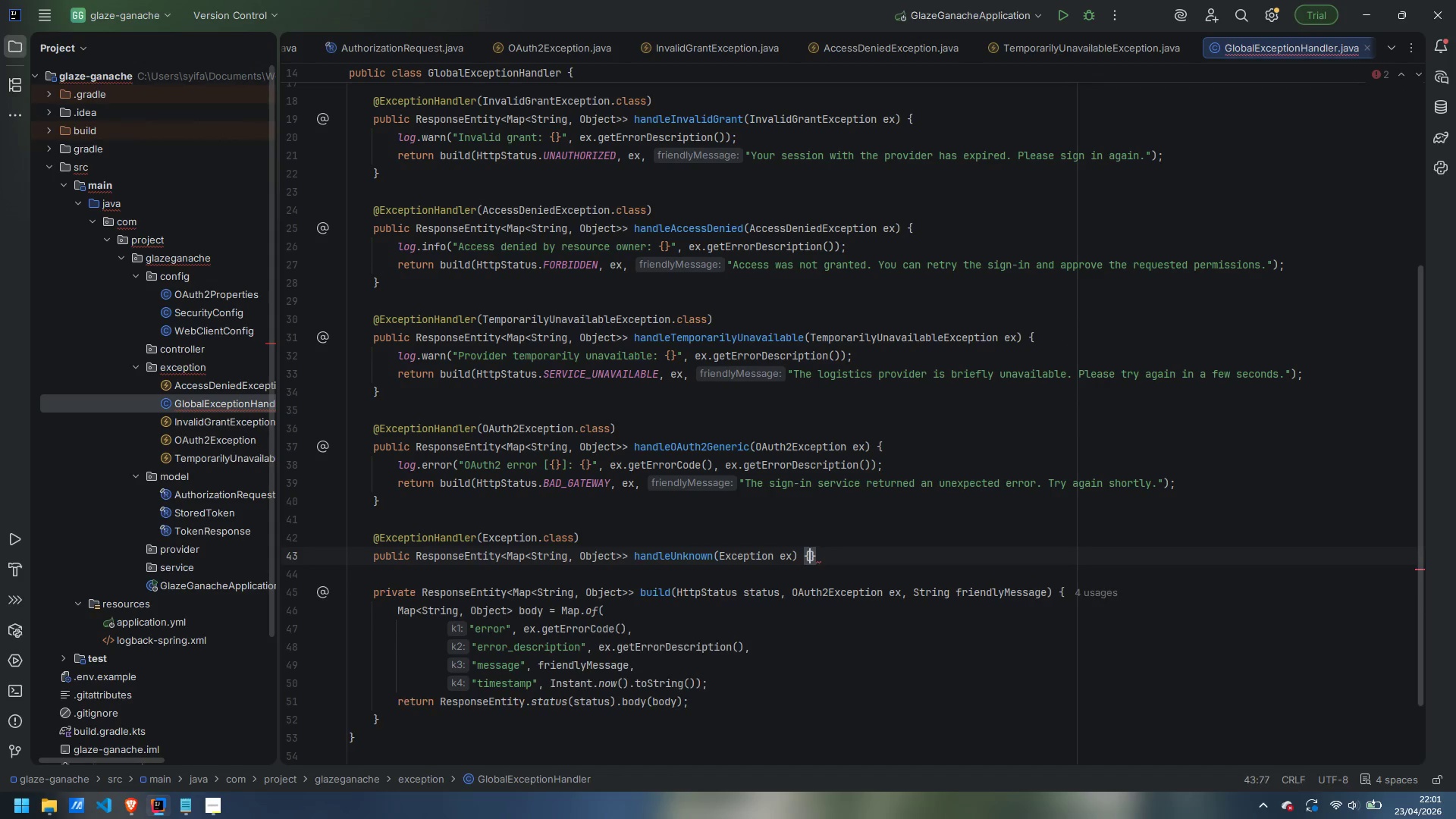 
key(Enter)
 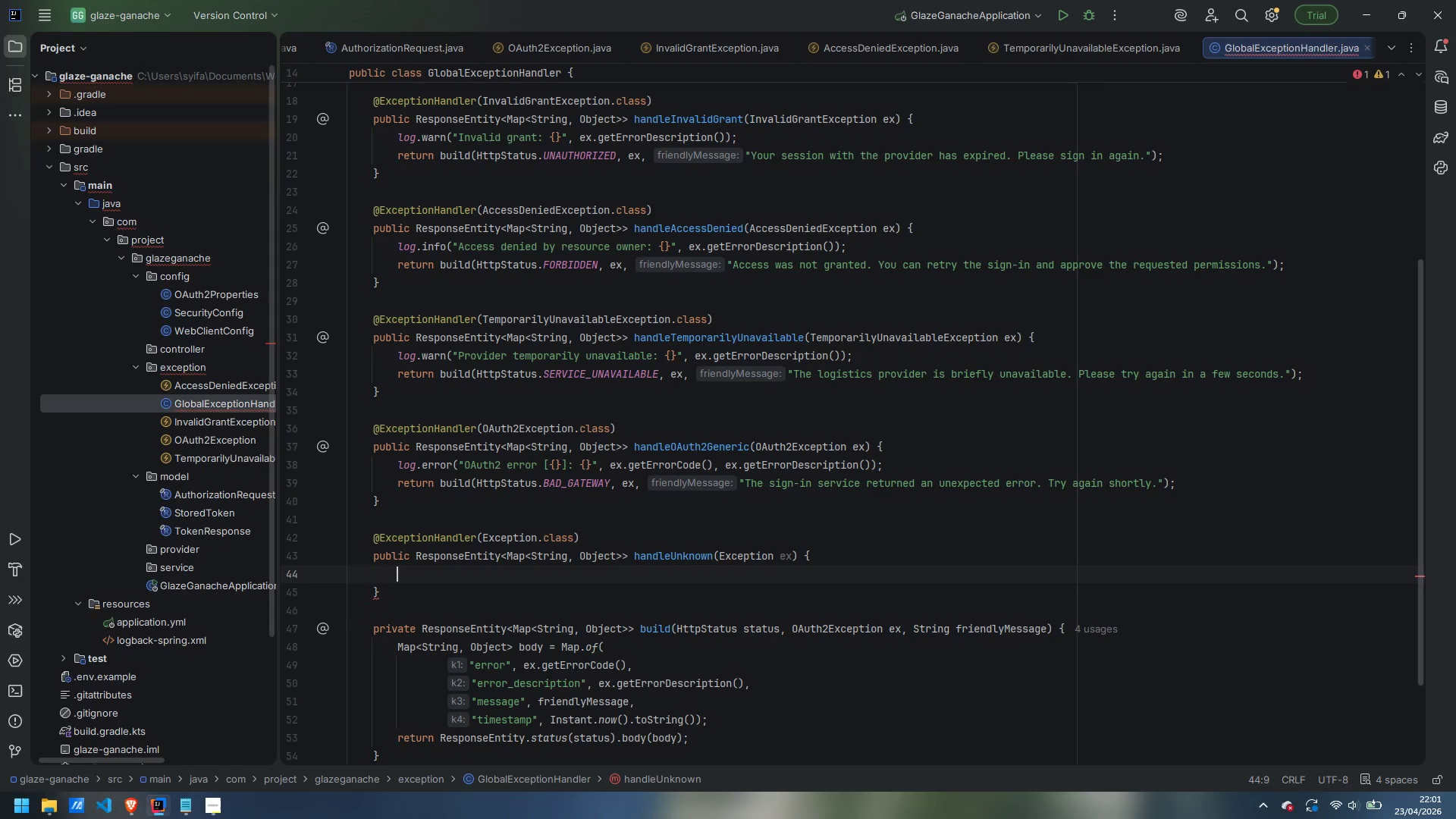 
type(log,)
key(Backspace)
type(.error("Unhandled error)
 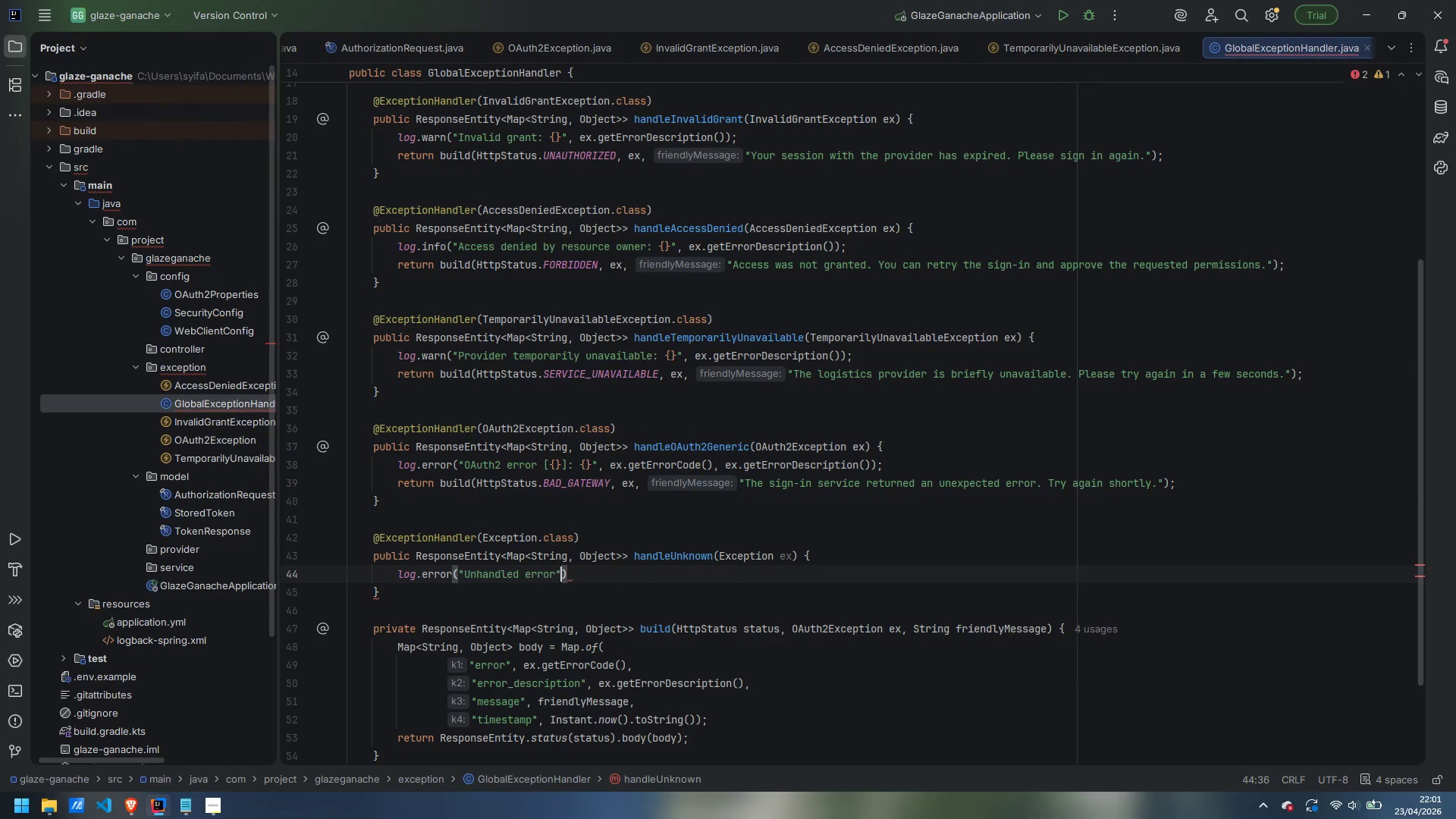 
 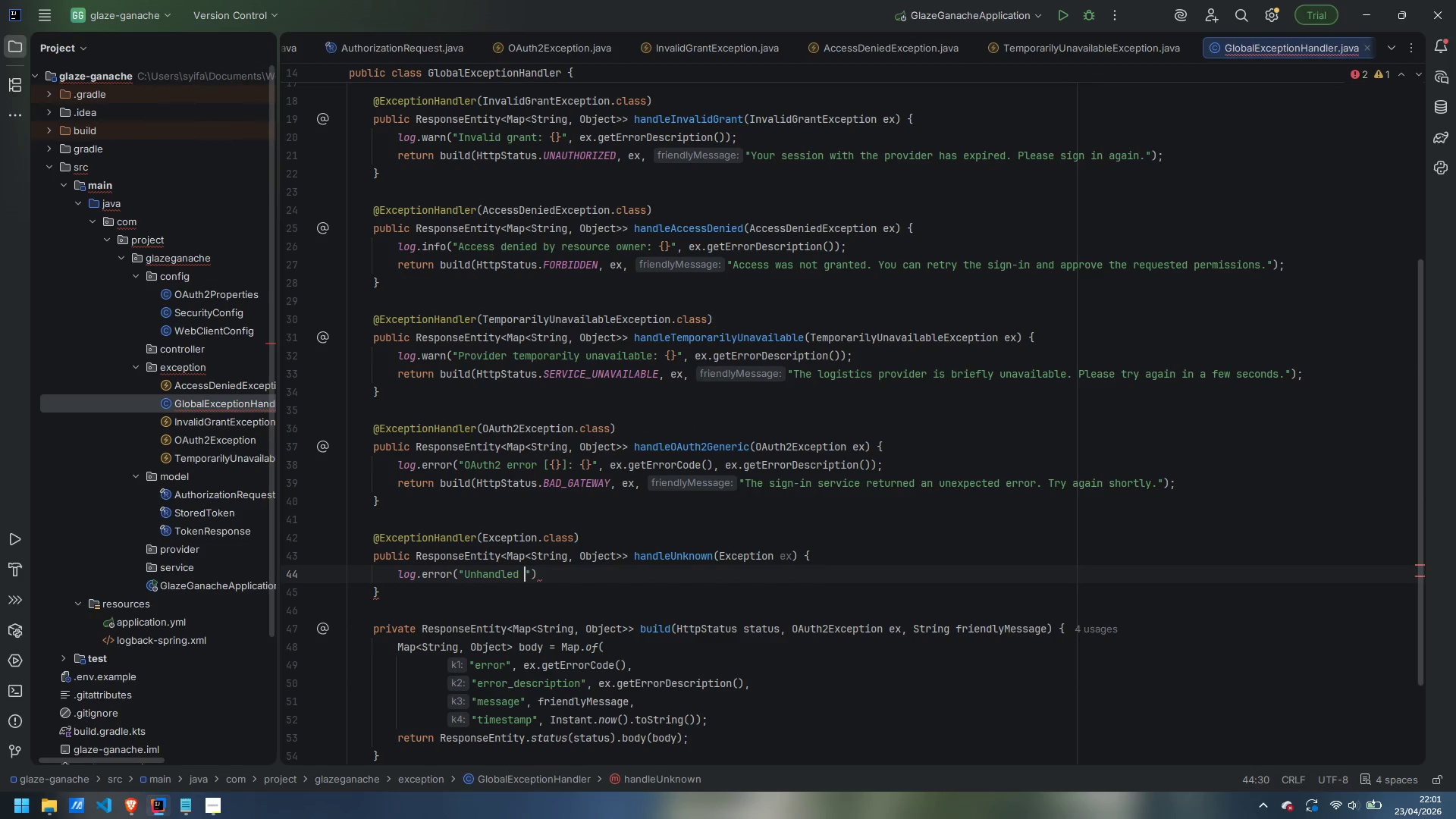 
key(ArrowRight)
 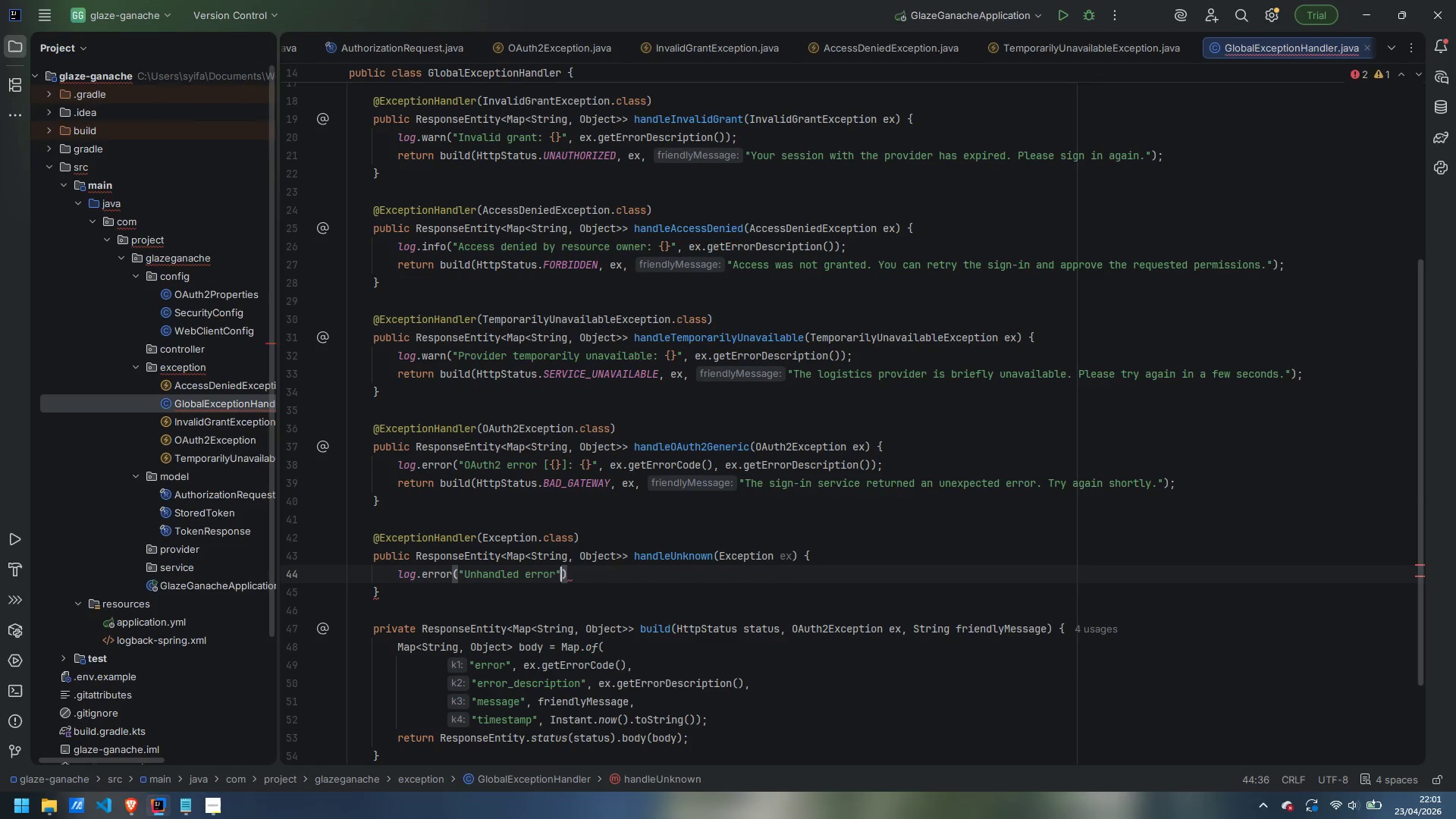 
type(, ex)
 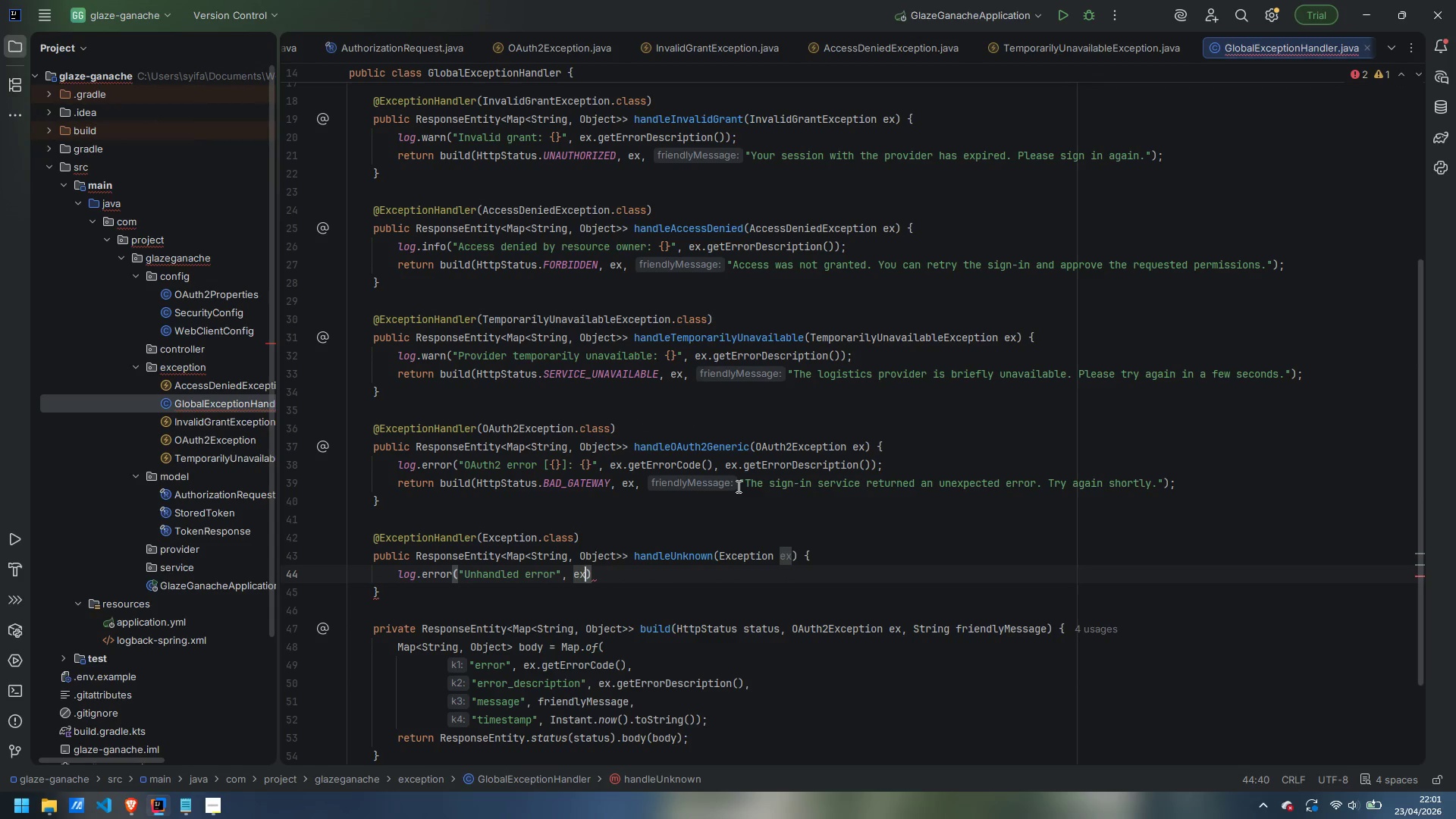 
key(ArrowRight)
 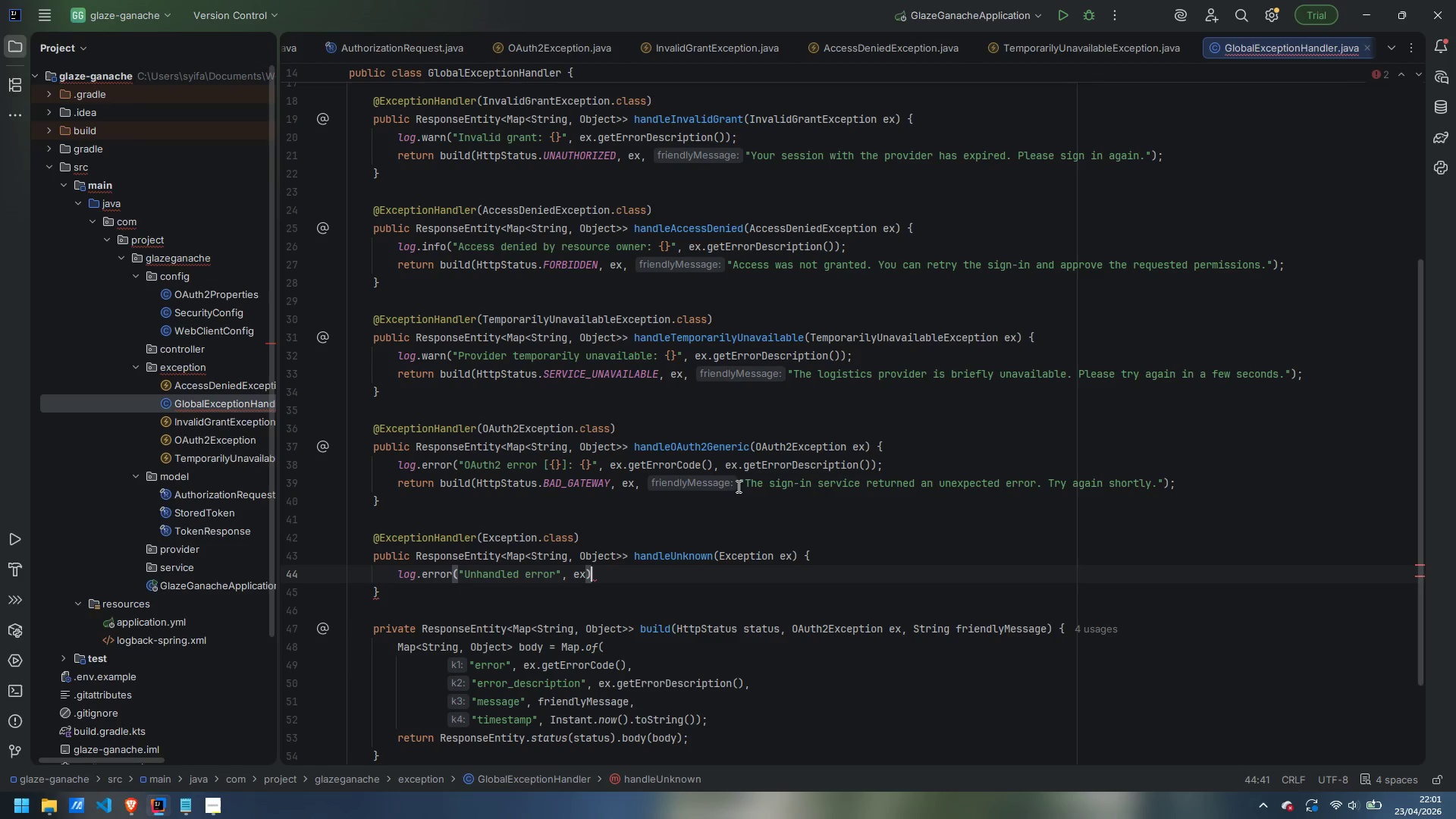 
key(Semicolon)
 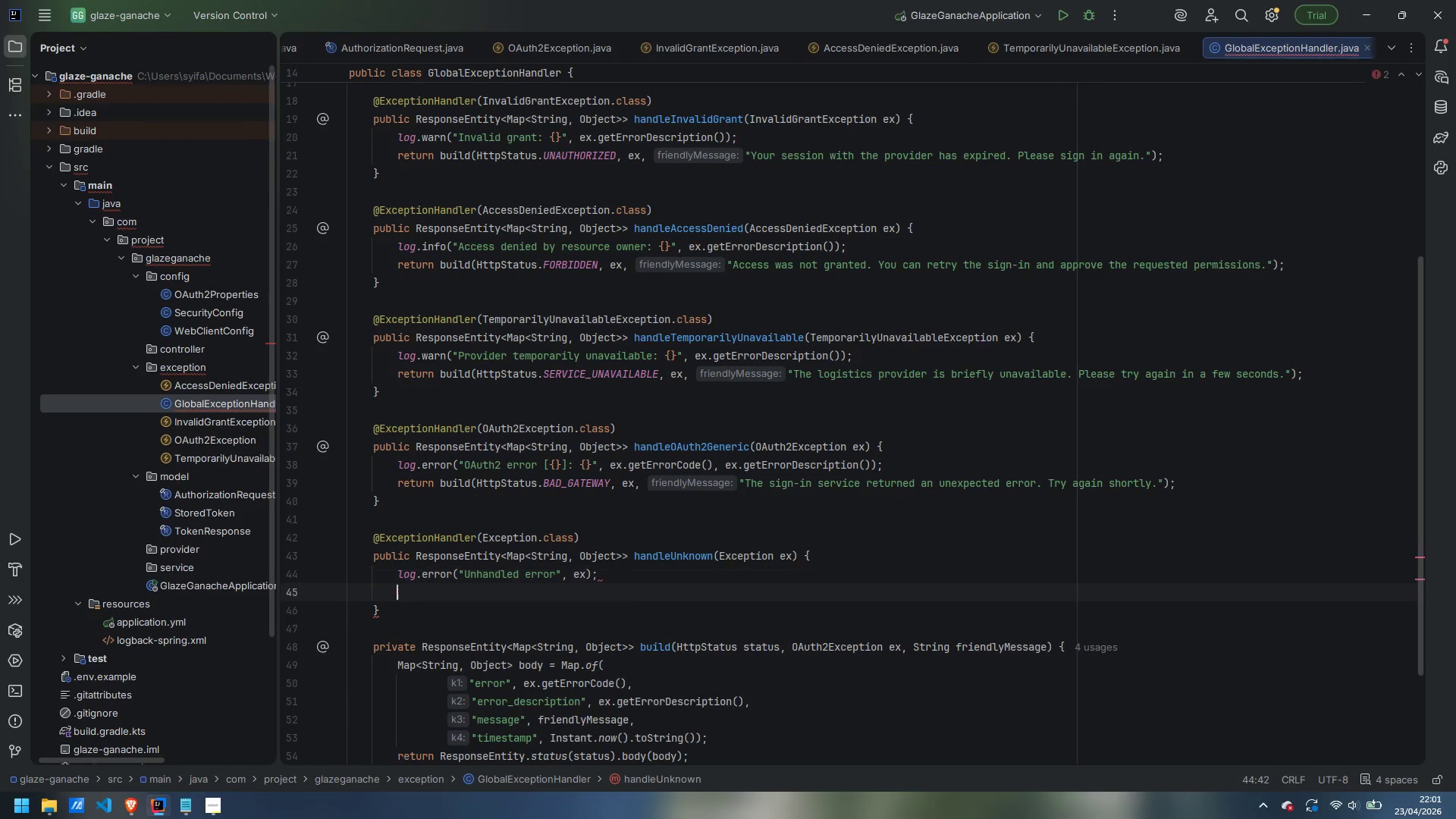 
key(Enter)
 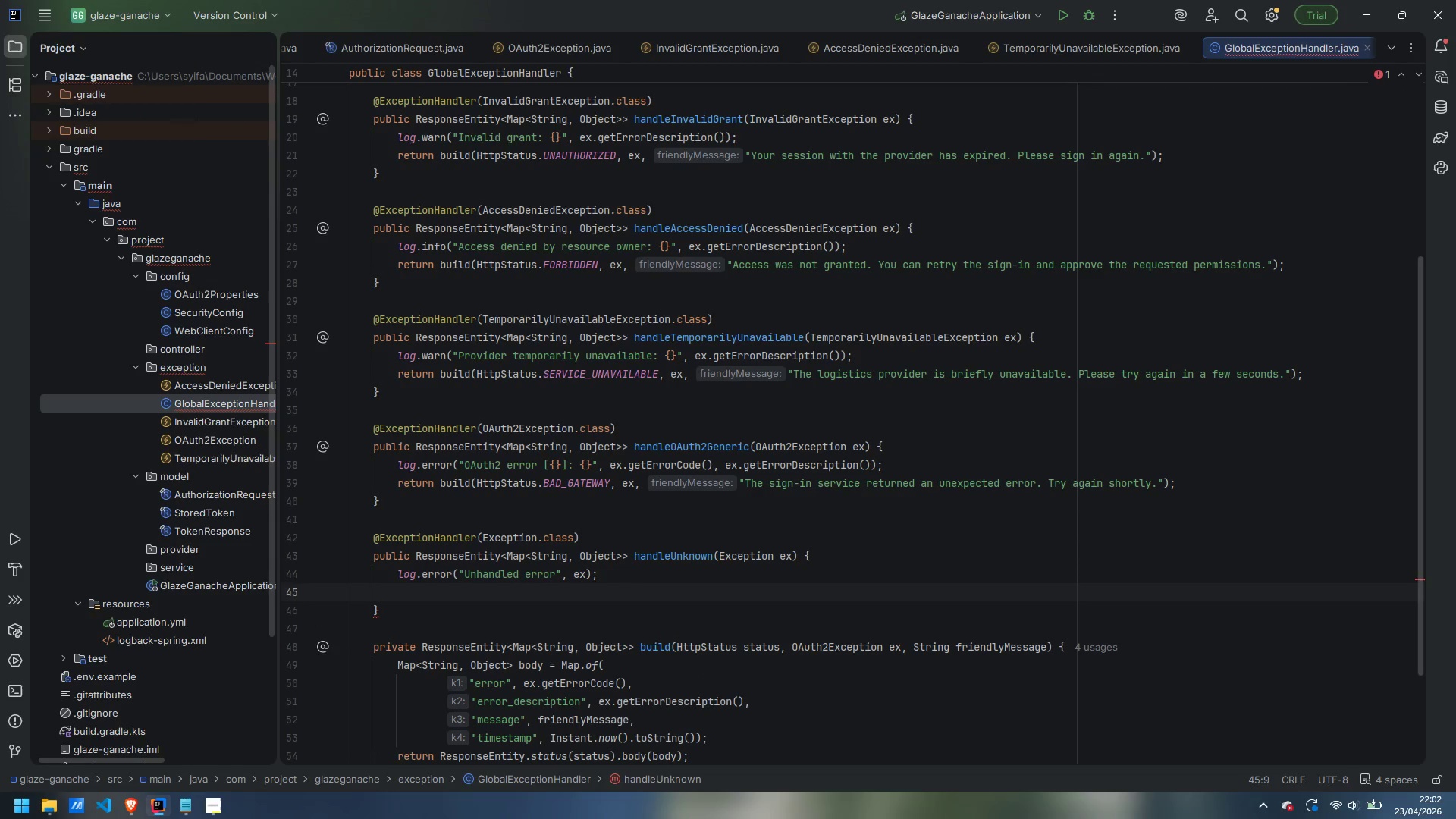 
type(Map<String, Object)
 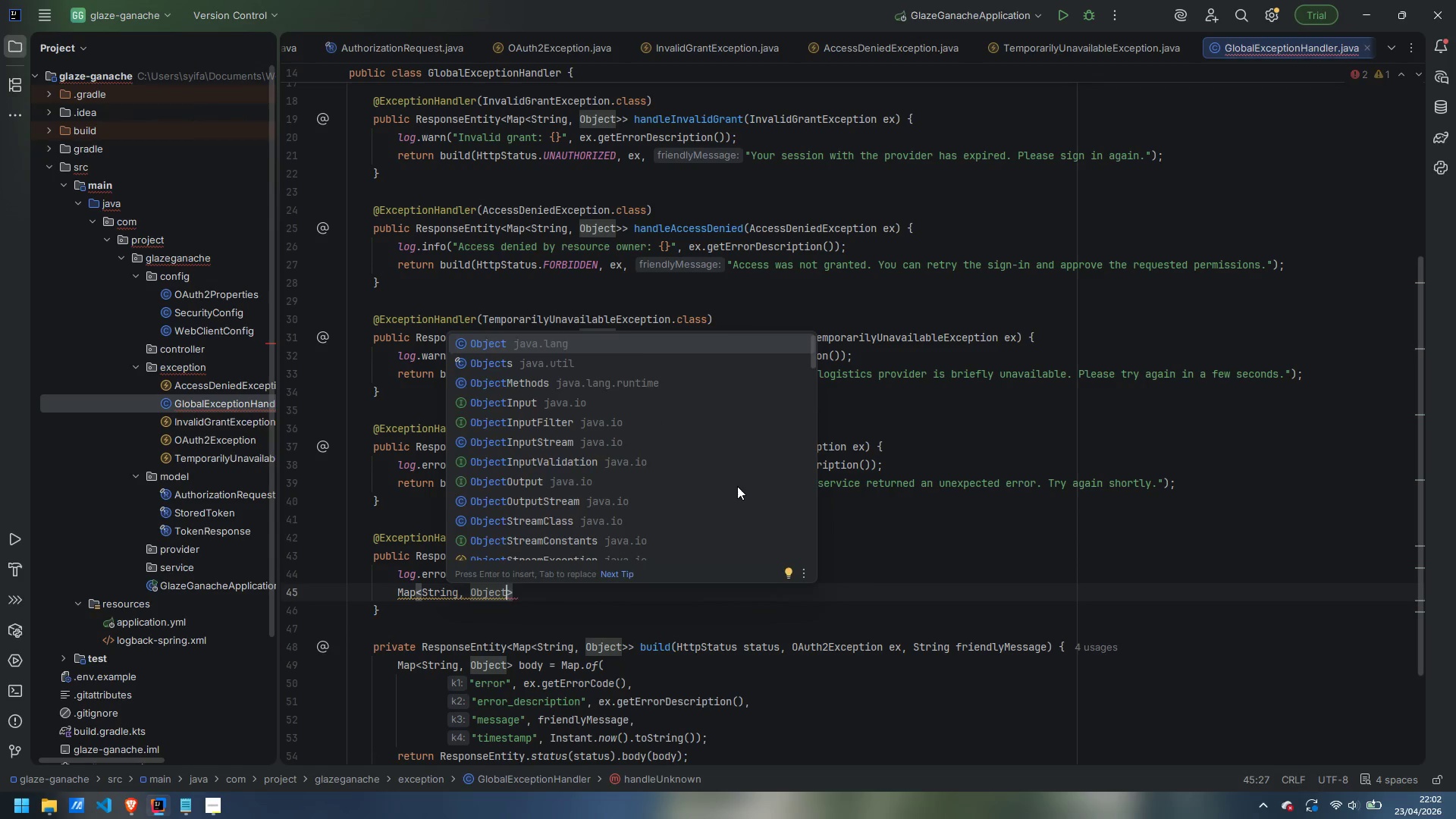 
key(ArrowRight)
 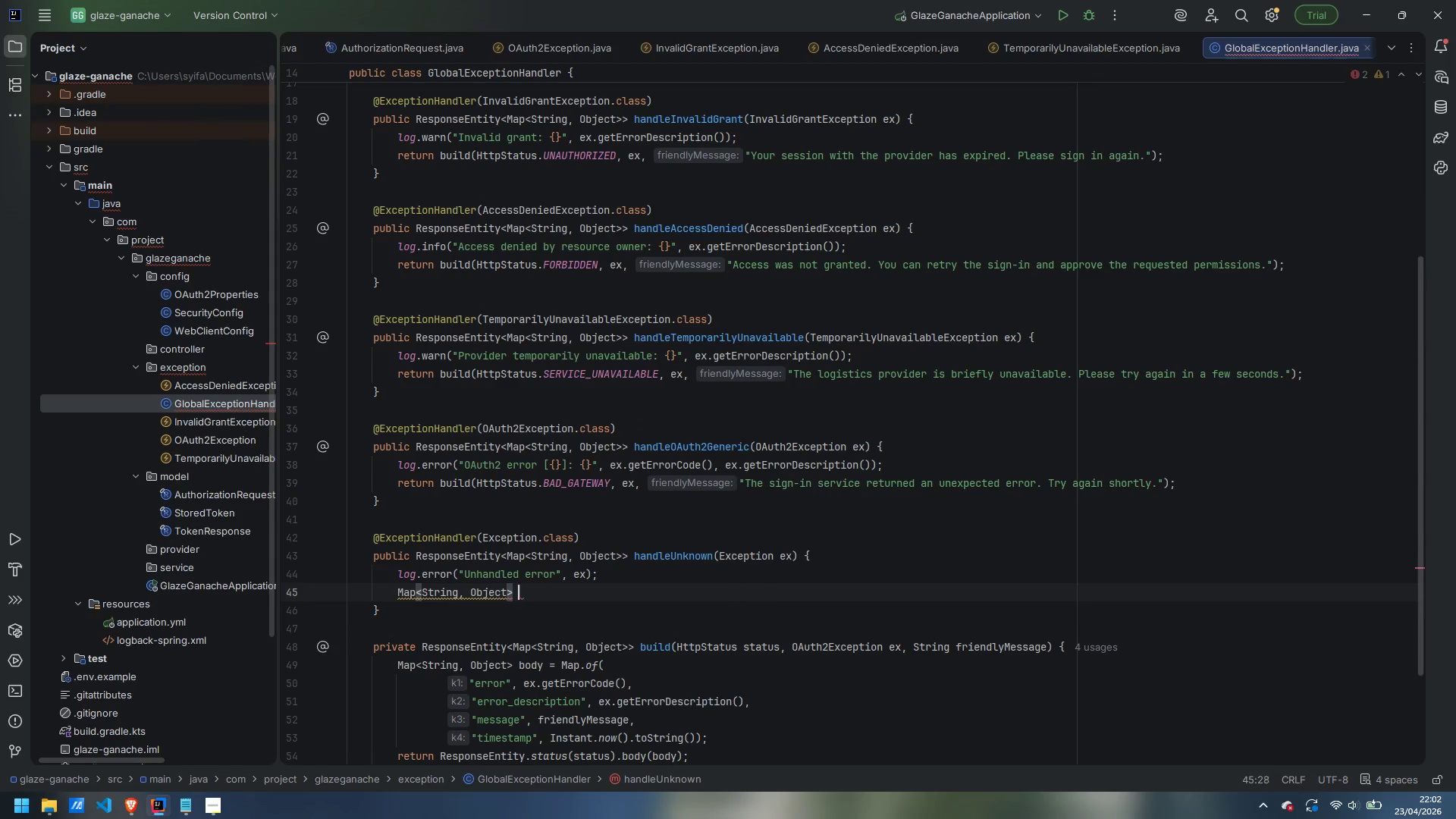 
type( n)
key(Backspace)
type(body = Map.of()
 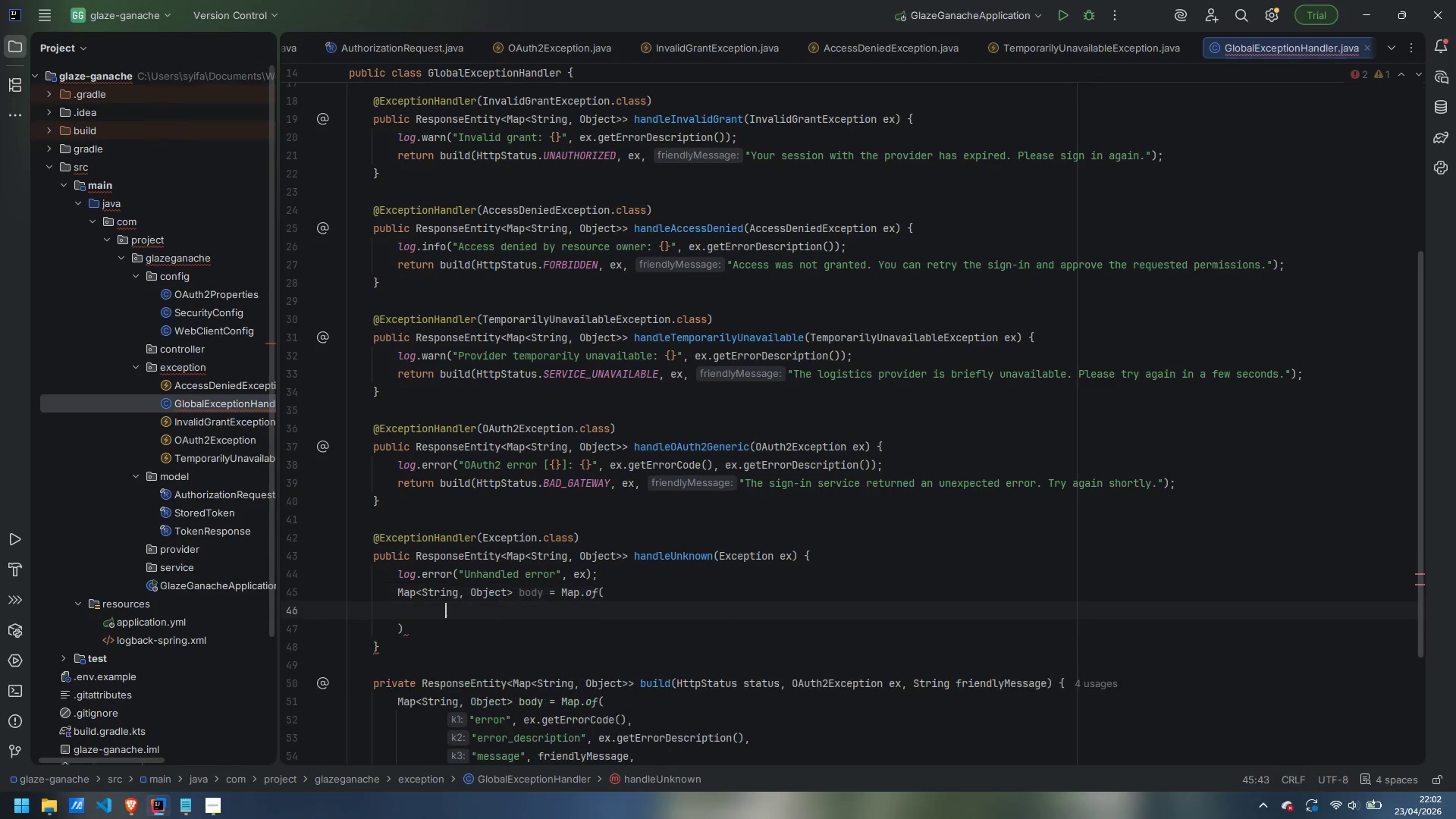 
 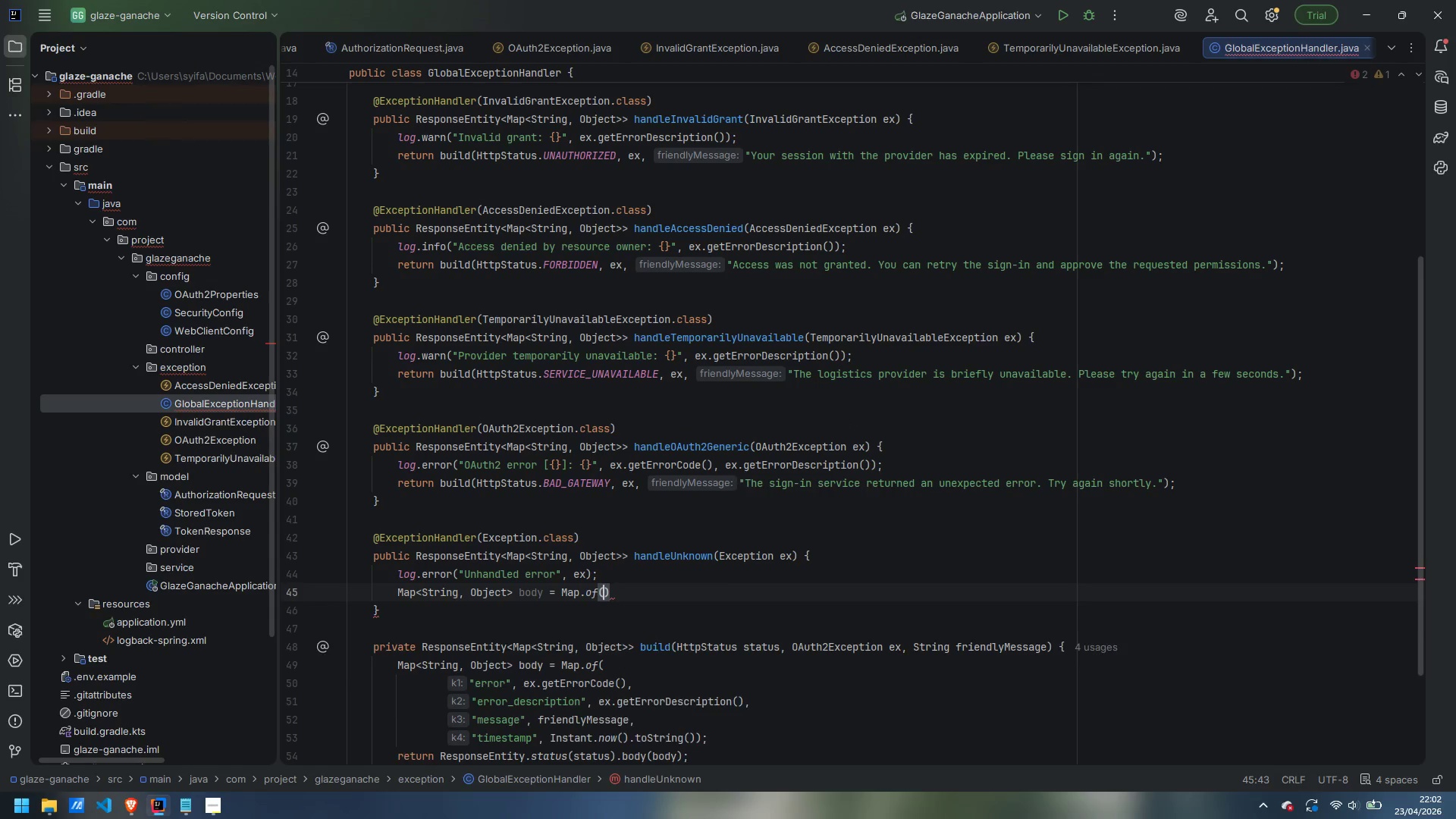 
key(Enter)
 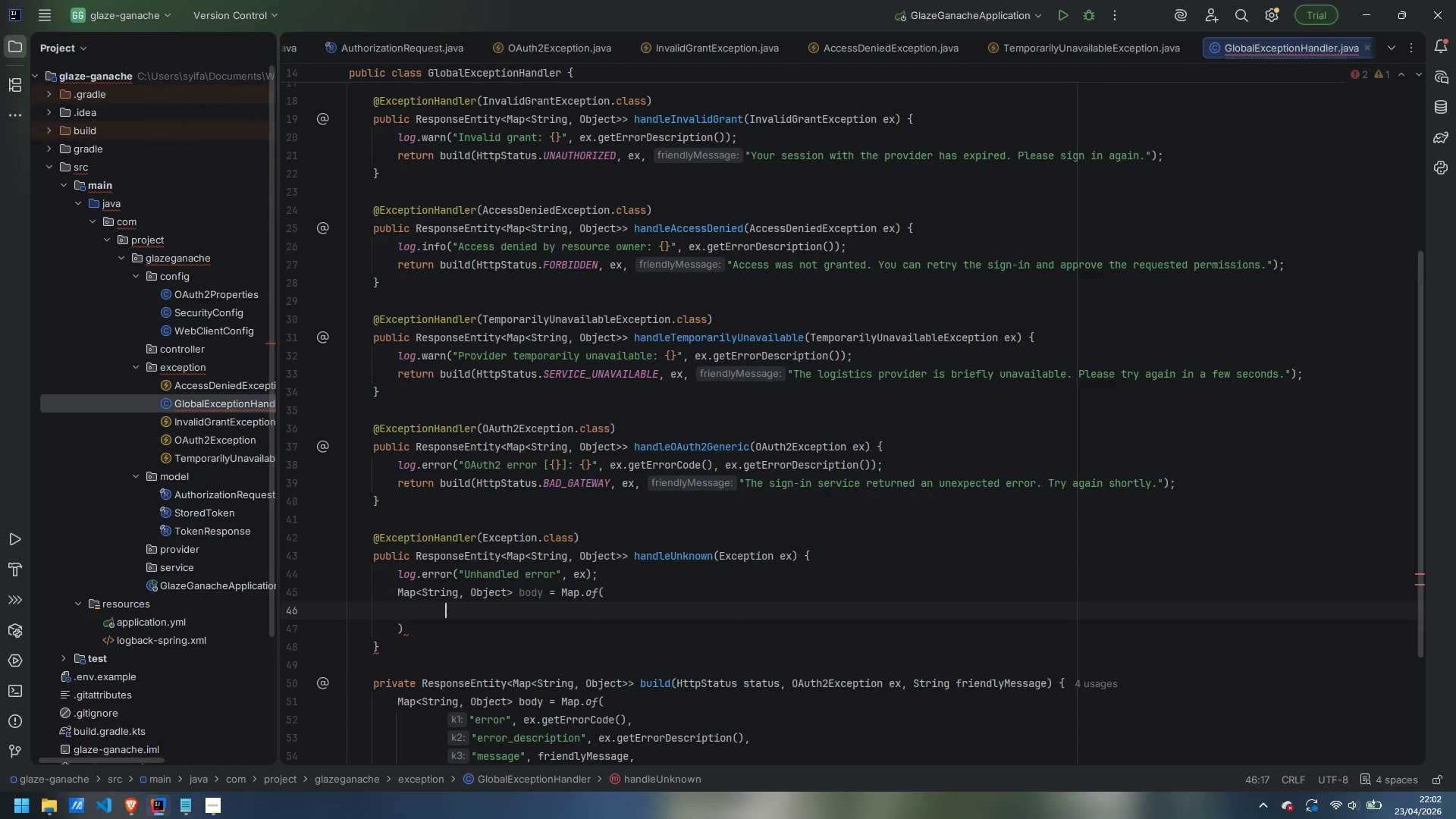 
type("error)
 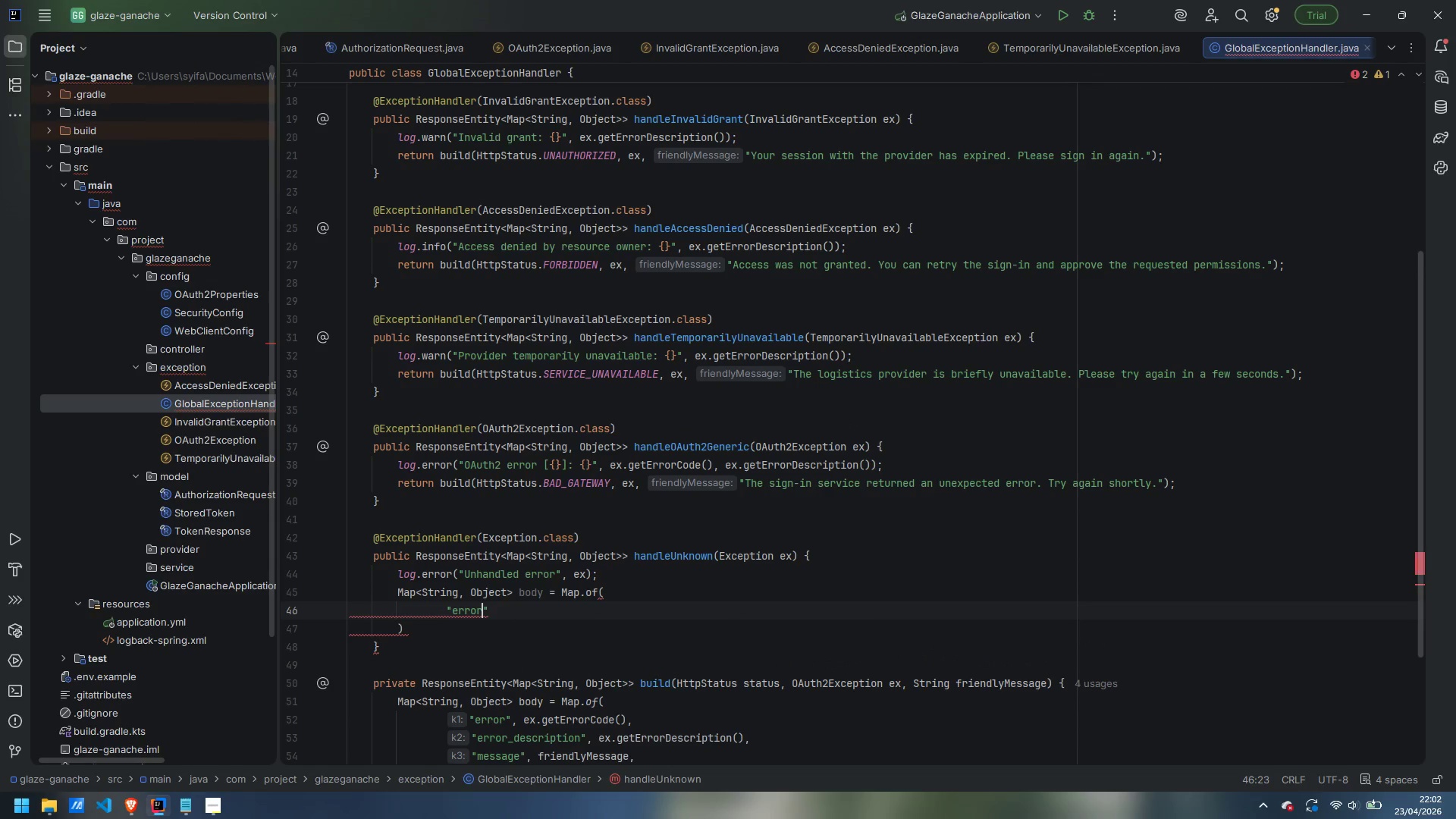 
key(ArrowRight)
 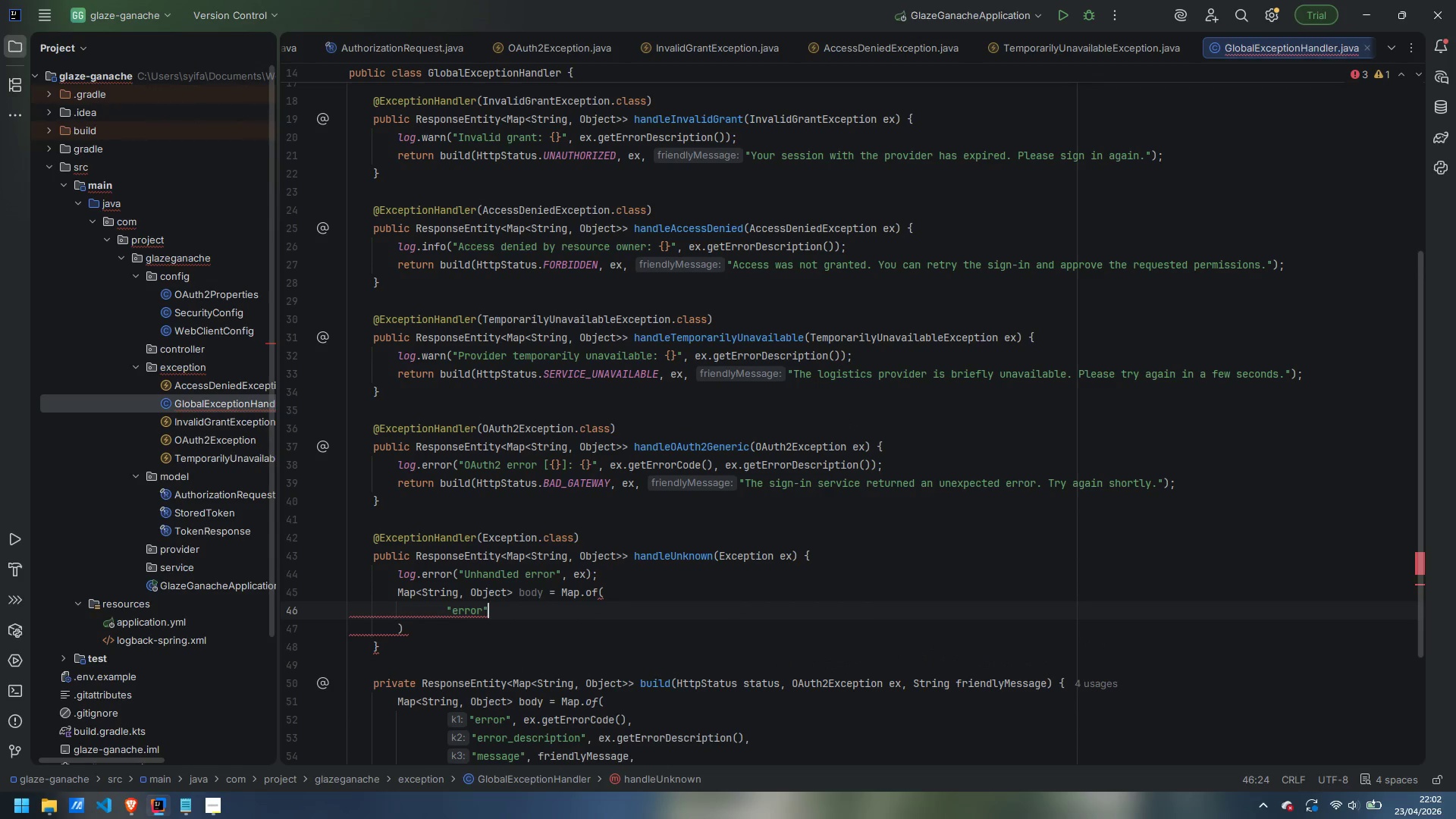 
type(, "server_error)
 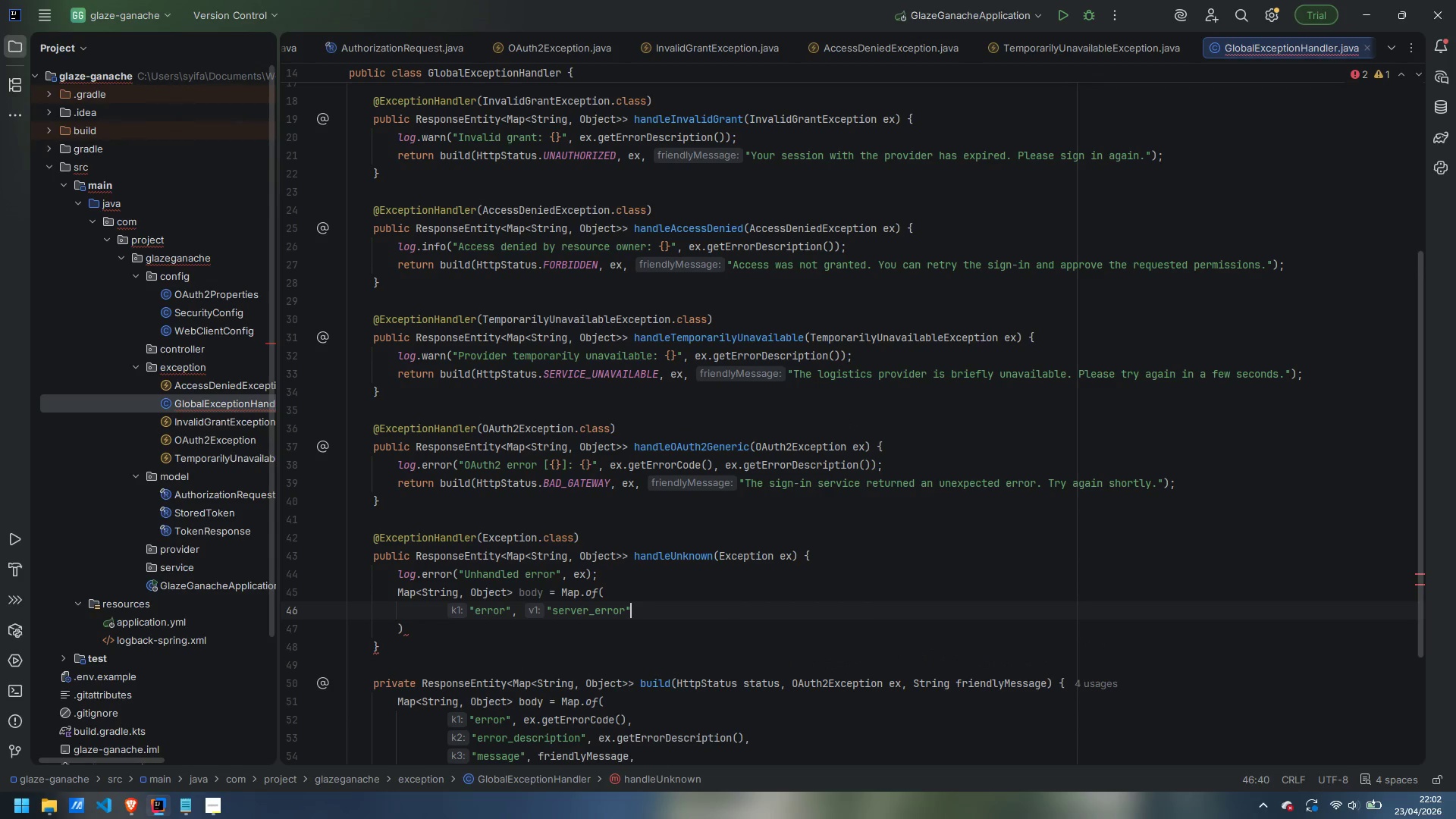 
 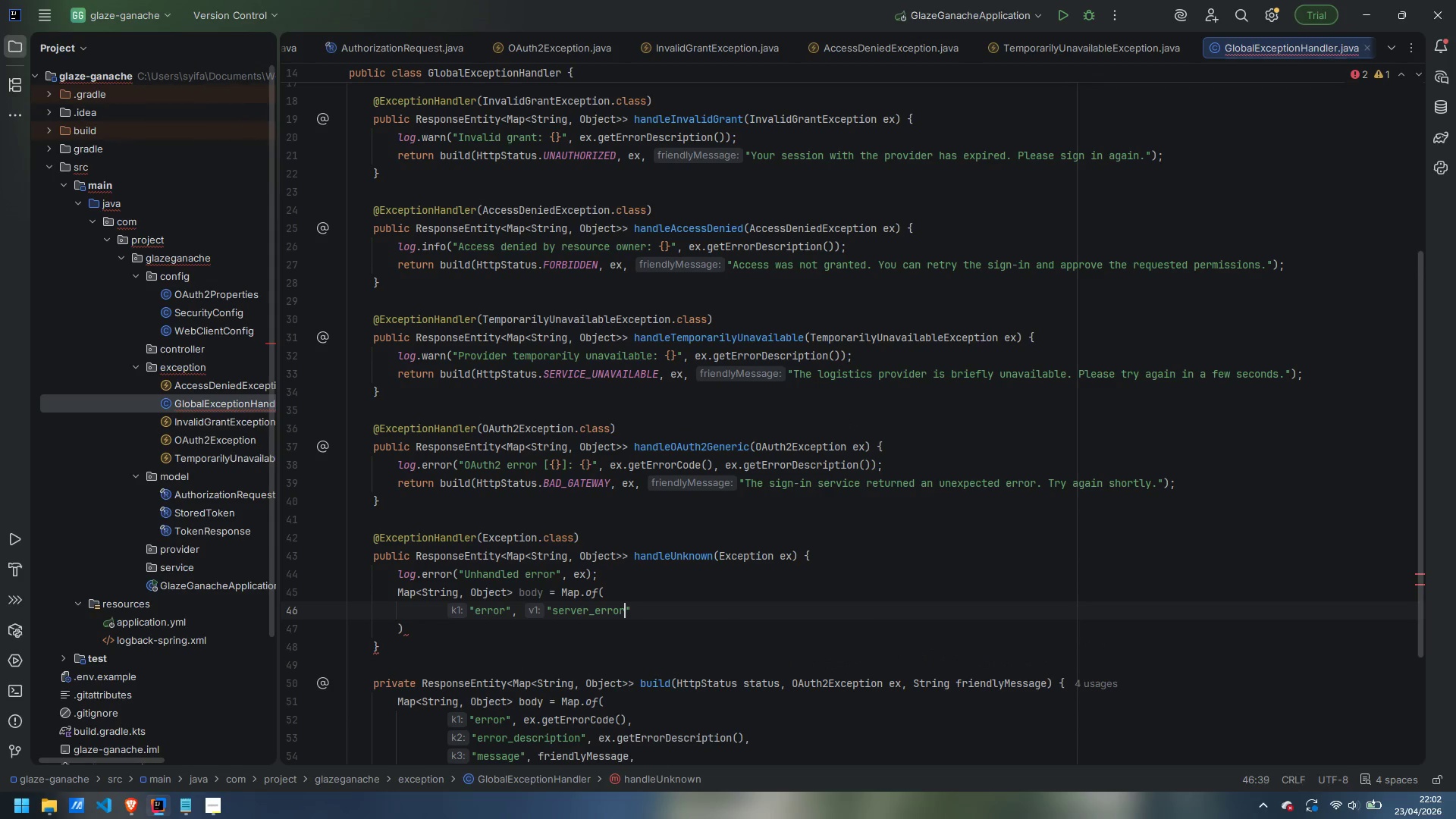 
key(ArrowRight)
 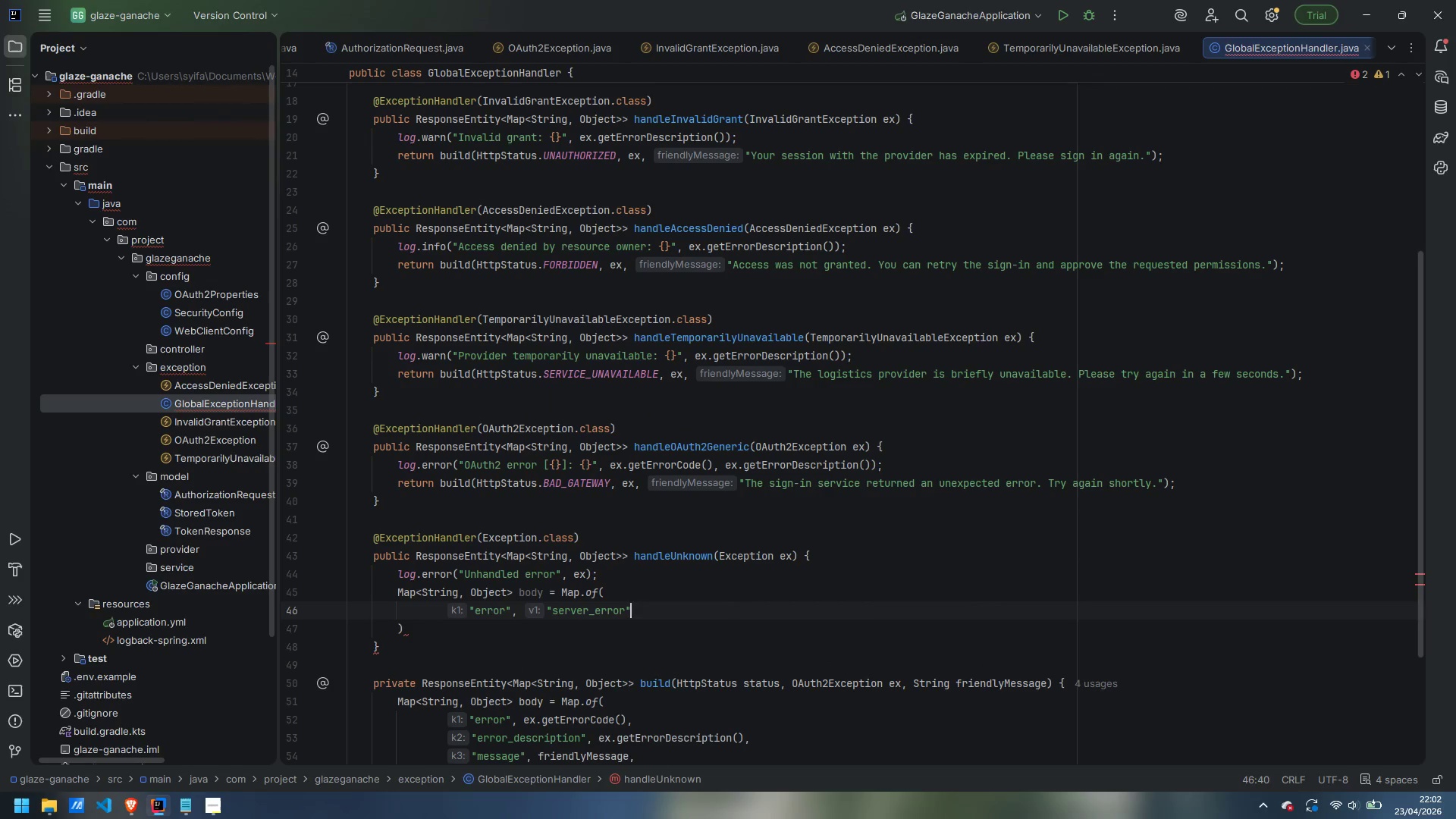 
key(Comma)
 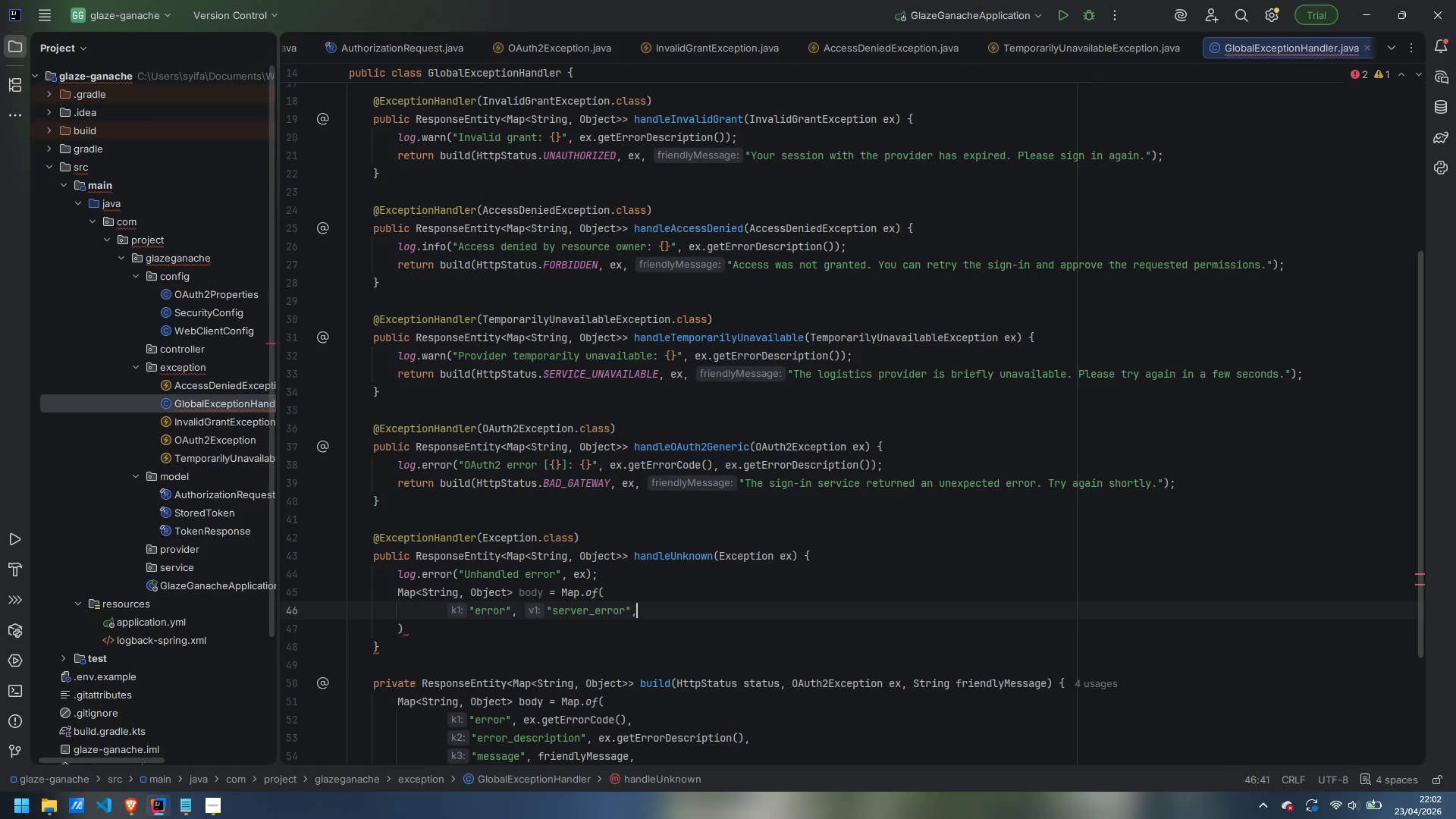 
key(Enter)
 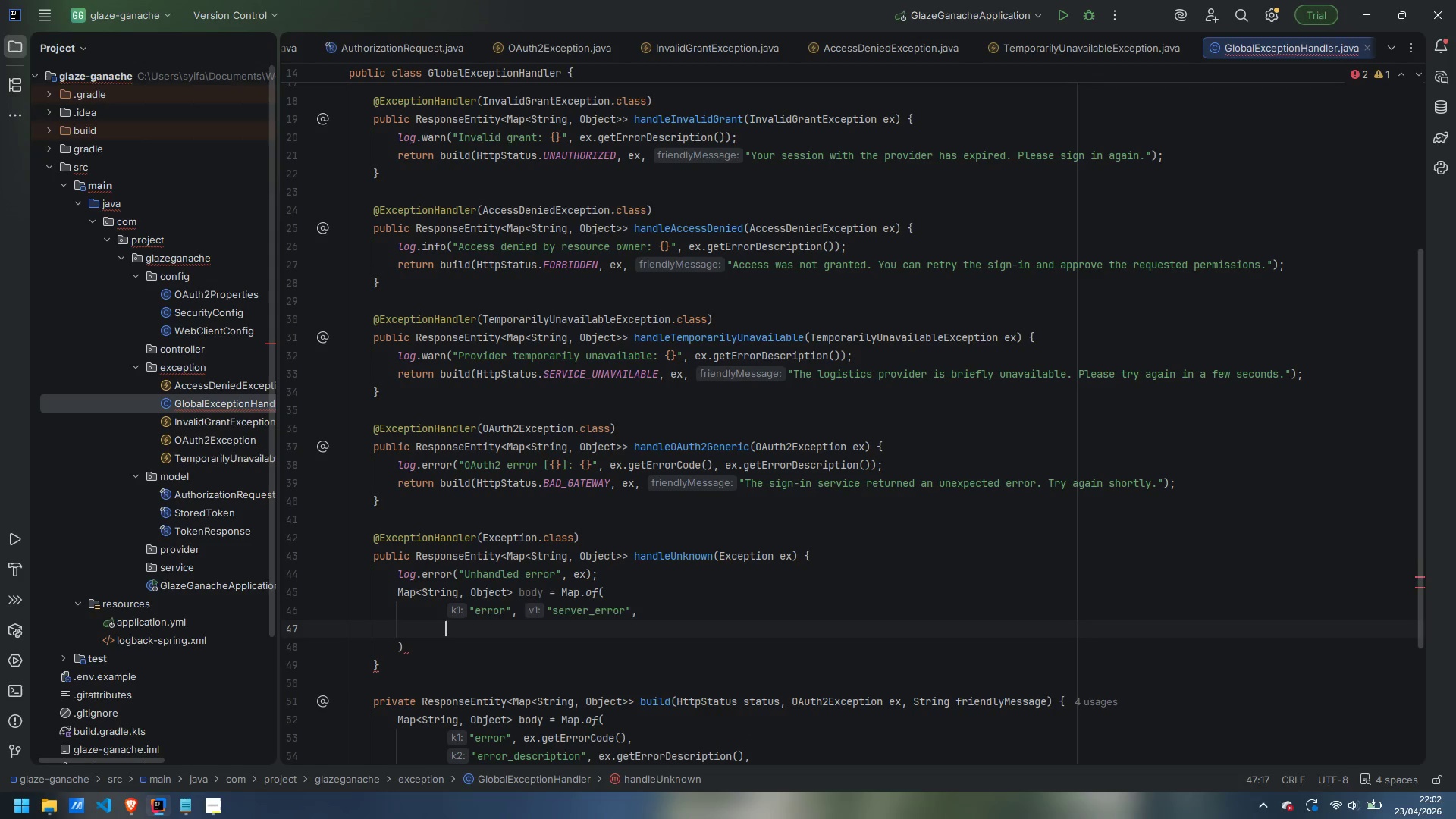 
type("message)
 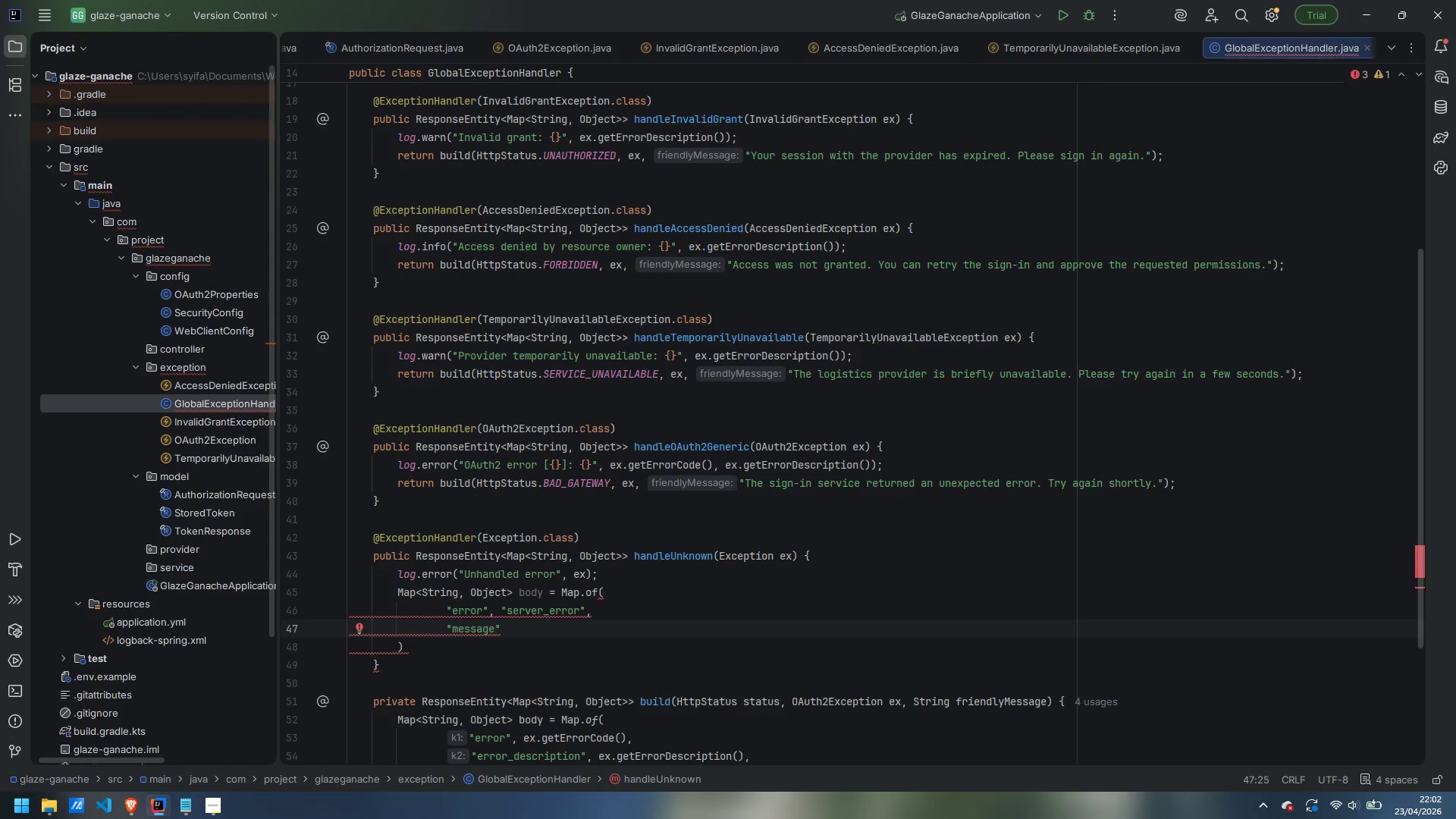 
key(ArrowRight)
 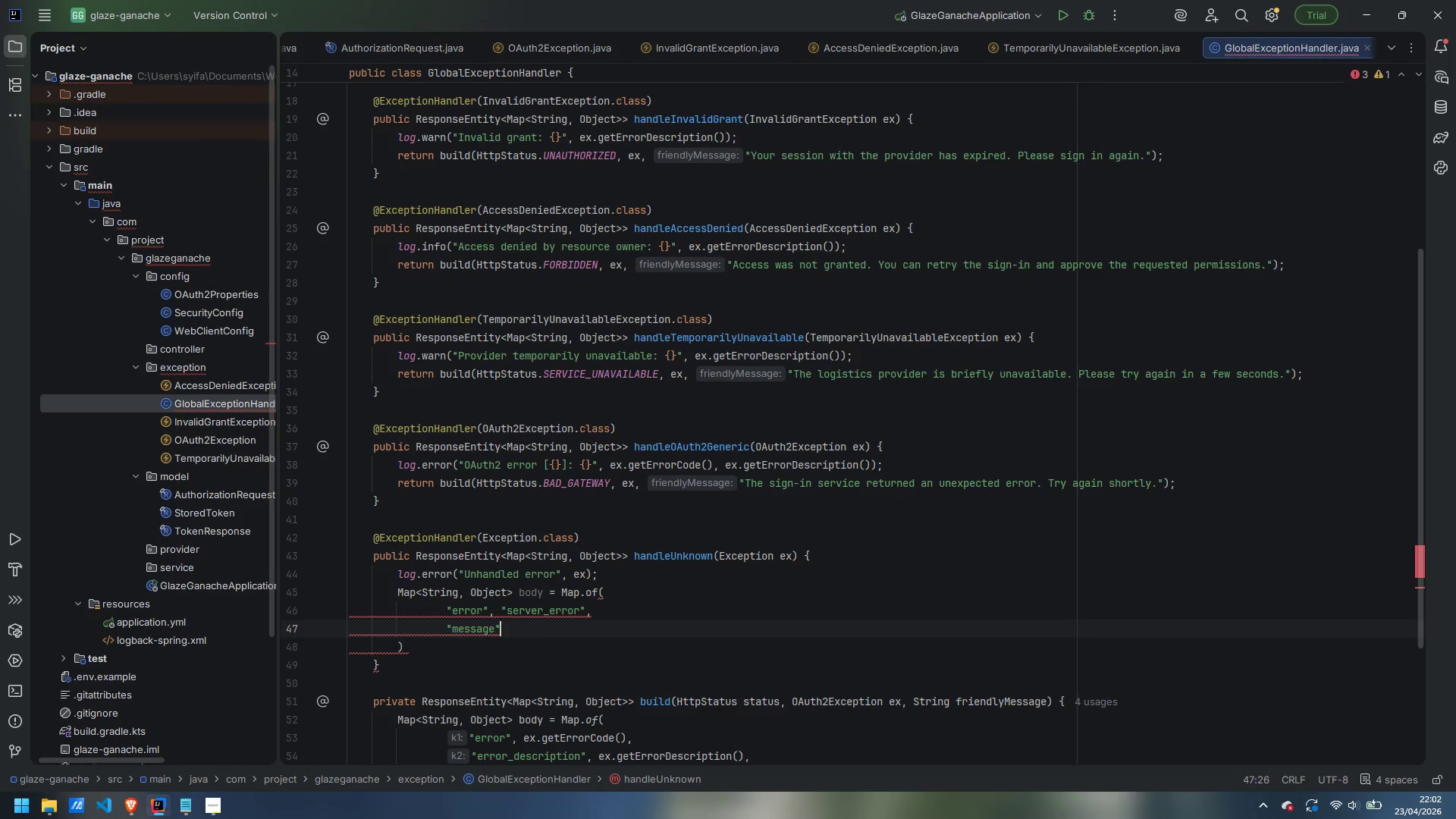 
key(Comma)
 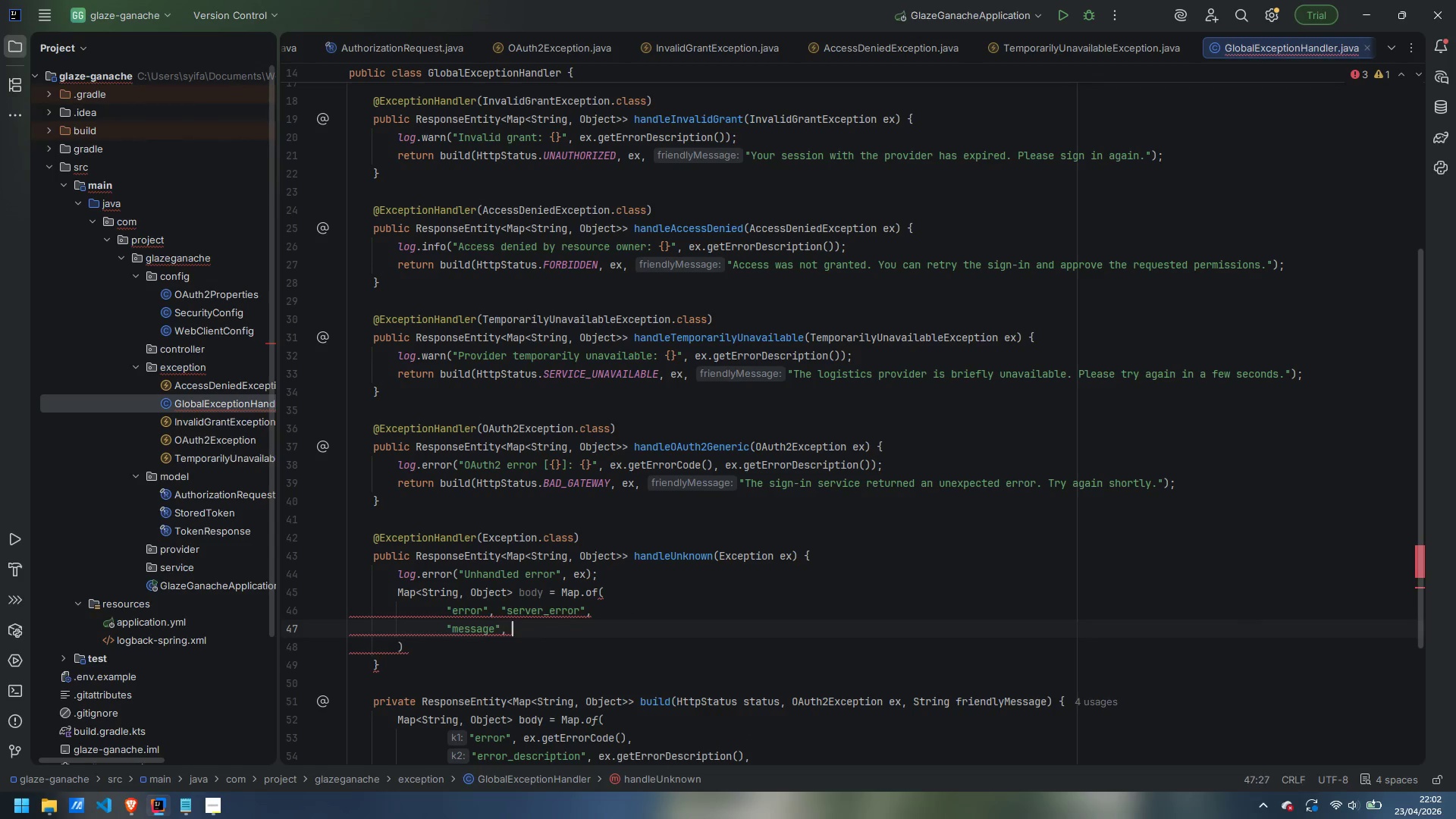 
key(Space)
 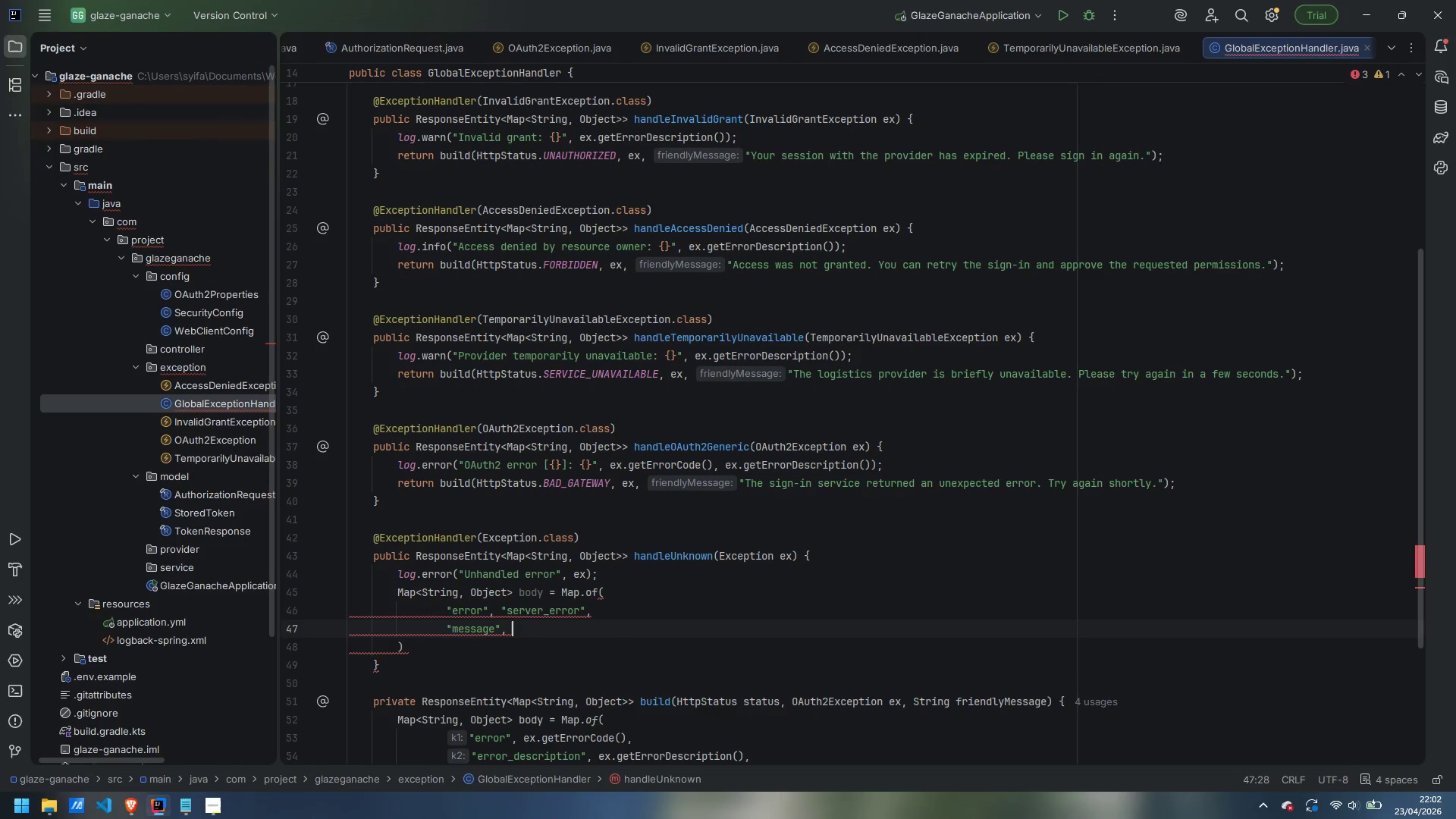 
key(Shift+Quote)
 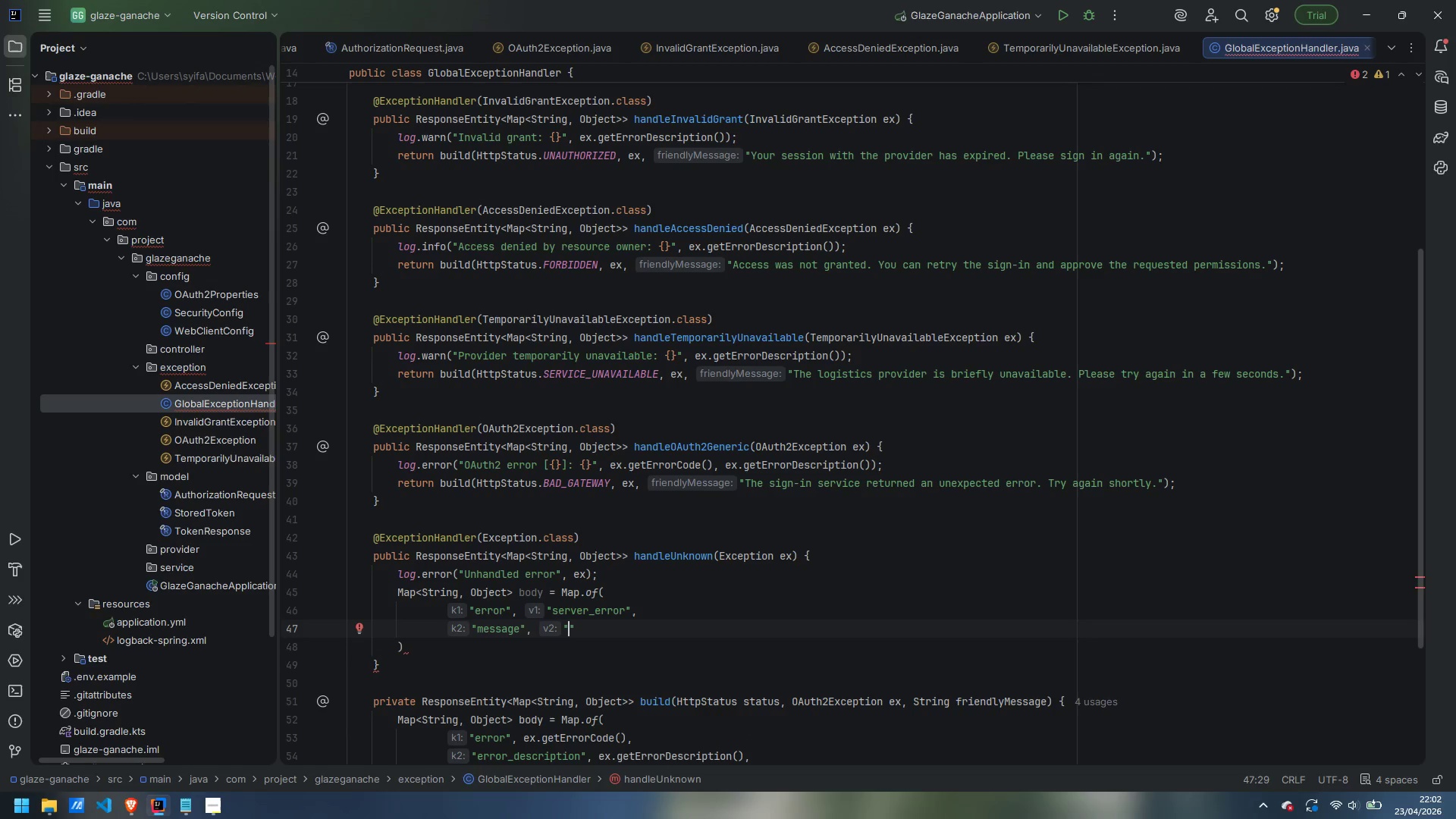 
key(Shift+Quote)
 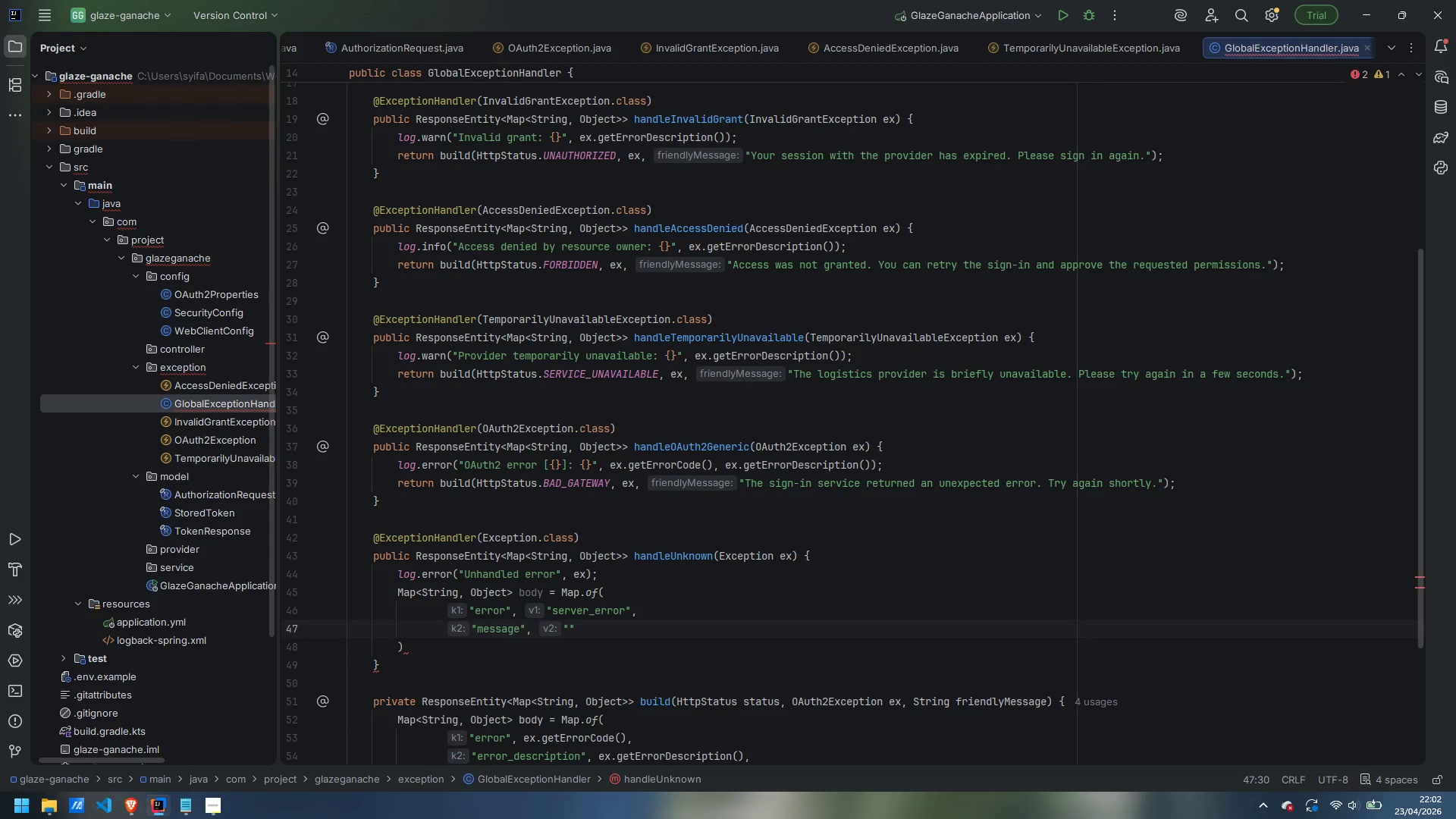 
key(ArrowLeft)
 